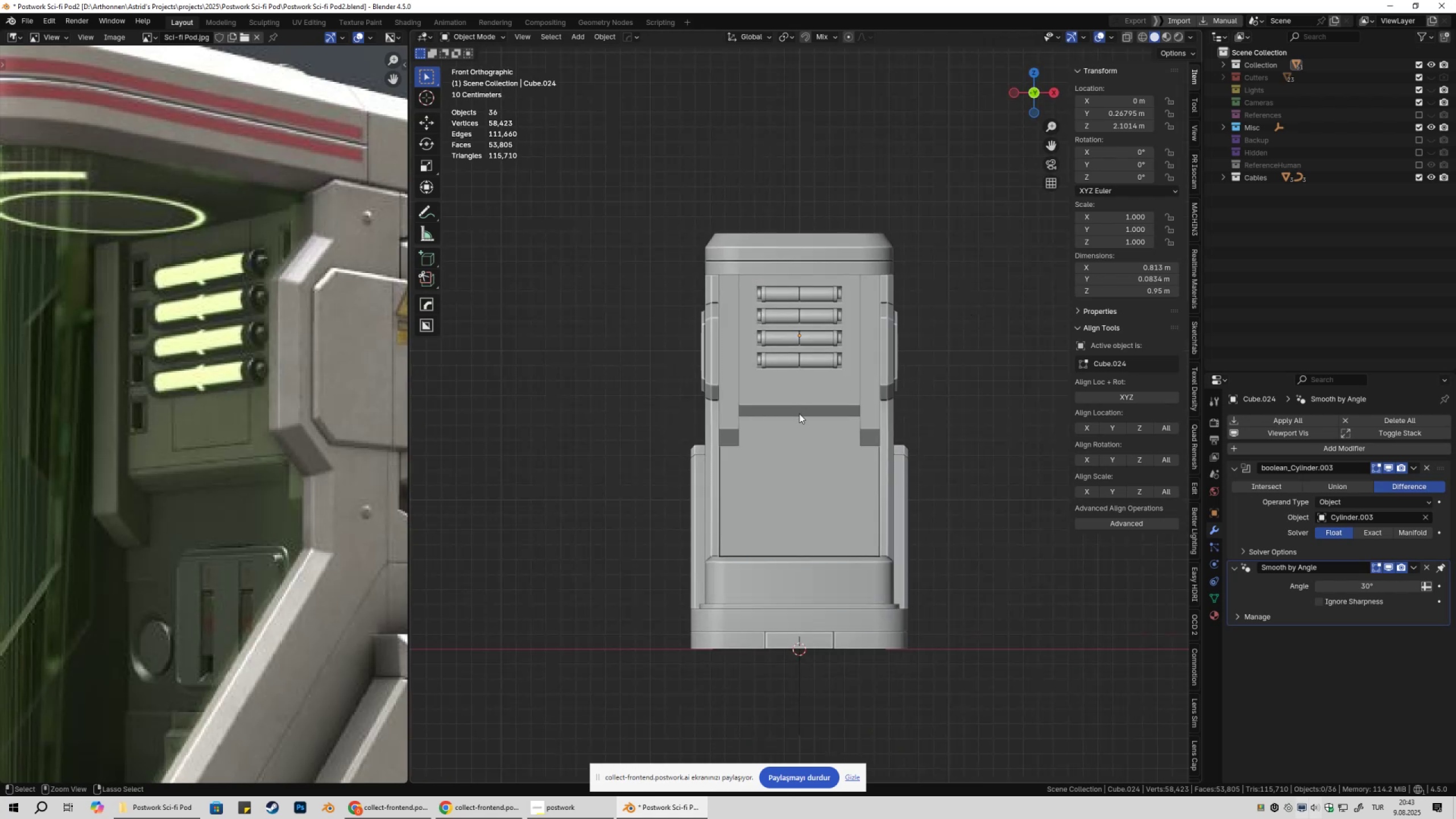 
key(Control+S)
 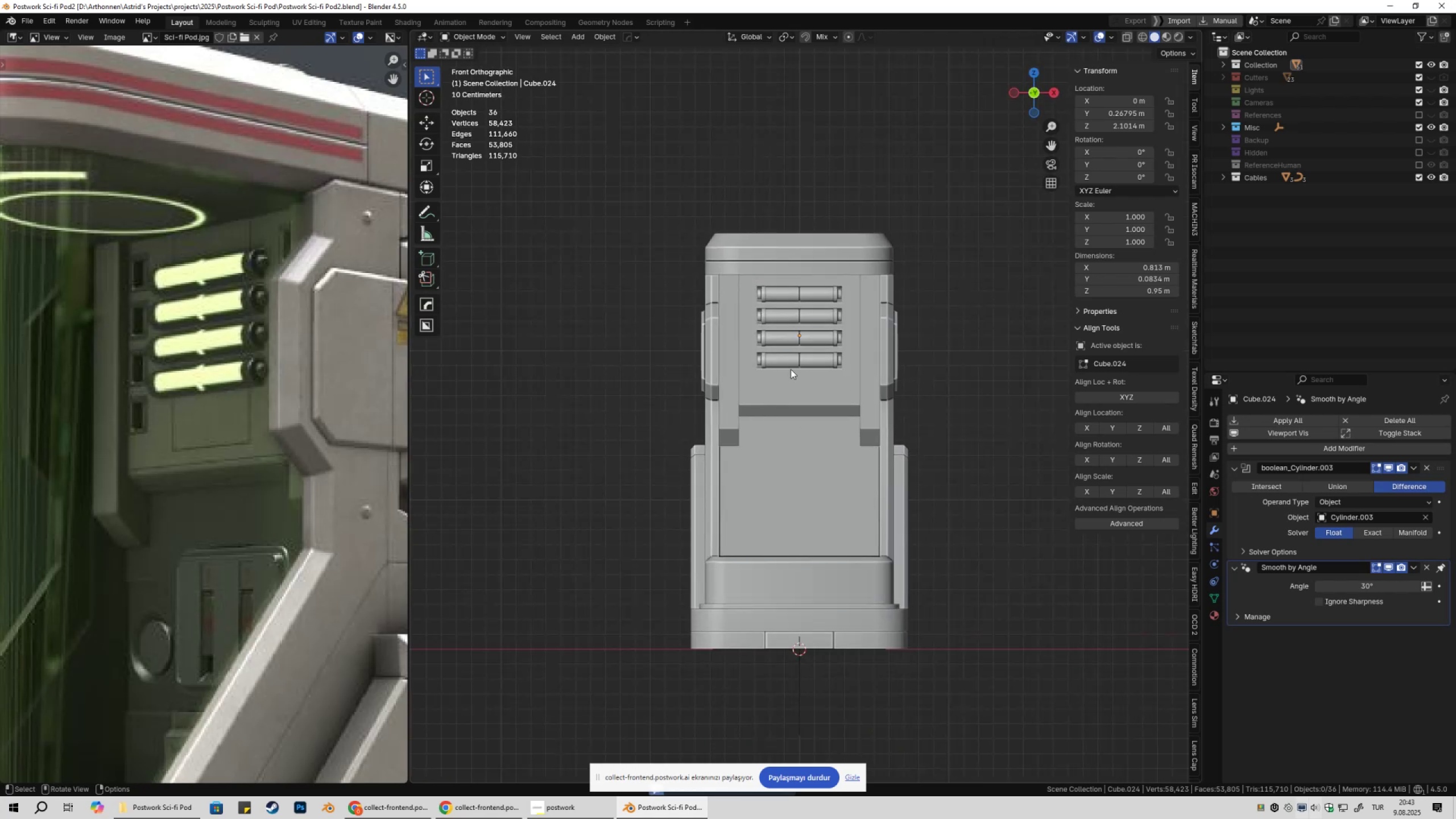 
key(Shift+ShiftLeft)
 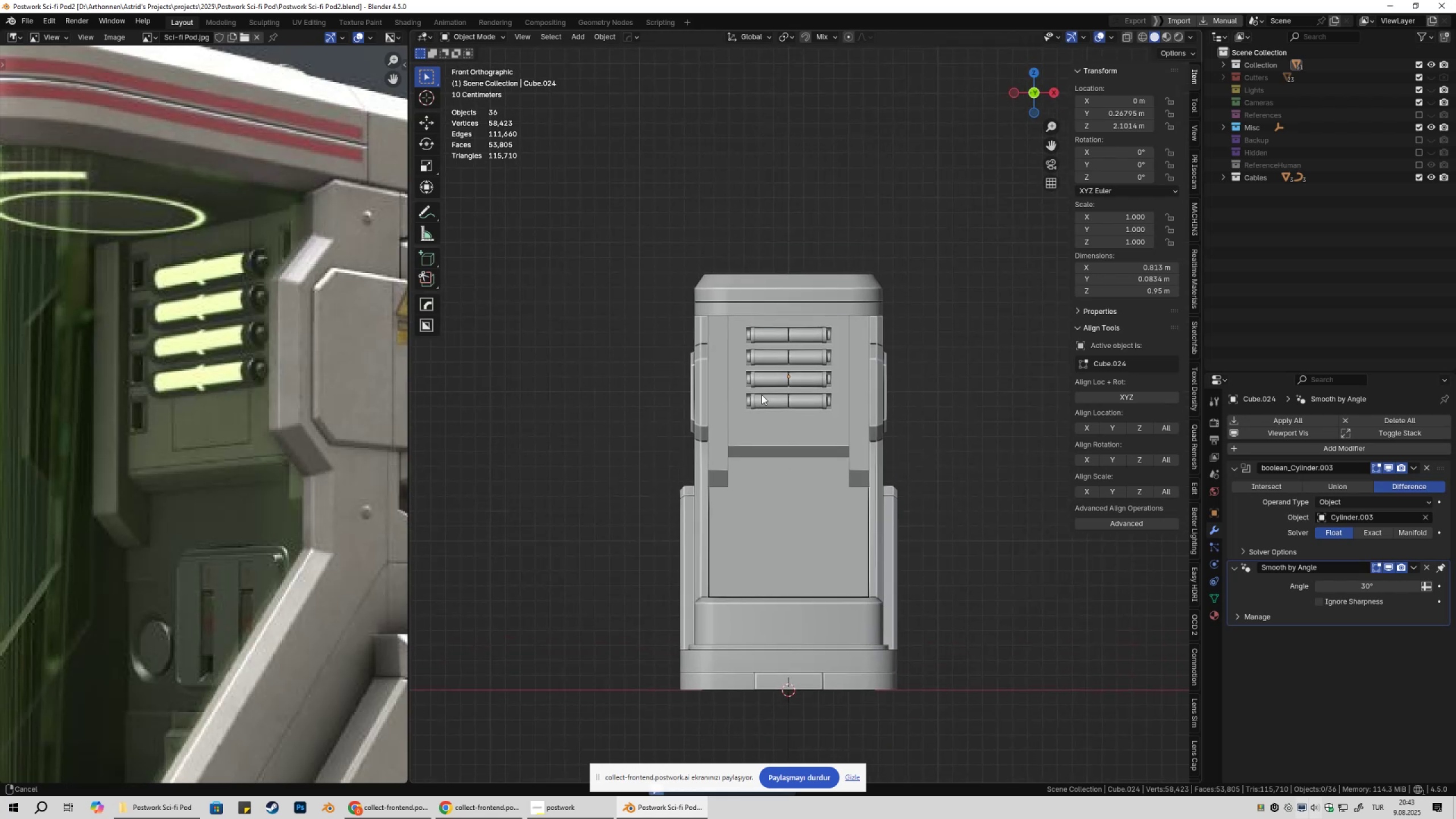 
scroll: coordinate [761, 398], scroll_direction: up, amount: 2.0
 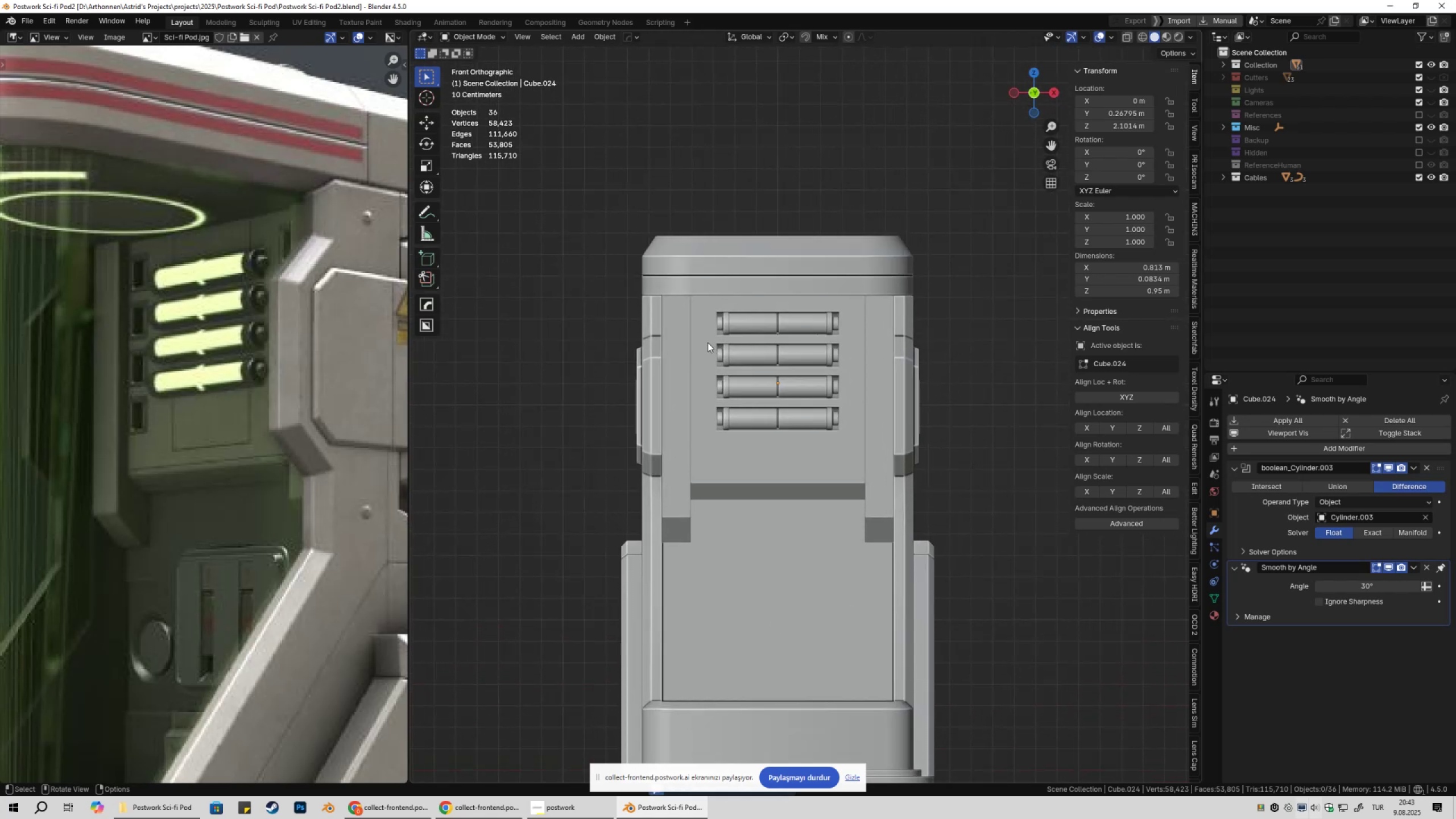 
left_click([704, 341])
 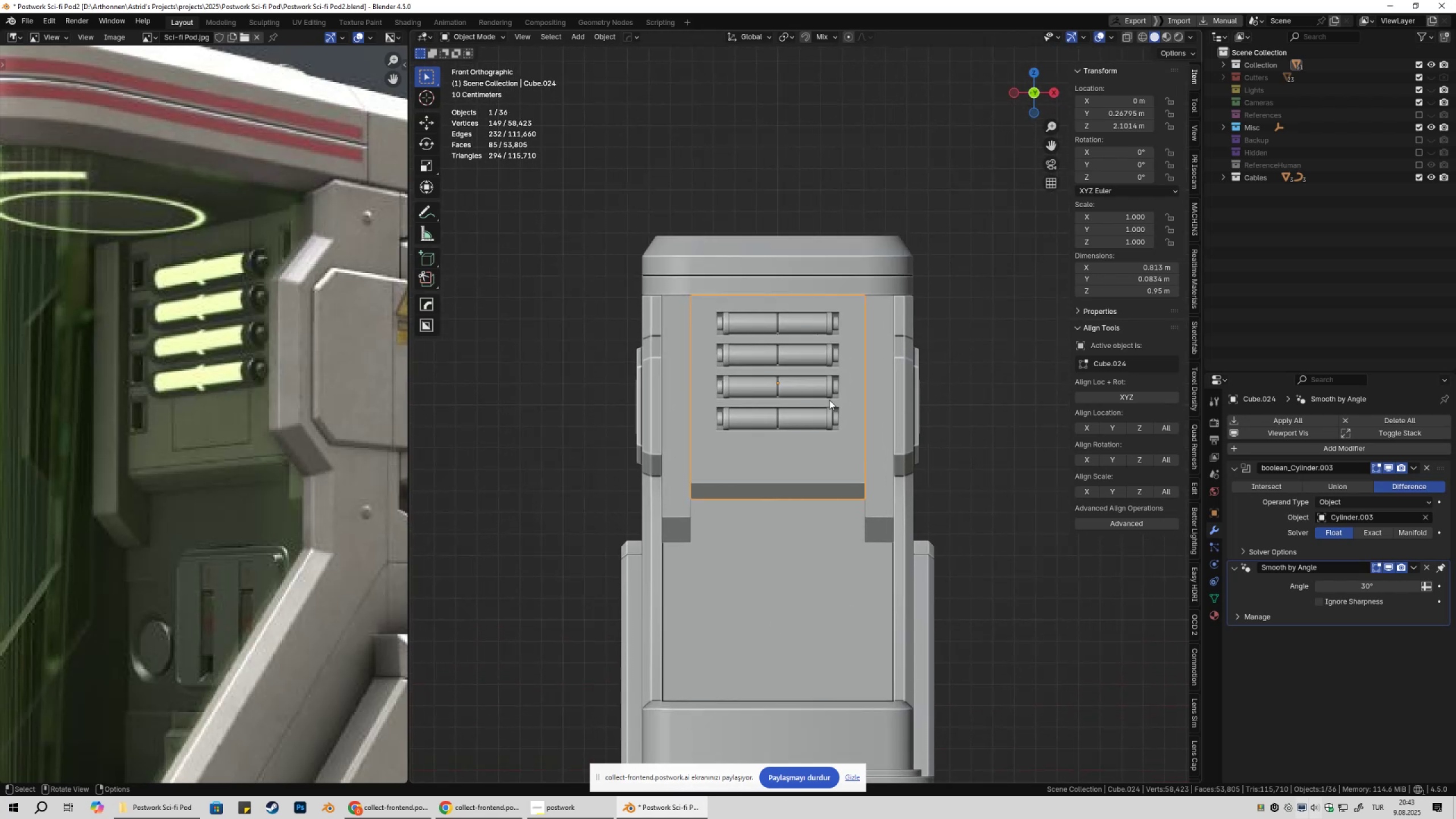 
wait(6.27)
 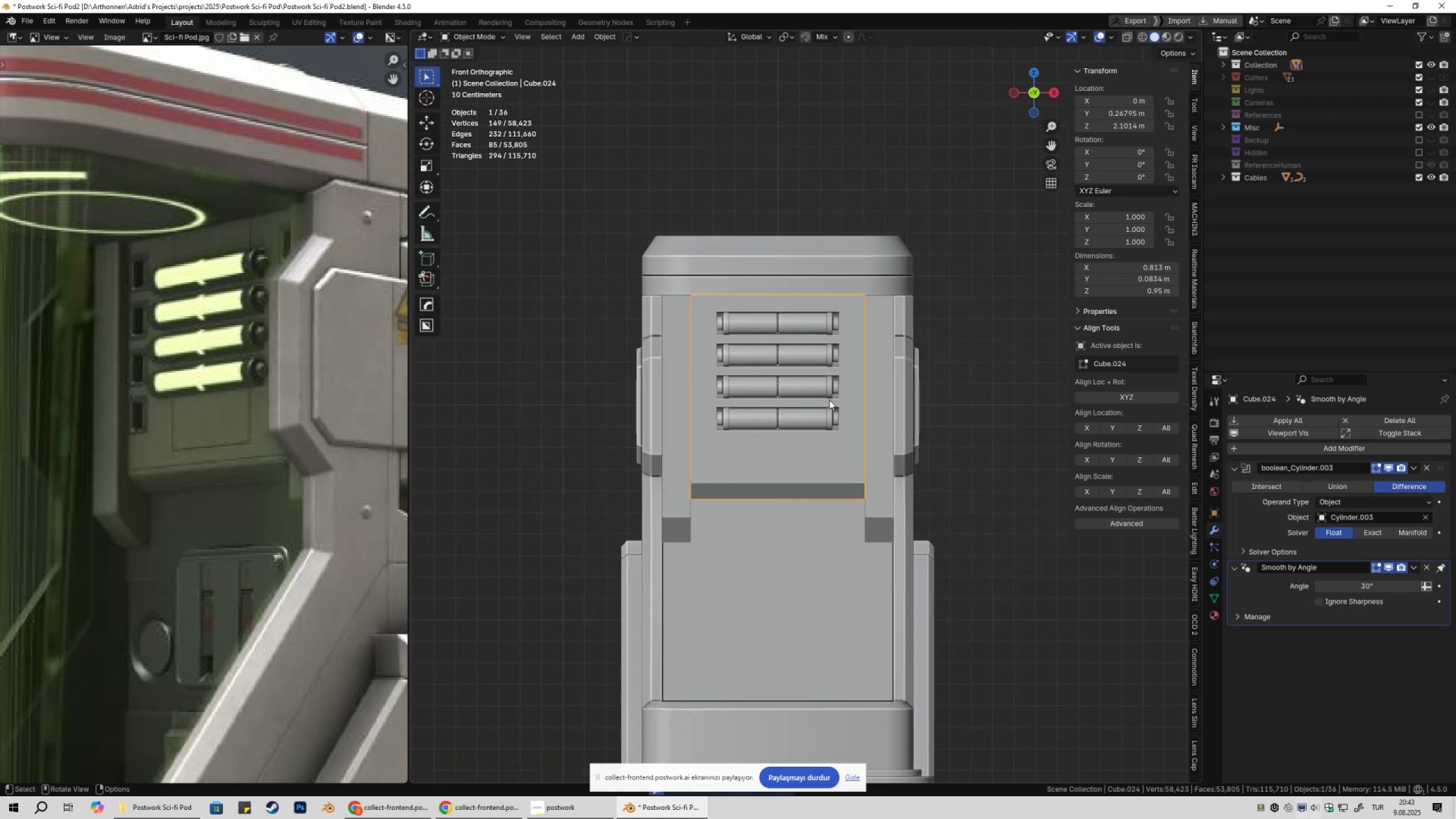 
scroll: coordinate [766, 325], scroll_direction: up, amount: 2.0
 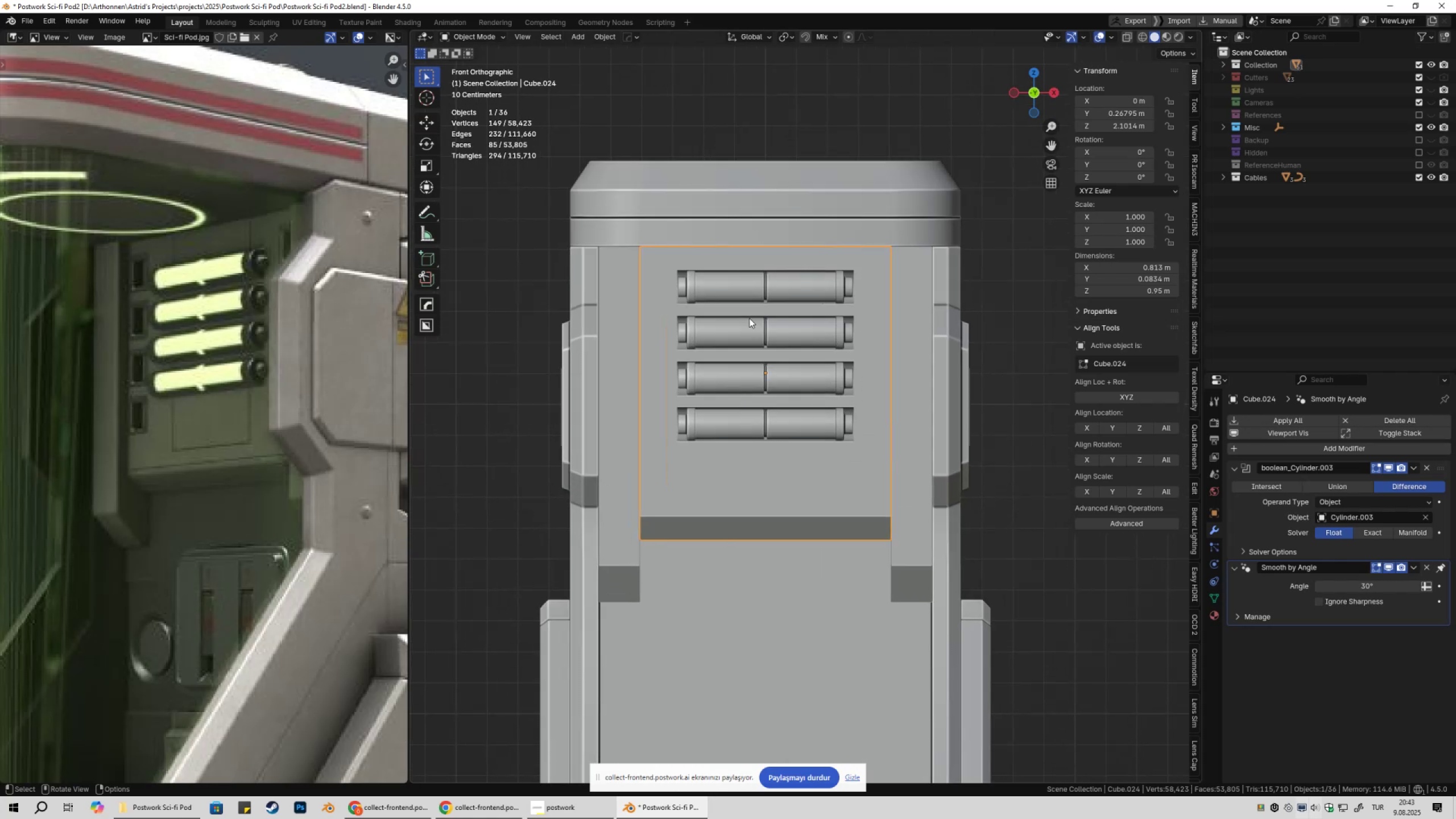 
hold_key(key=ShiftLeft, duration=0.31)
 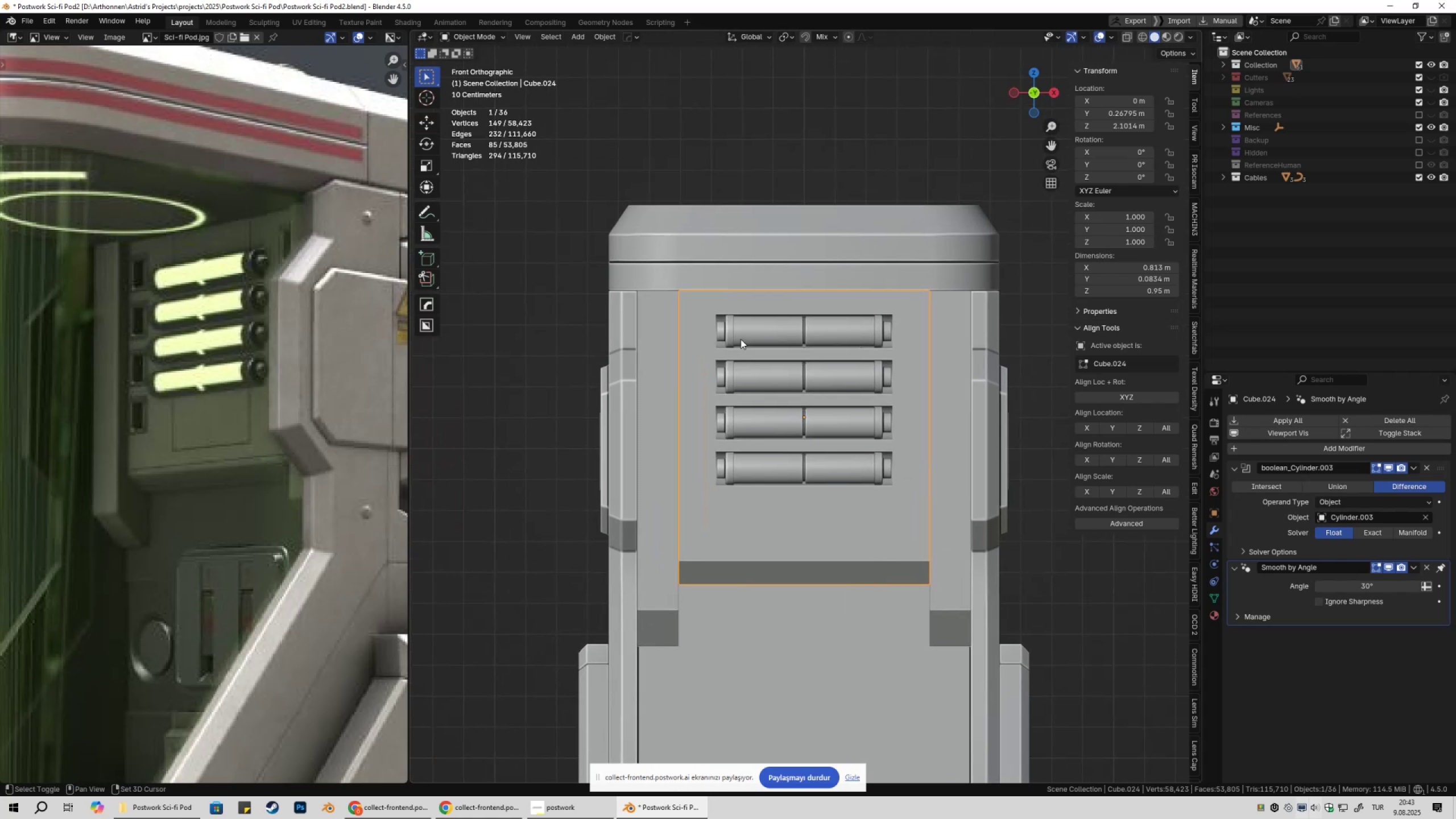 
scroll: coordinate [735, 343], scroll_direction: up, amount: 2.0
 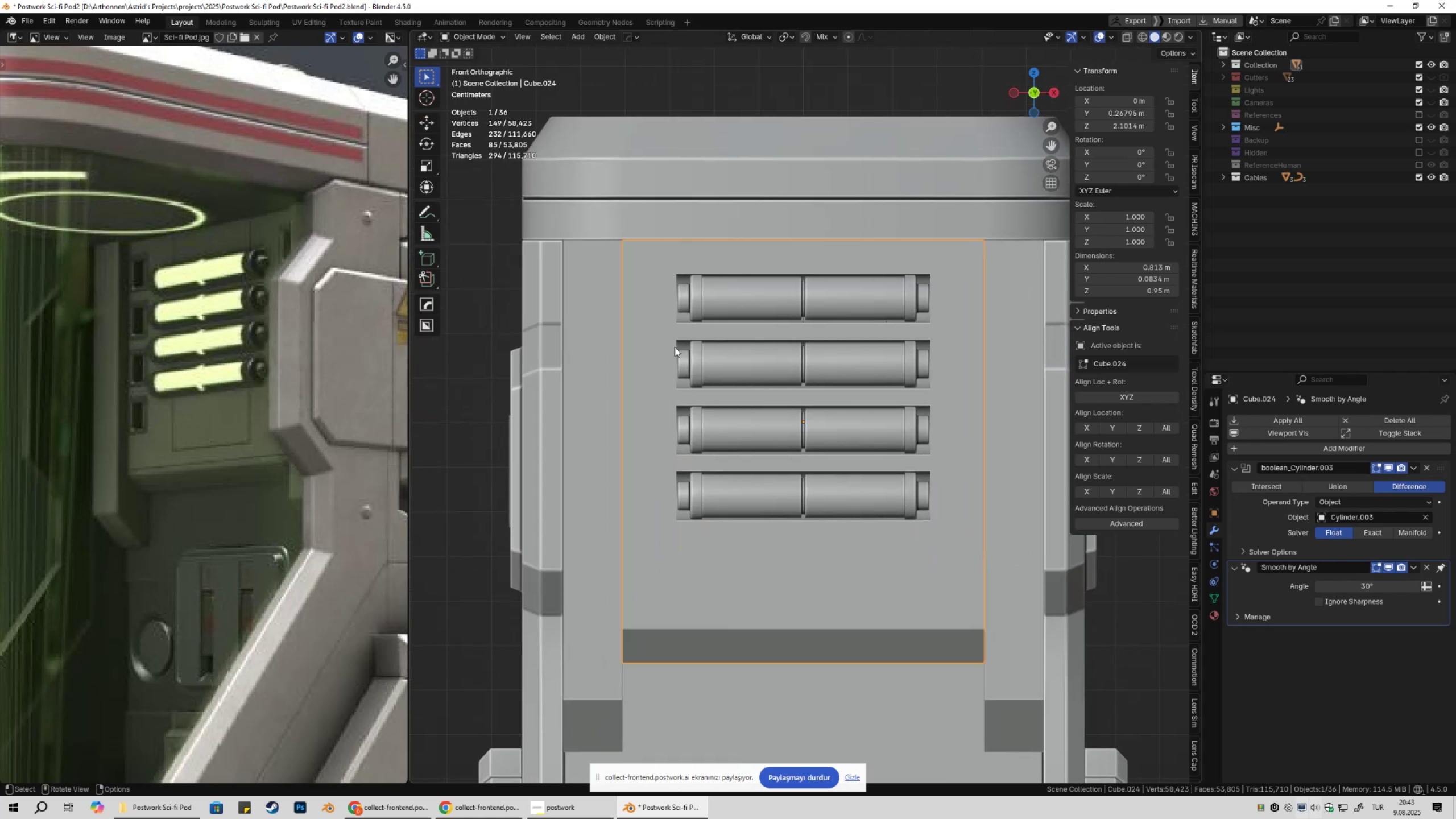 
key(Alt+AltLeft)
 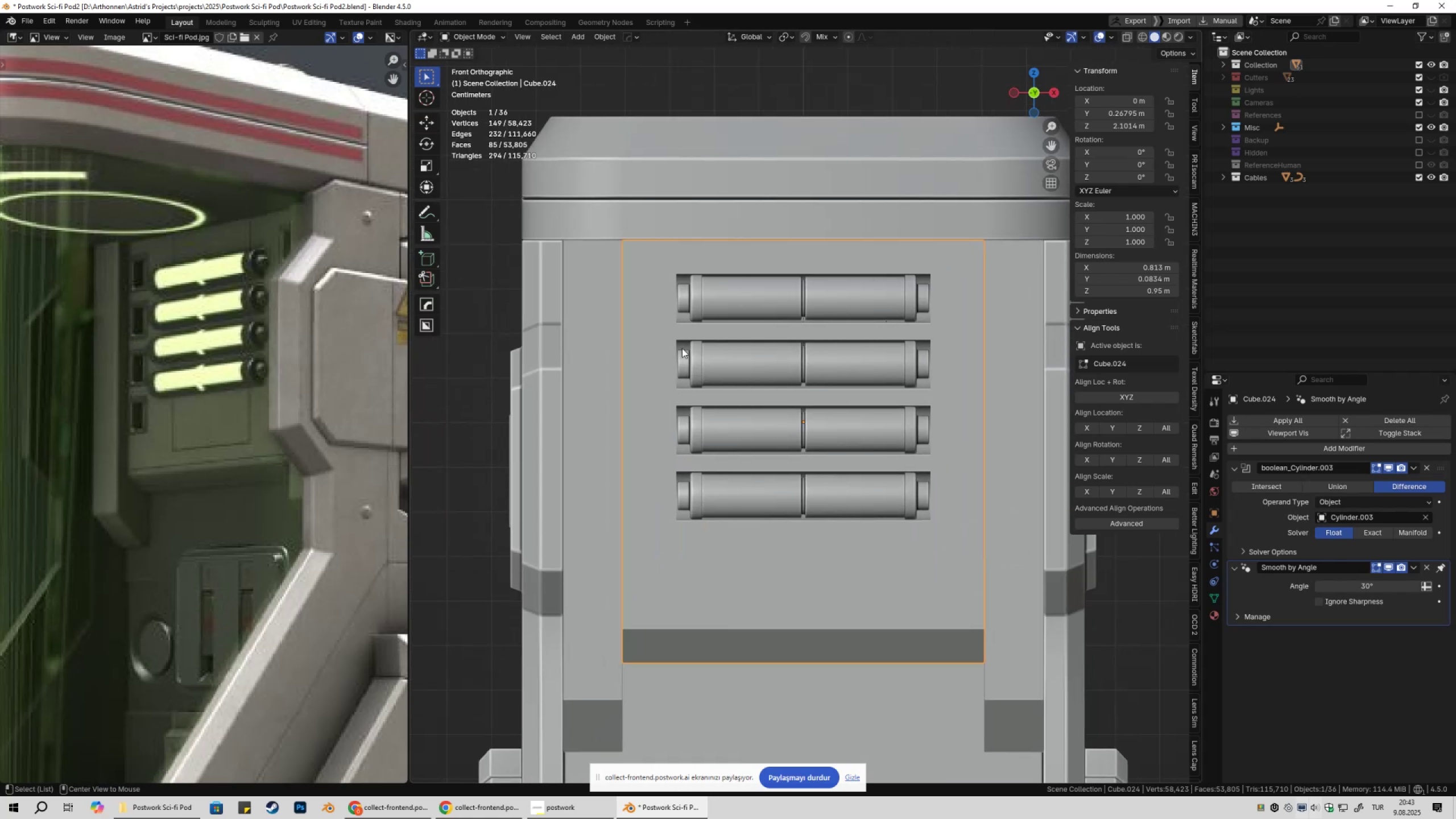 
key(Alt+W)
 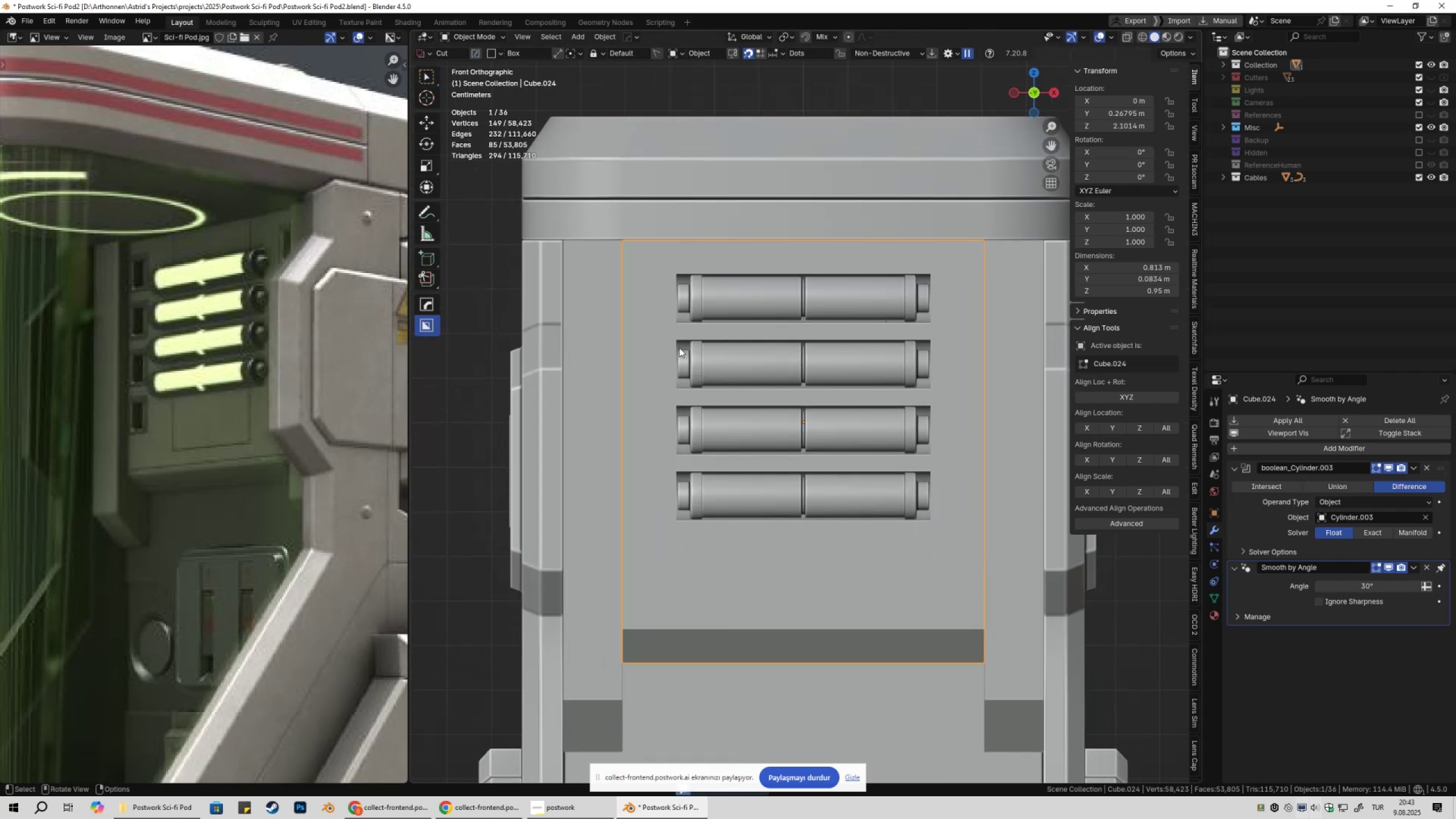 
hold_key(key=D, duration=0.64)
 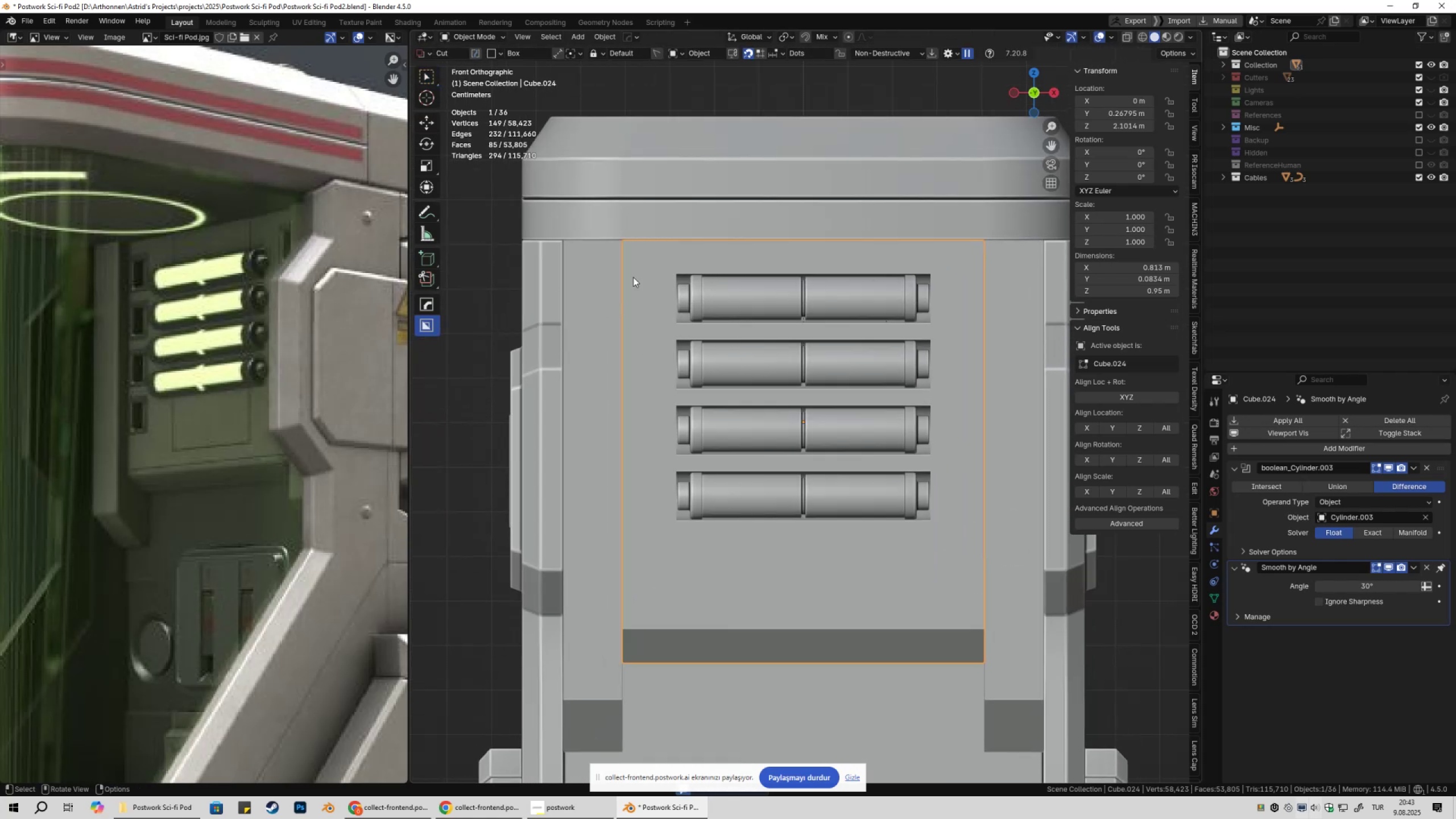 
scroll: coordinate [646, 301], scroll_direction: up, amount: 1.0
 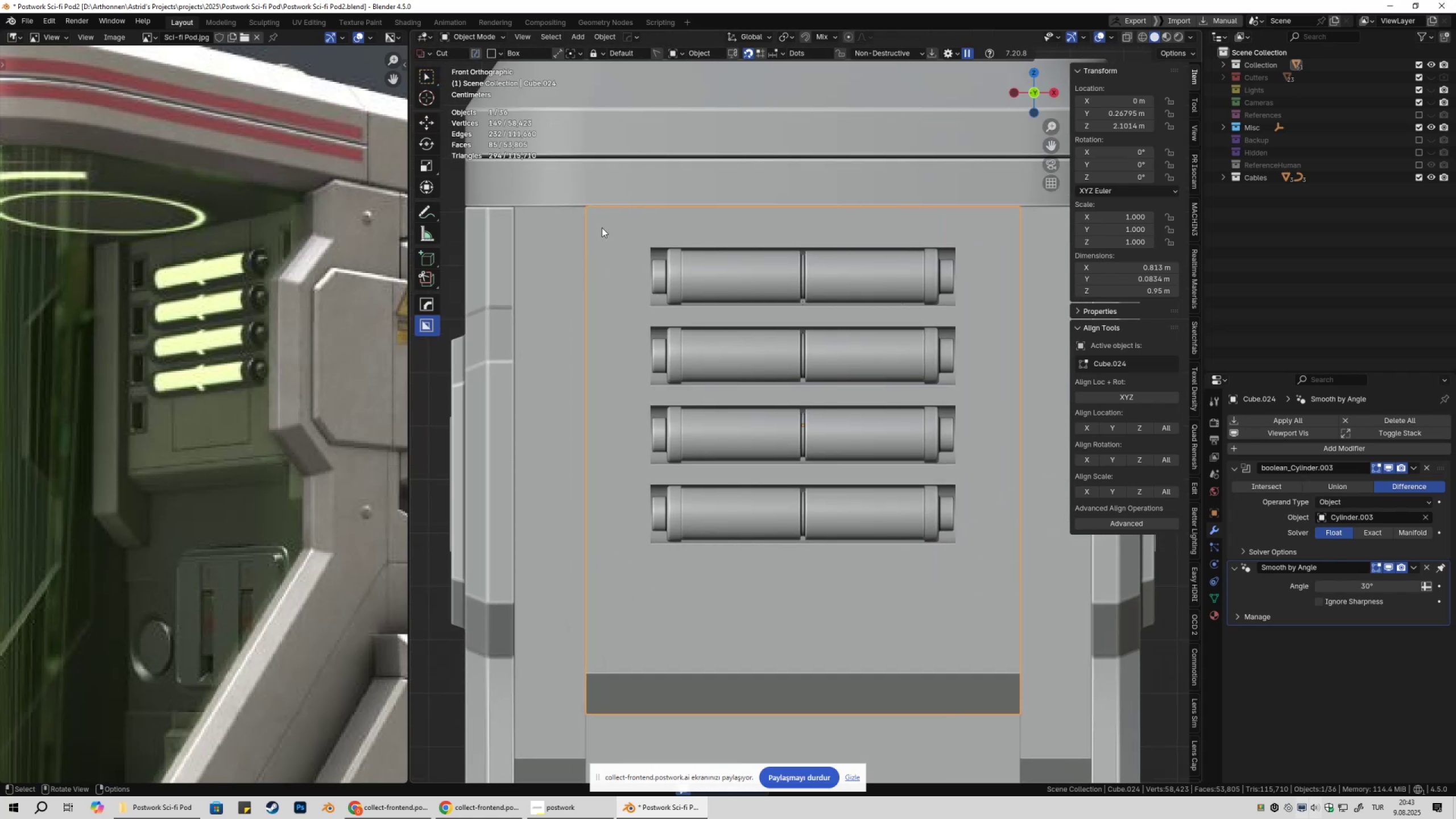 
left_click_drag(start_coordinate=[604, 229], to_coordinate=[635, 299])
 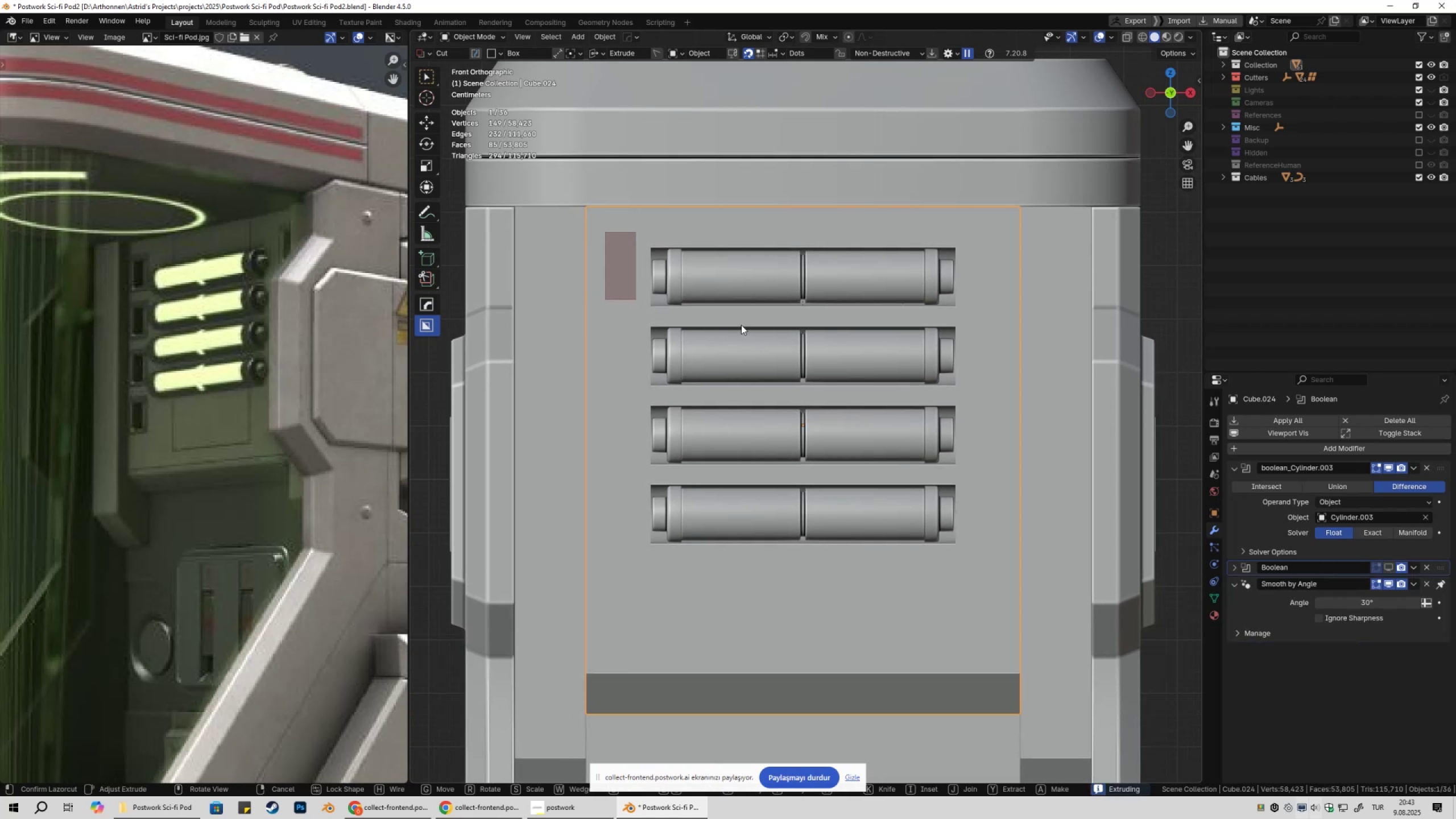 
type(vx)
 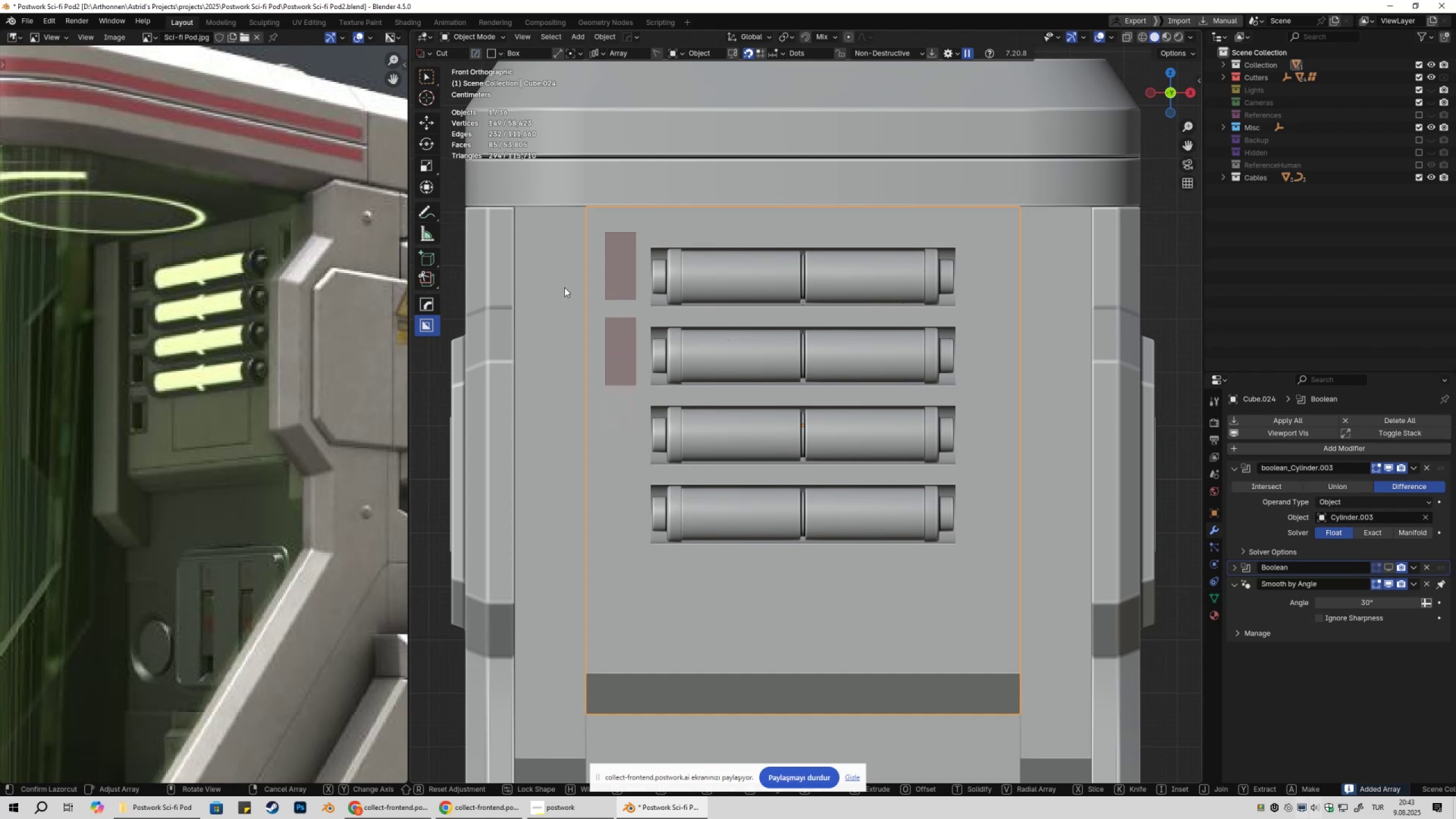 
scroll: coordinate [565, 297], scroll_direction: up, amount: 2.0
 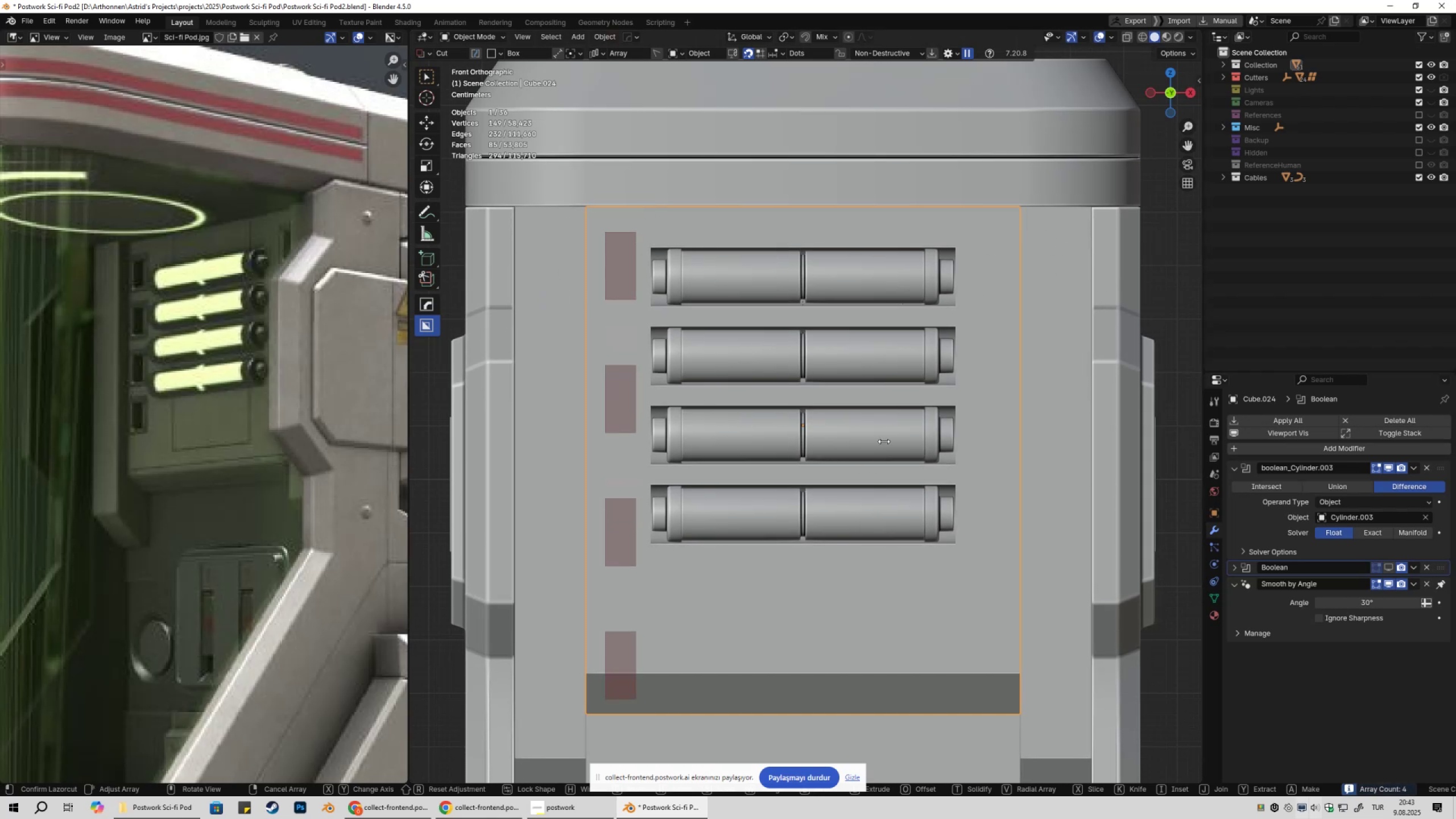 
wait(9.16)
 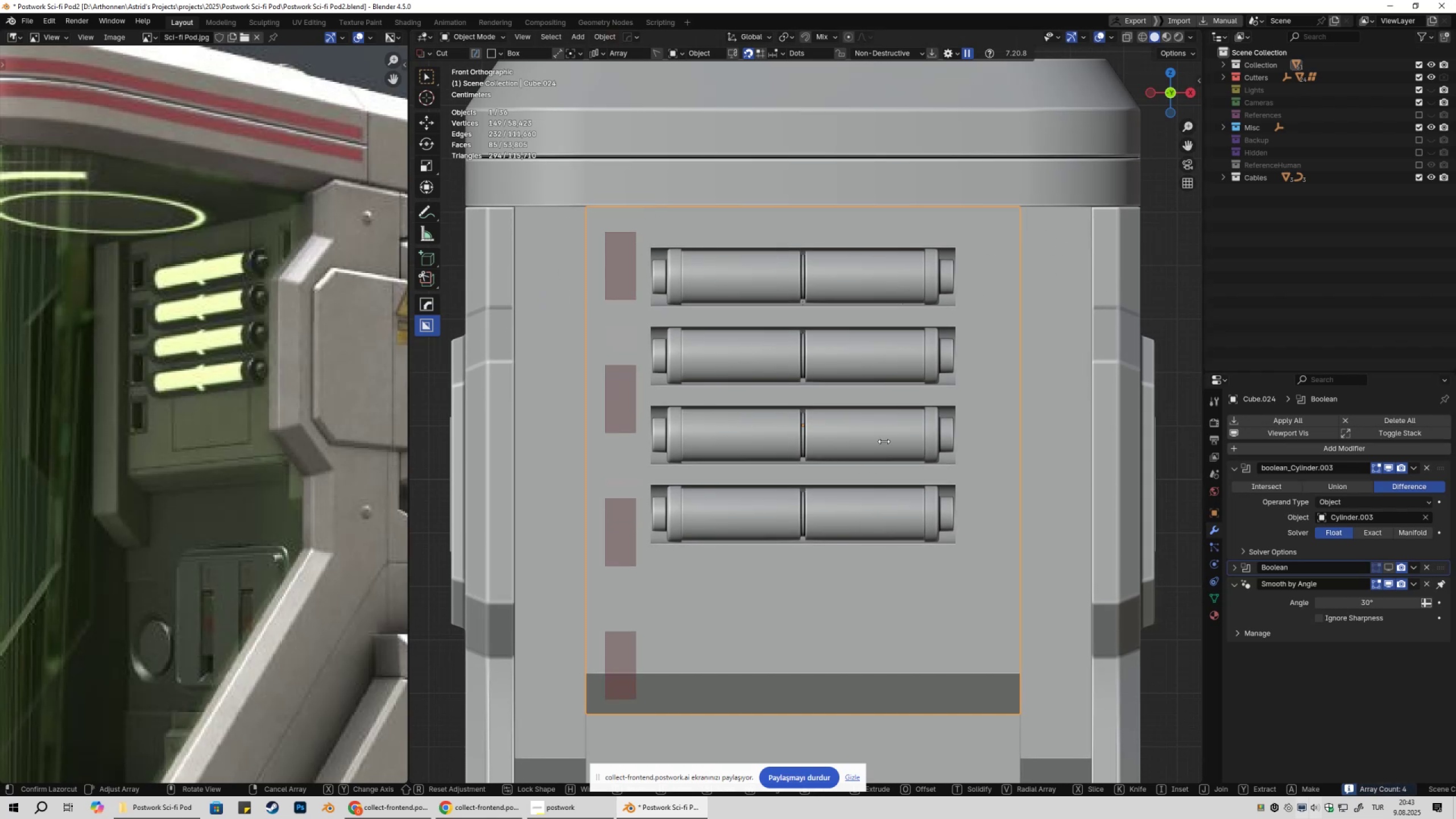 
hold_key(key=ShiftLeft, duration=1.51)
 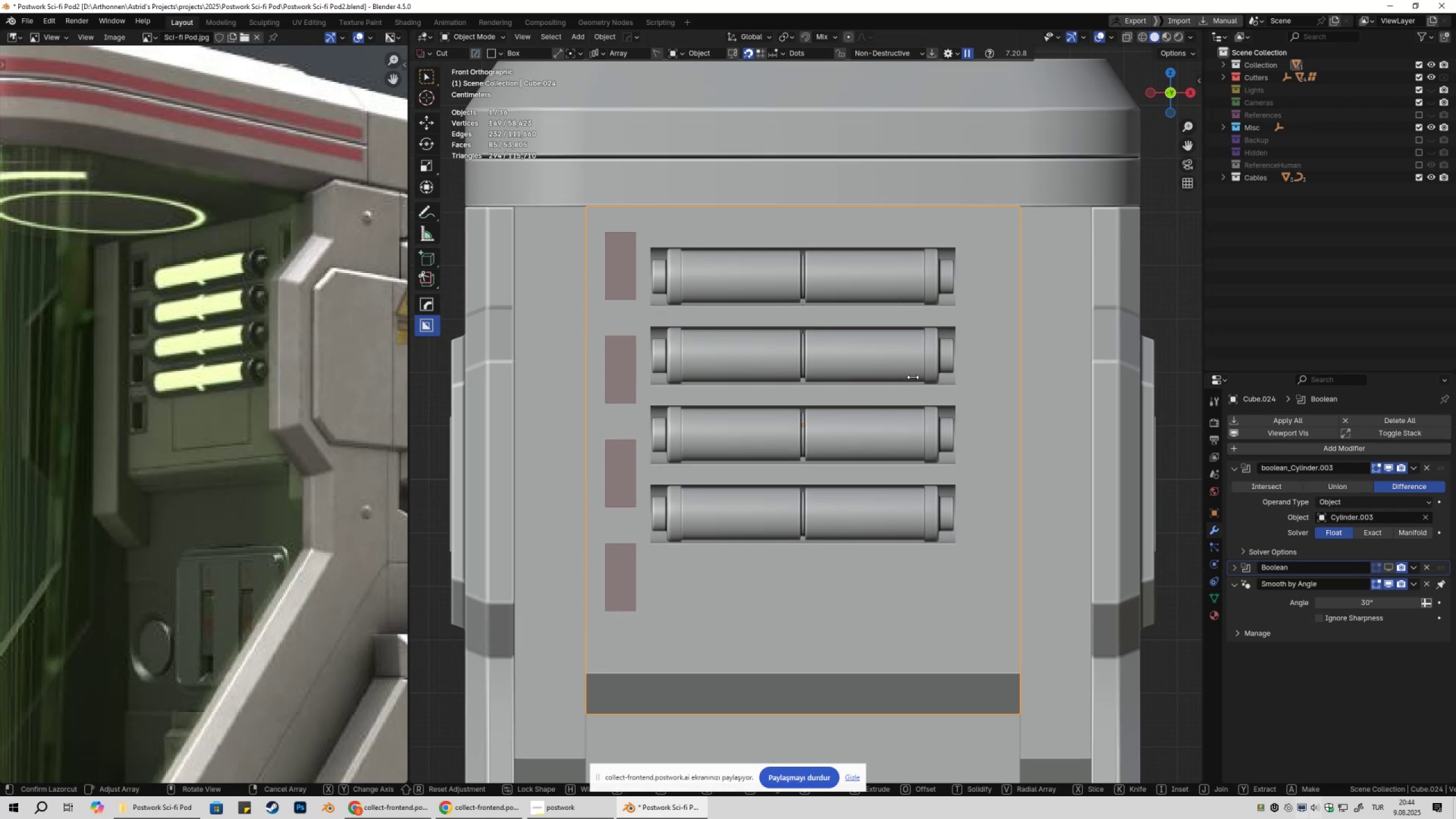 
left_click([913, 377])
 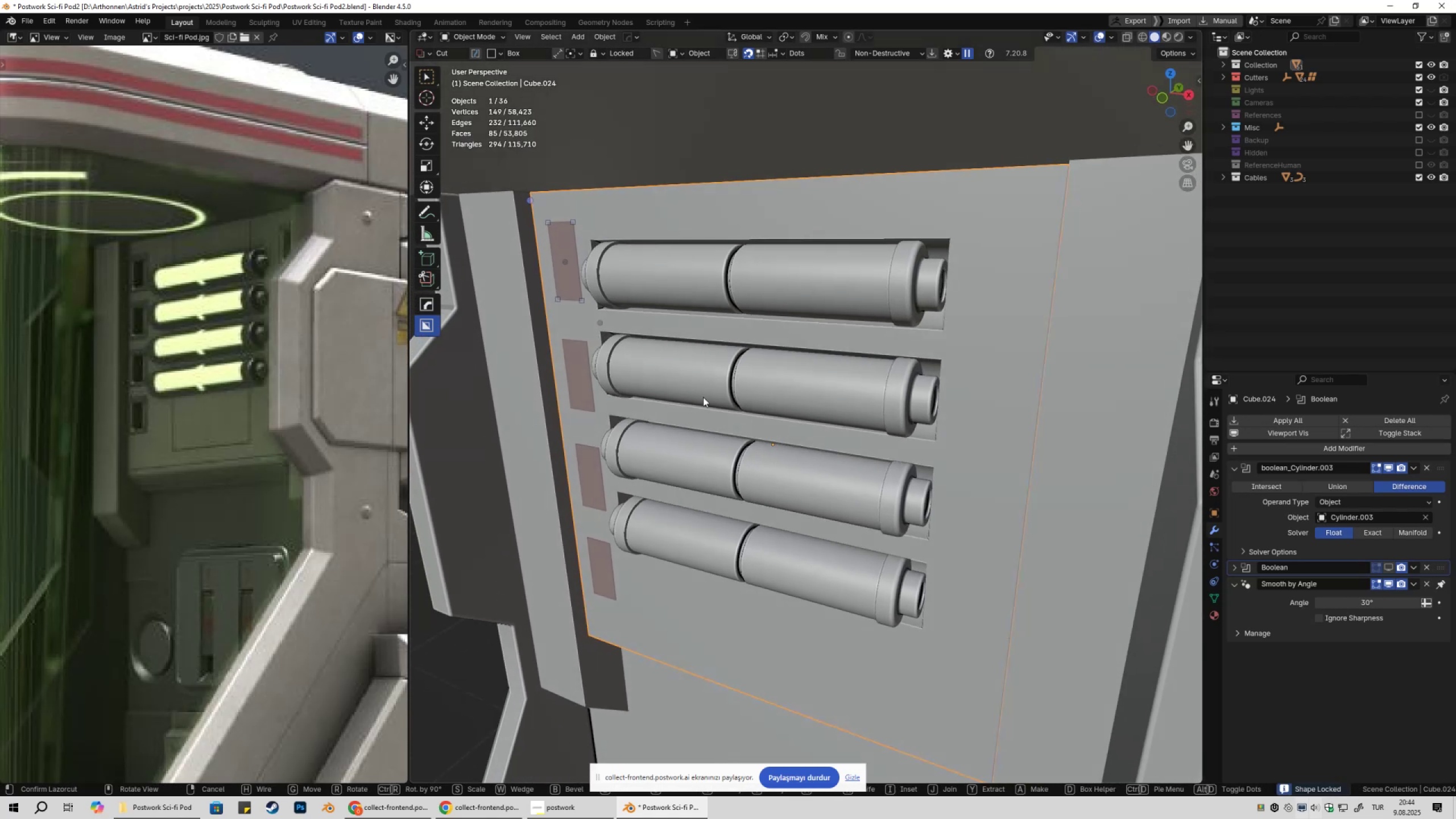 
left_click_drag(start_coordinate=[565, 262], to_coordinate=[580, 263])
 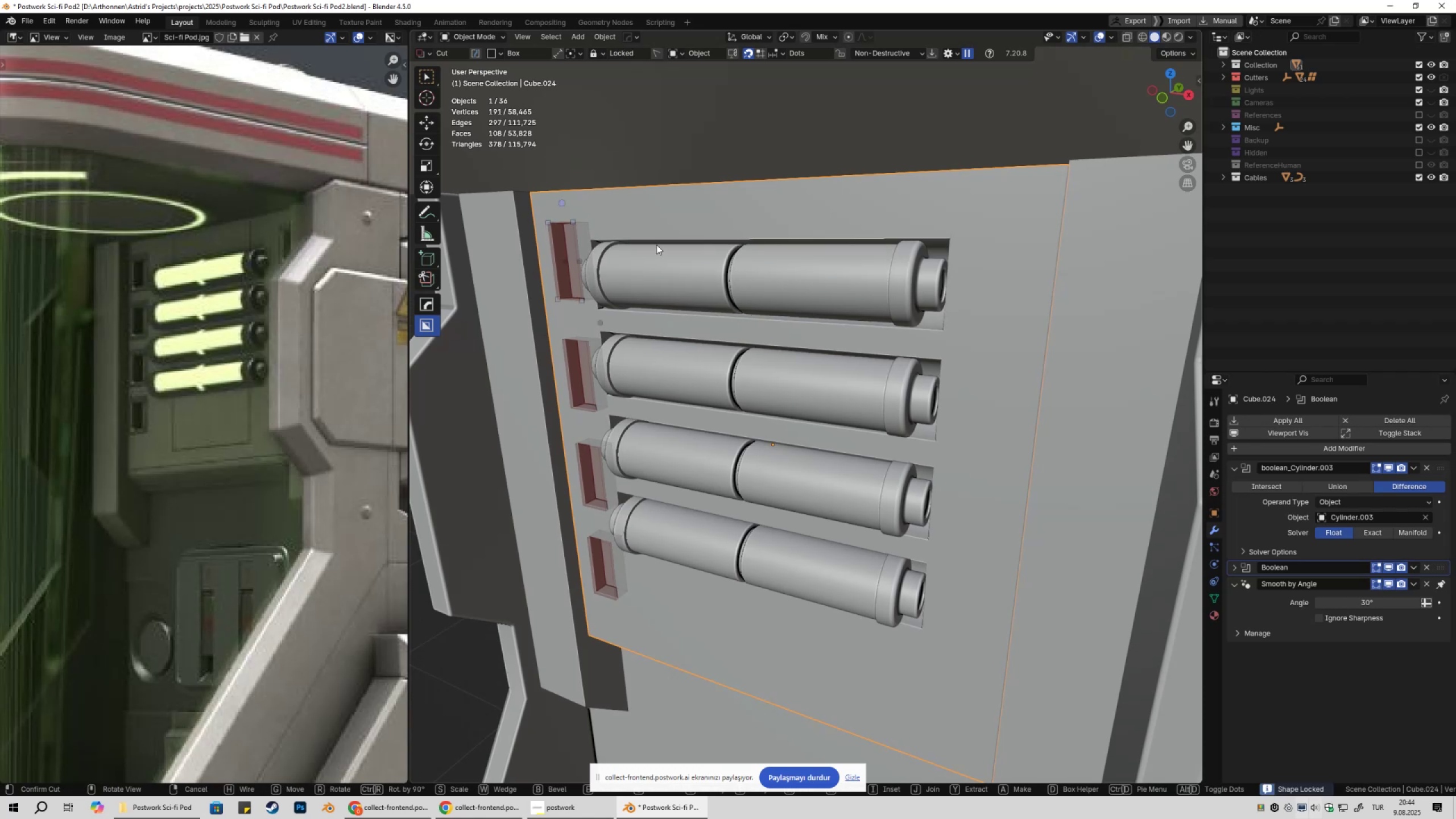 
key(Space)
 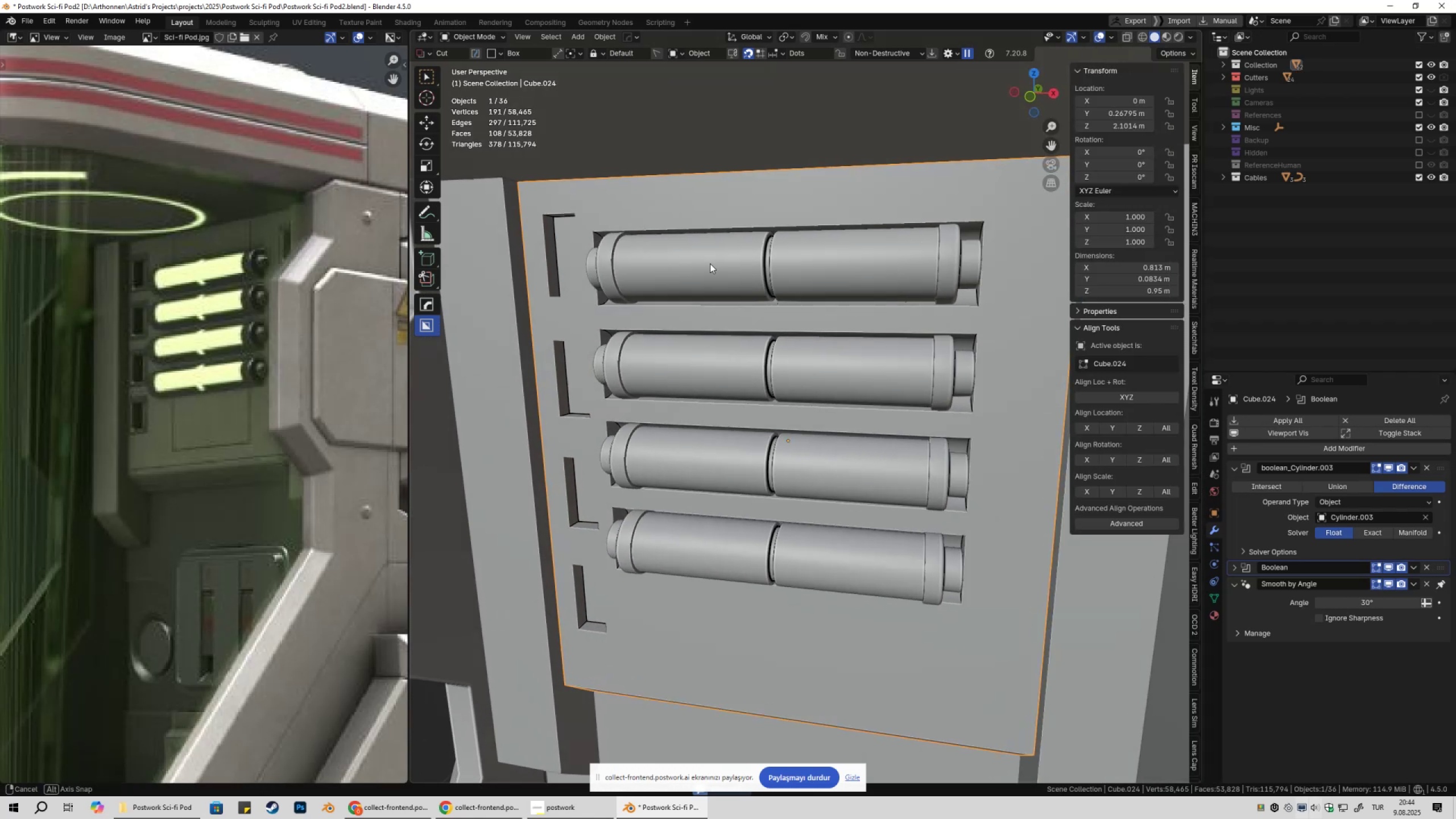 
scroll: coordinate [718, 279], scroll_direction: down, amount: 2.0
 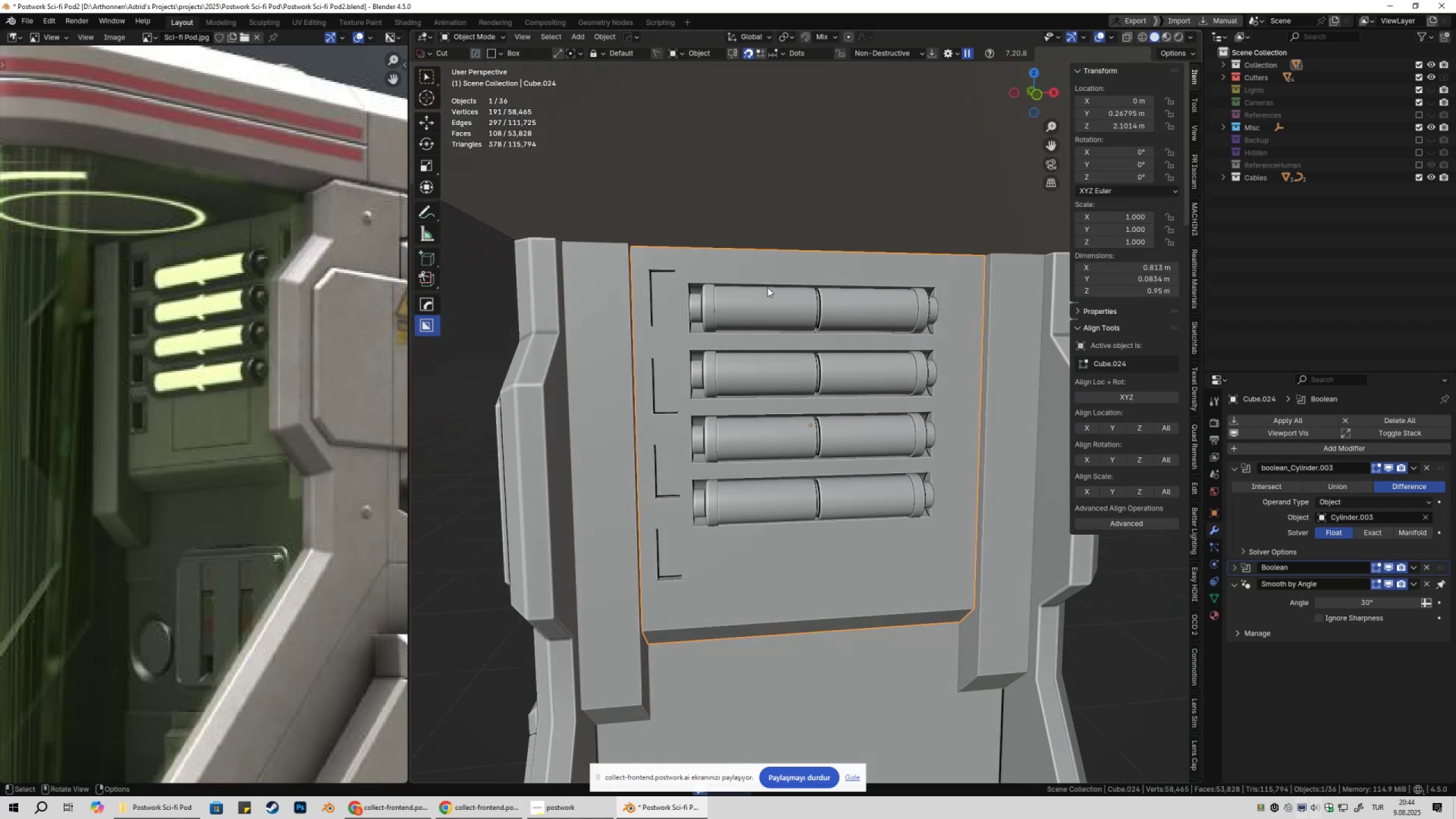 
key(Q)
 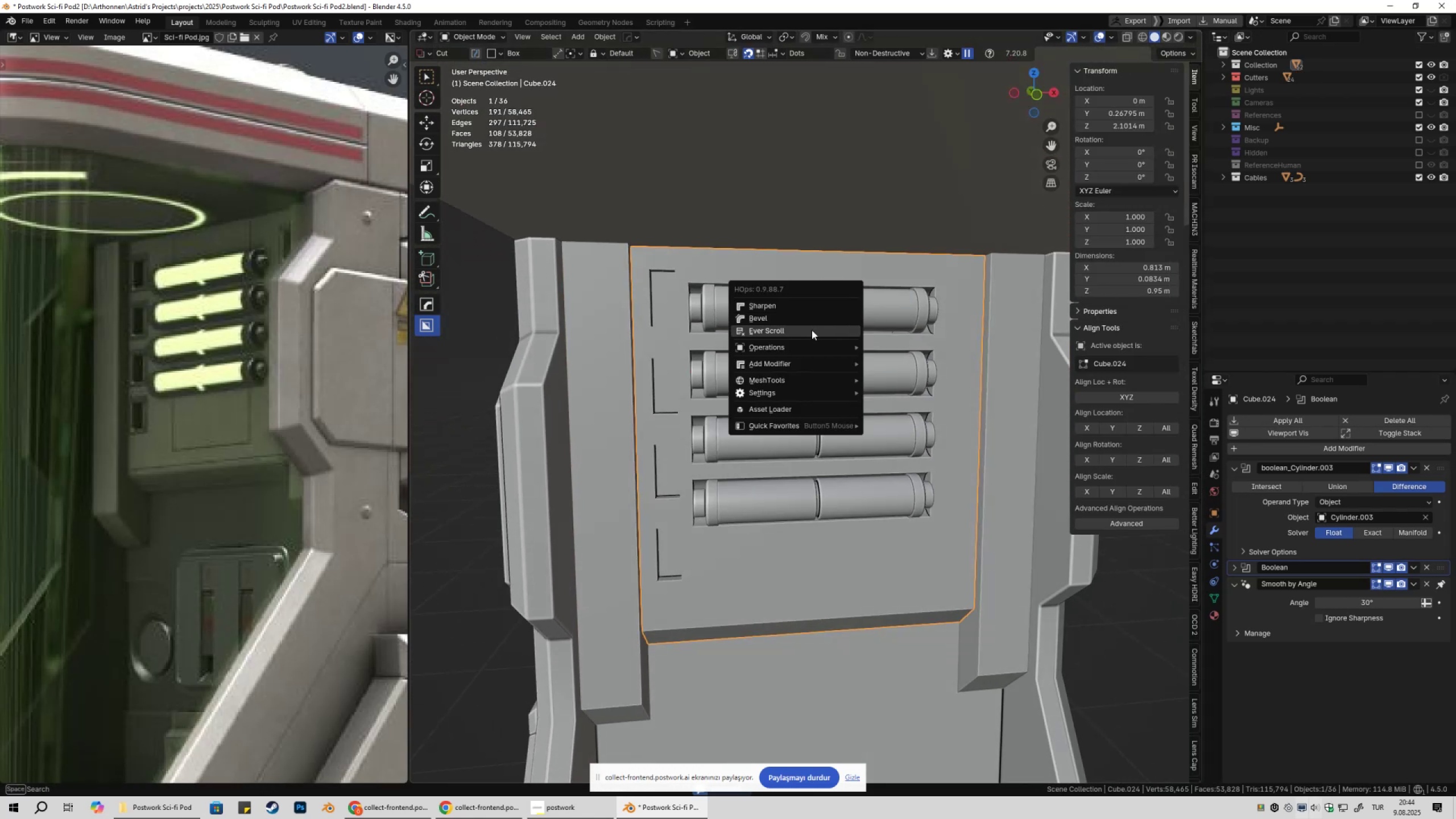 
double_click([812, 330])
 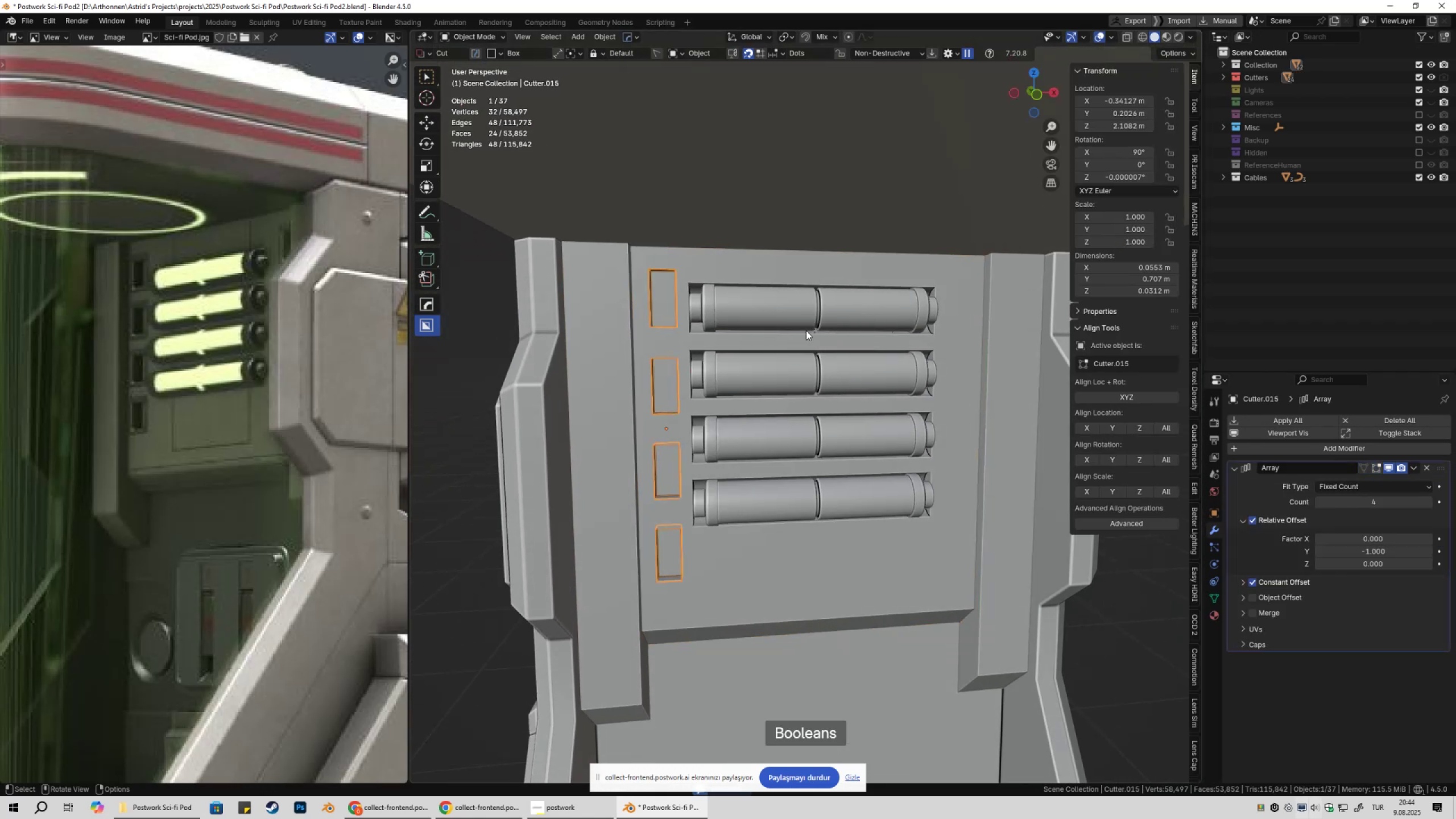 
scroll: coordinate [803, 345], scroll_direction: down, amount: 3.0
 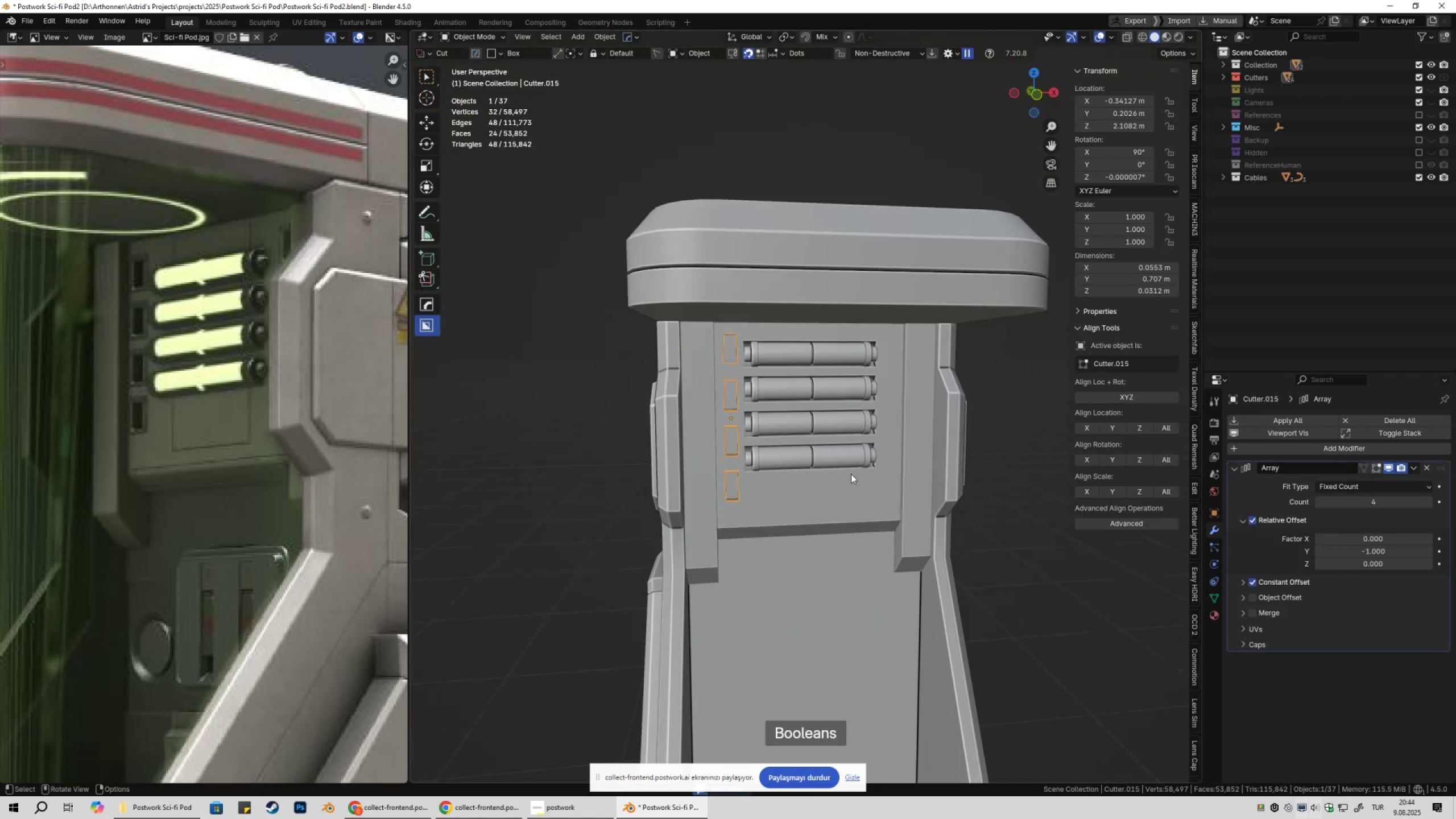 
hold_key(key=ShiftLeft, duration=0.34)
 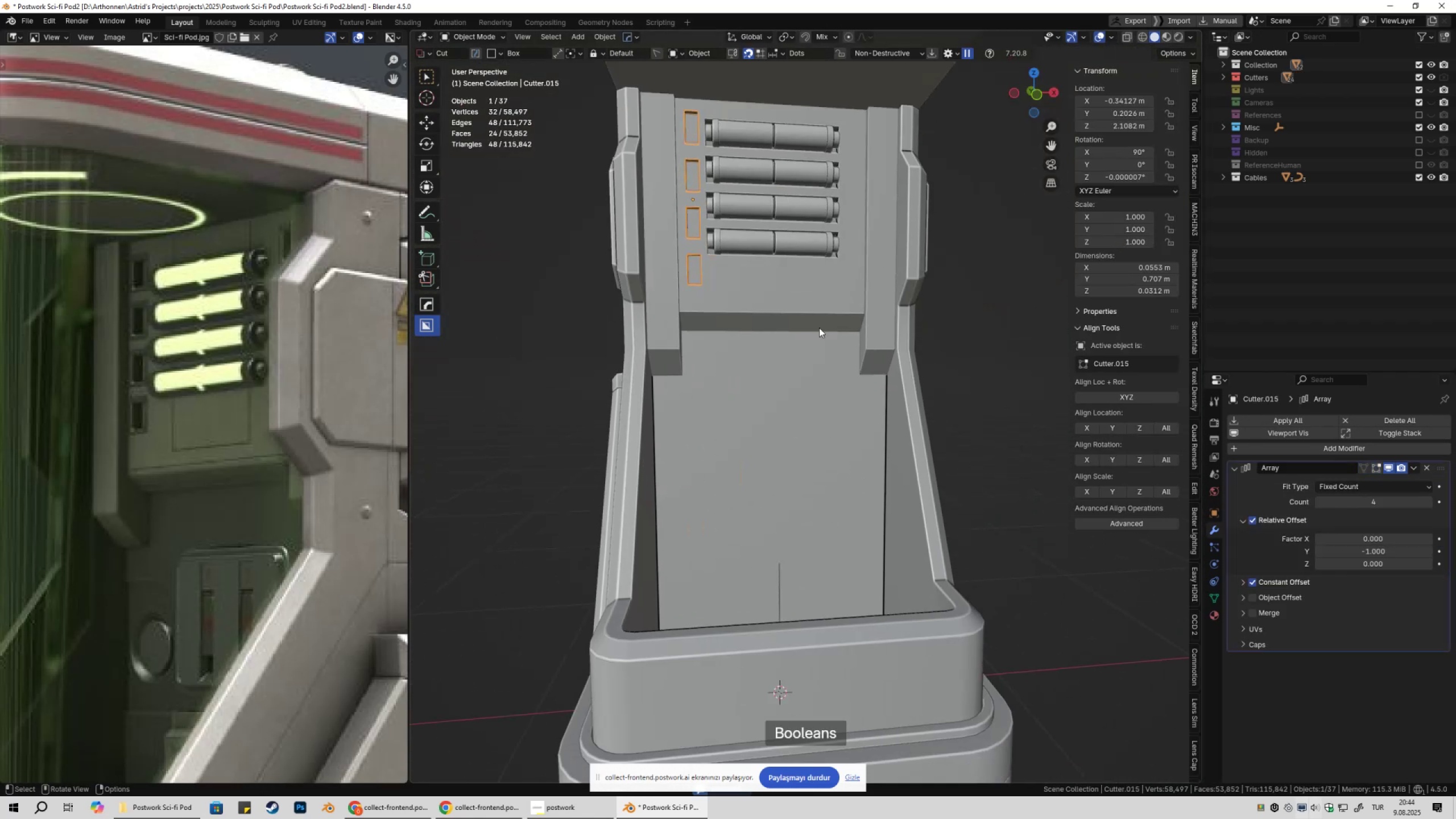 
scroll: coordinate [814, 424], scroll_direction: down, amount: 3.0
 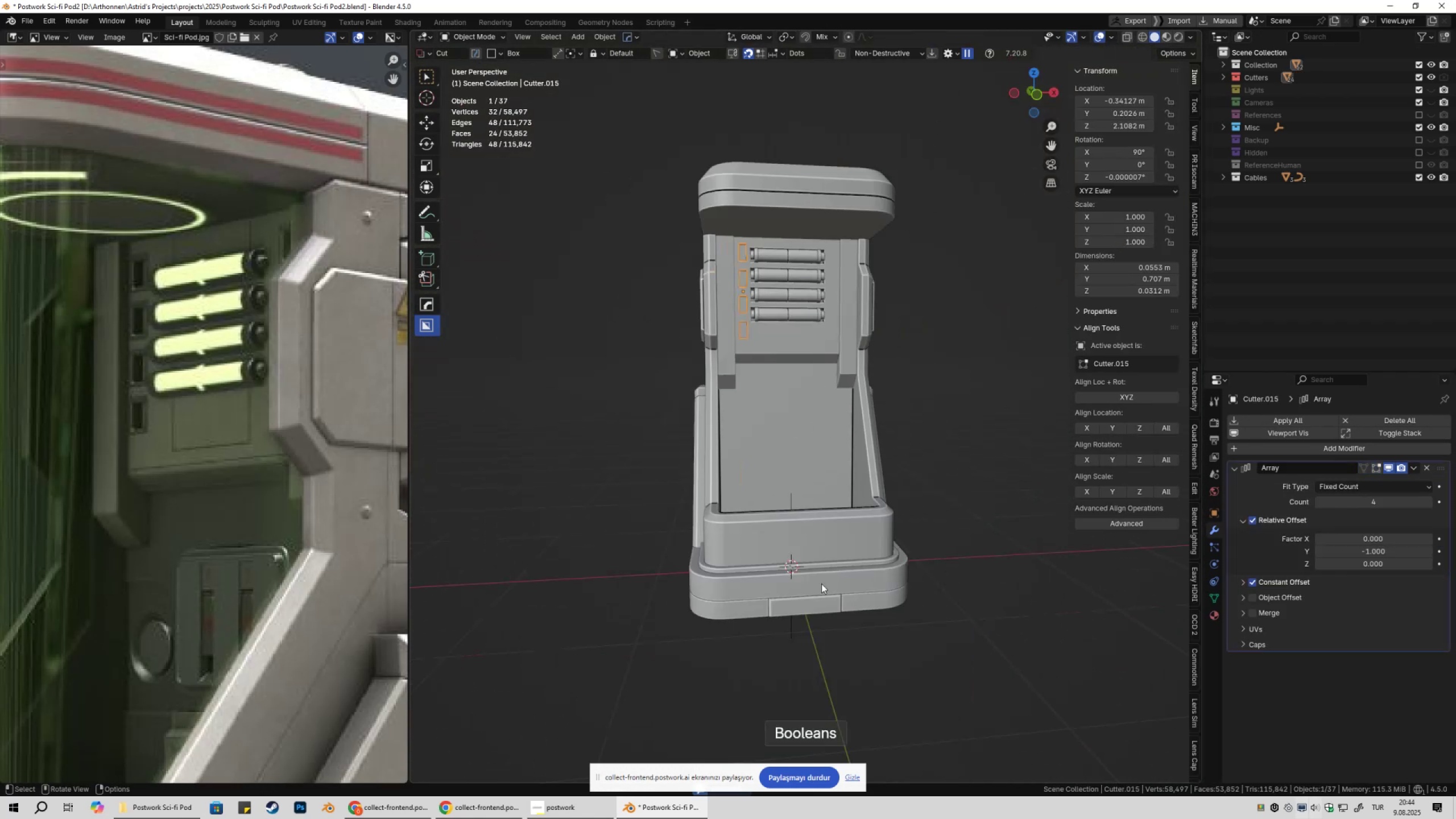 
key(Shift+ShiftLeft)
 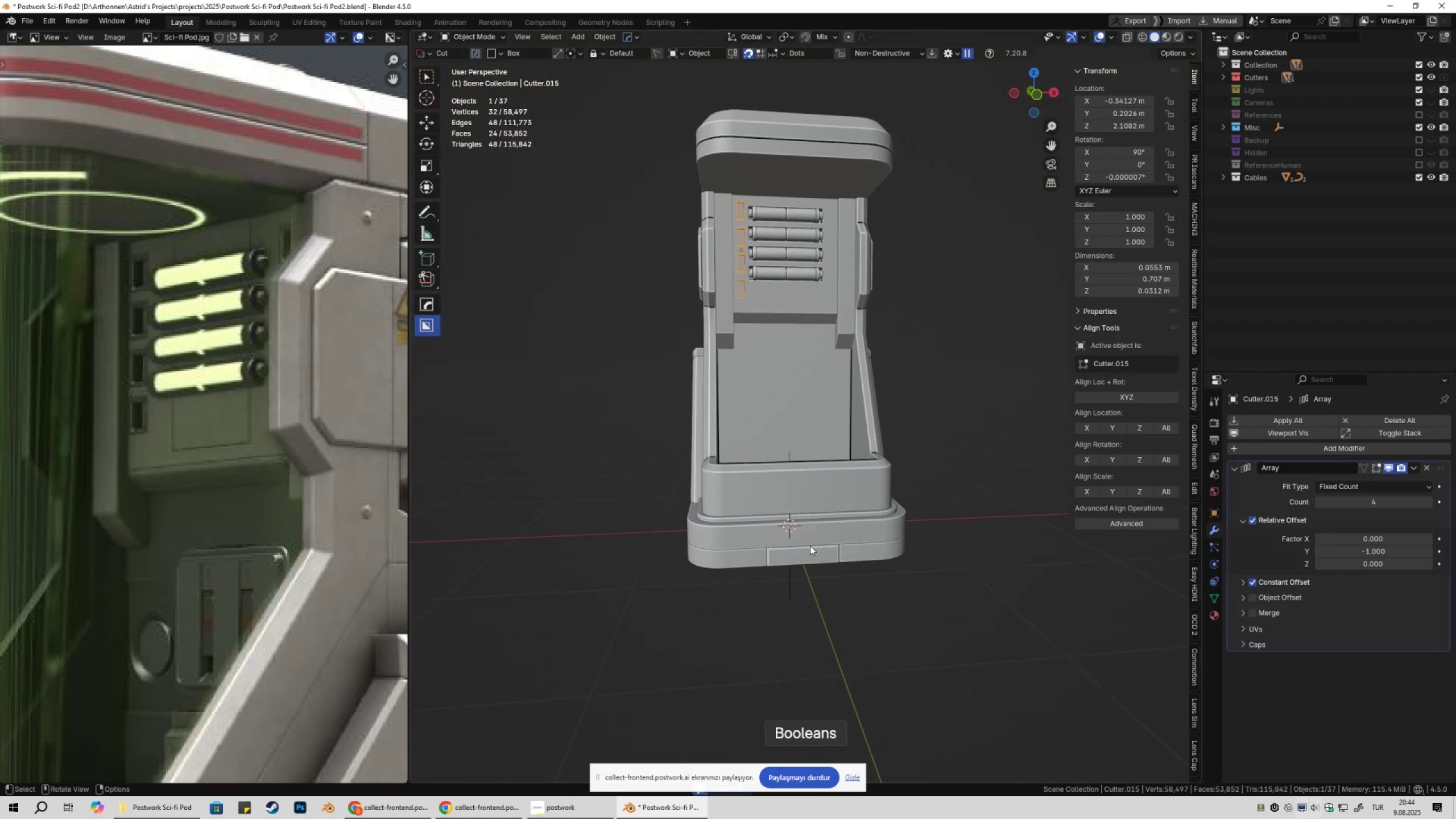 
hold_key(key=ShiftLeft, duration=0.44)
left_click([788, 590])
 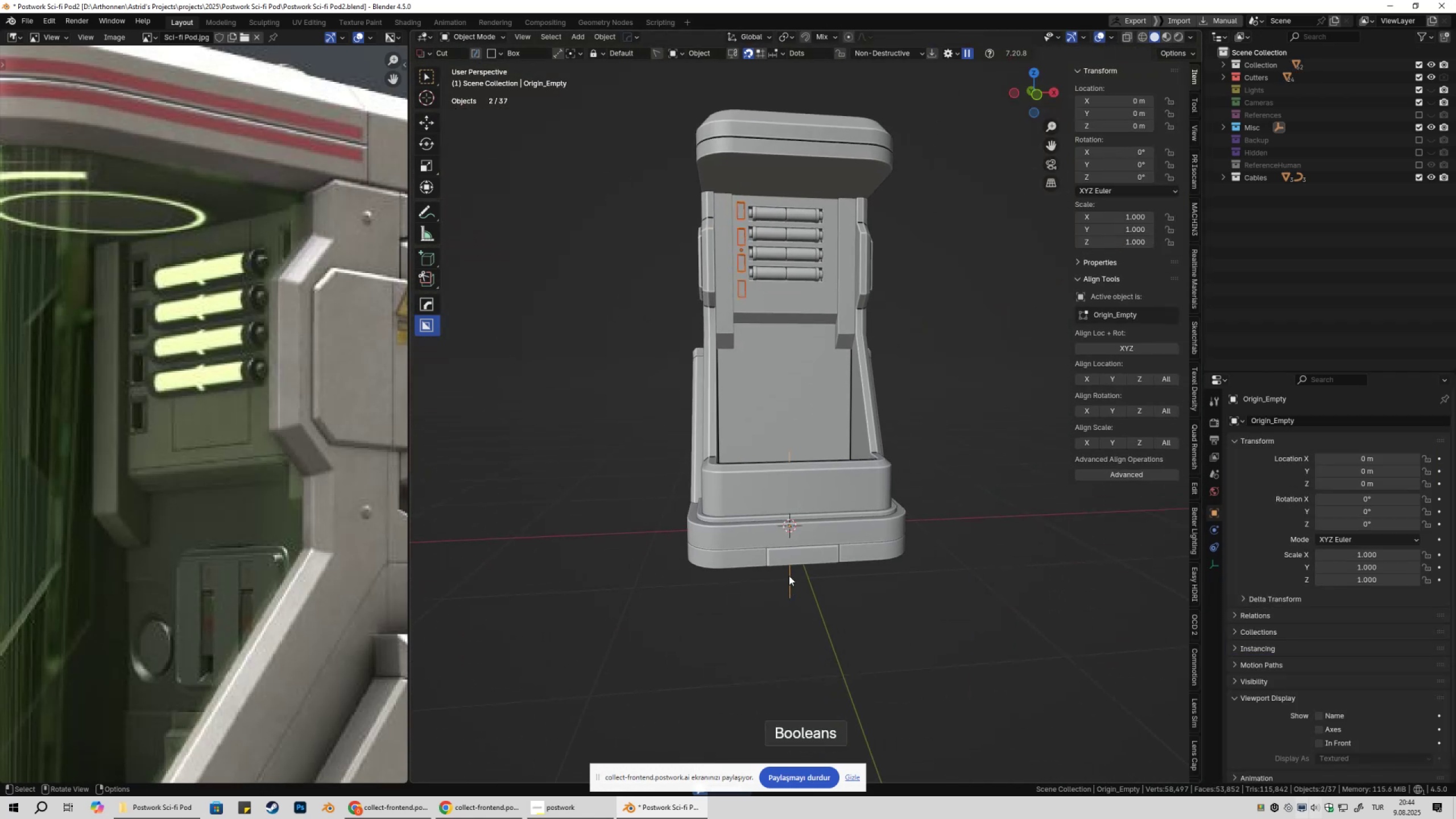 
key(Alt+X)
 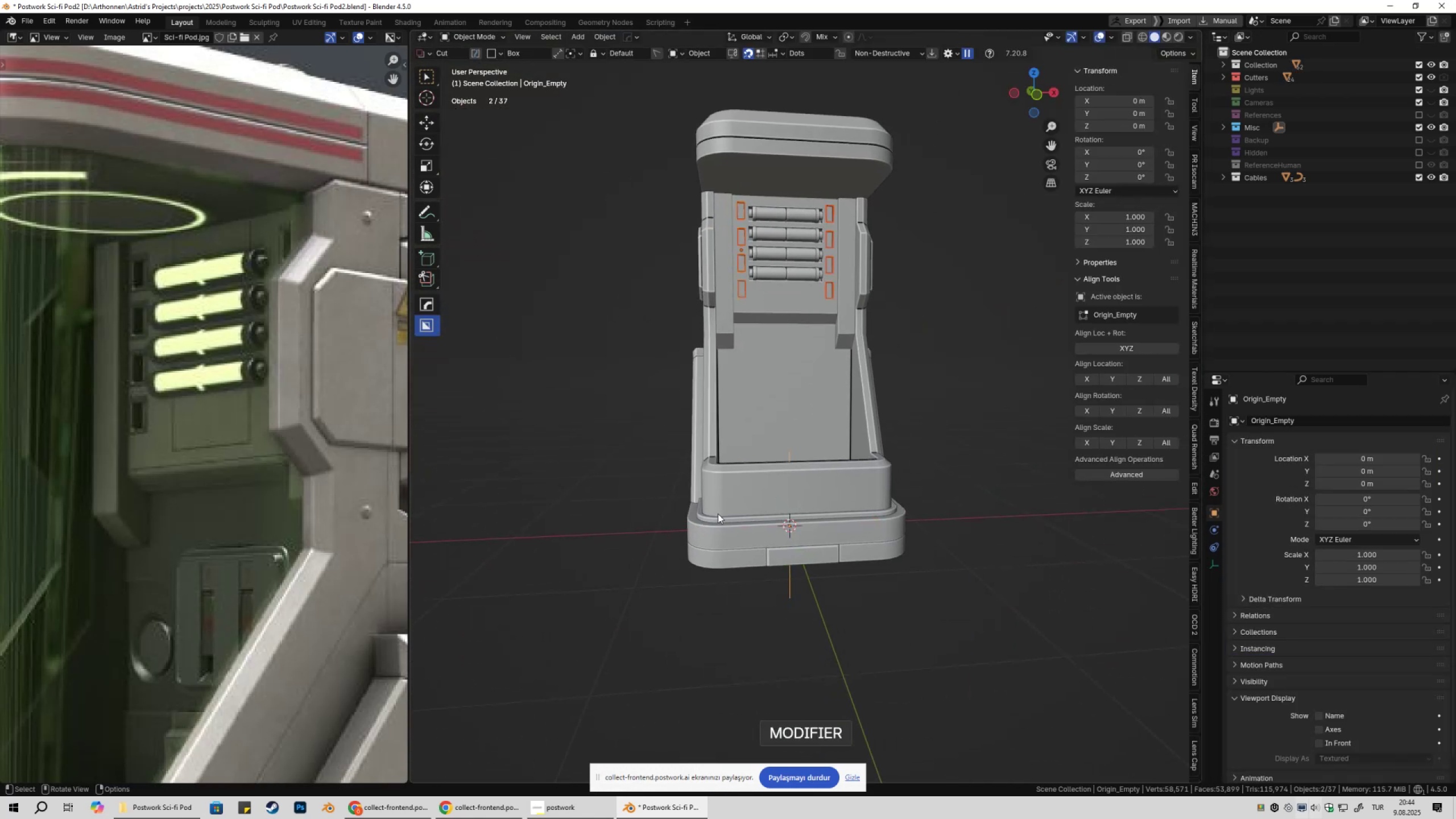 
double_click([928, 387])
 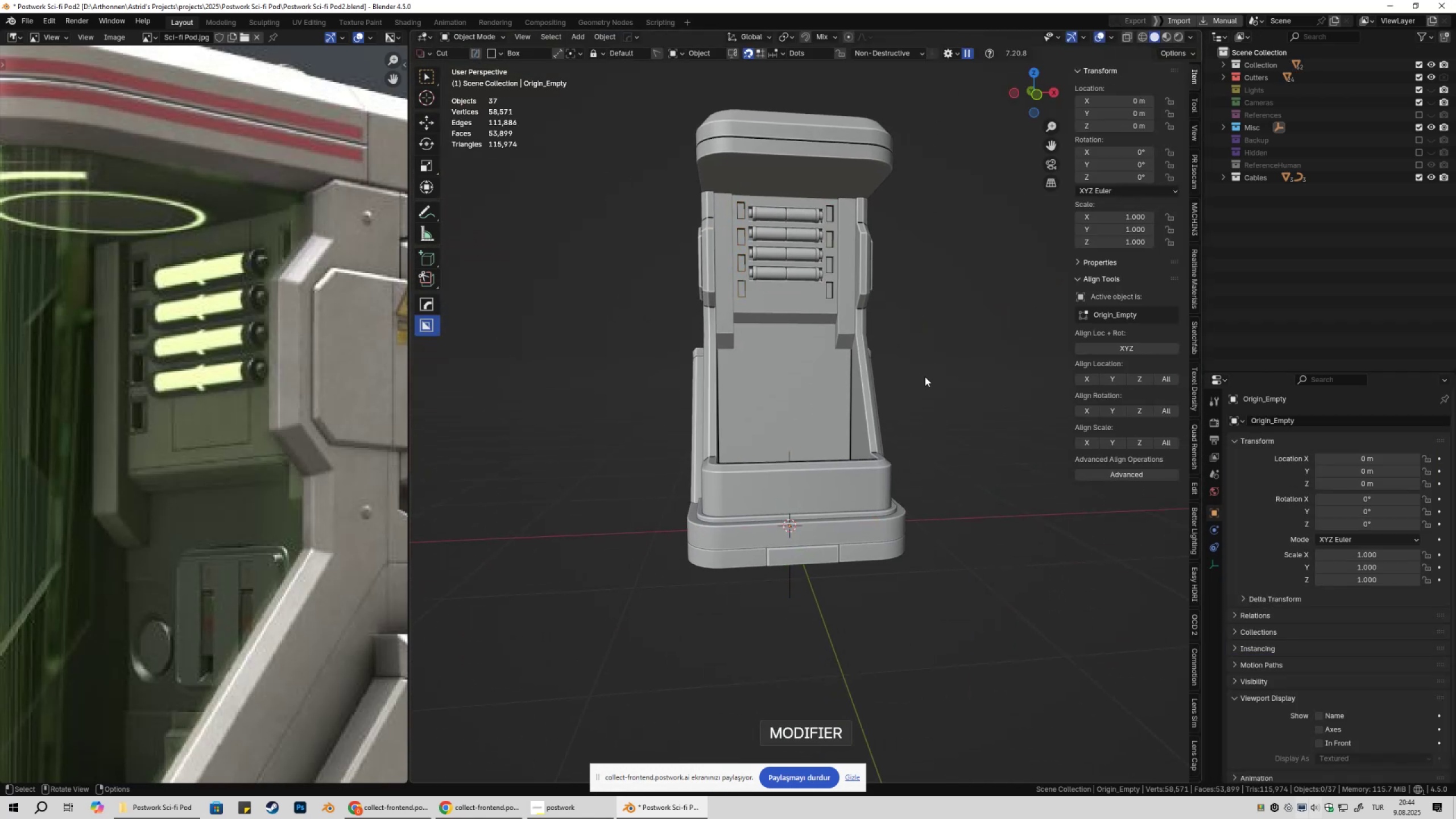 
key(Shift+ShiftLeft)
 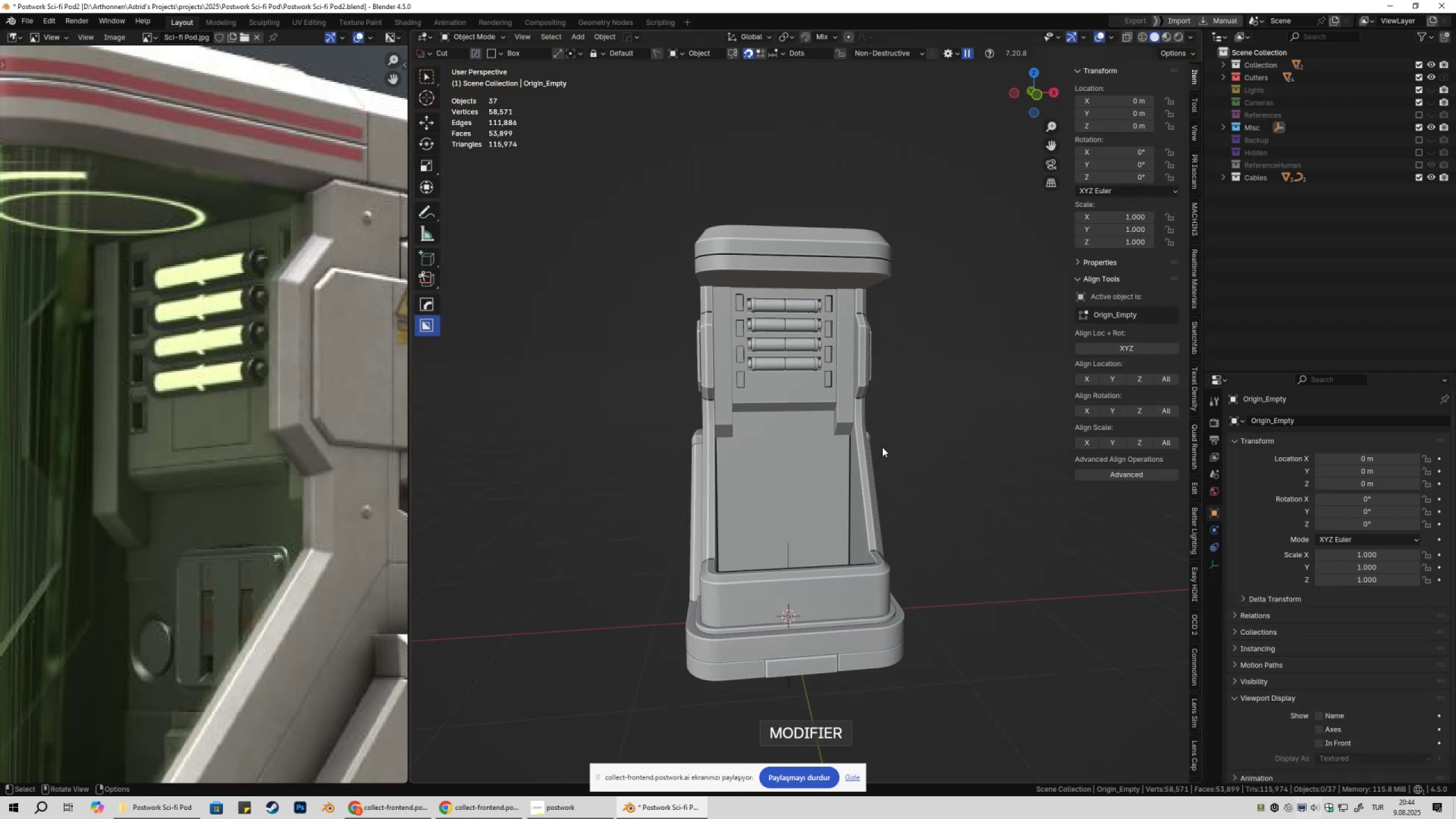 
scroll: coordinate [874, 446], scroll_direction: up, amount: 3.0
 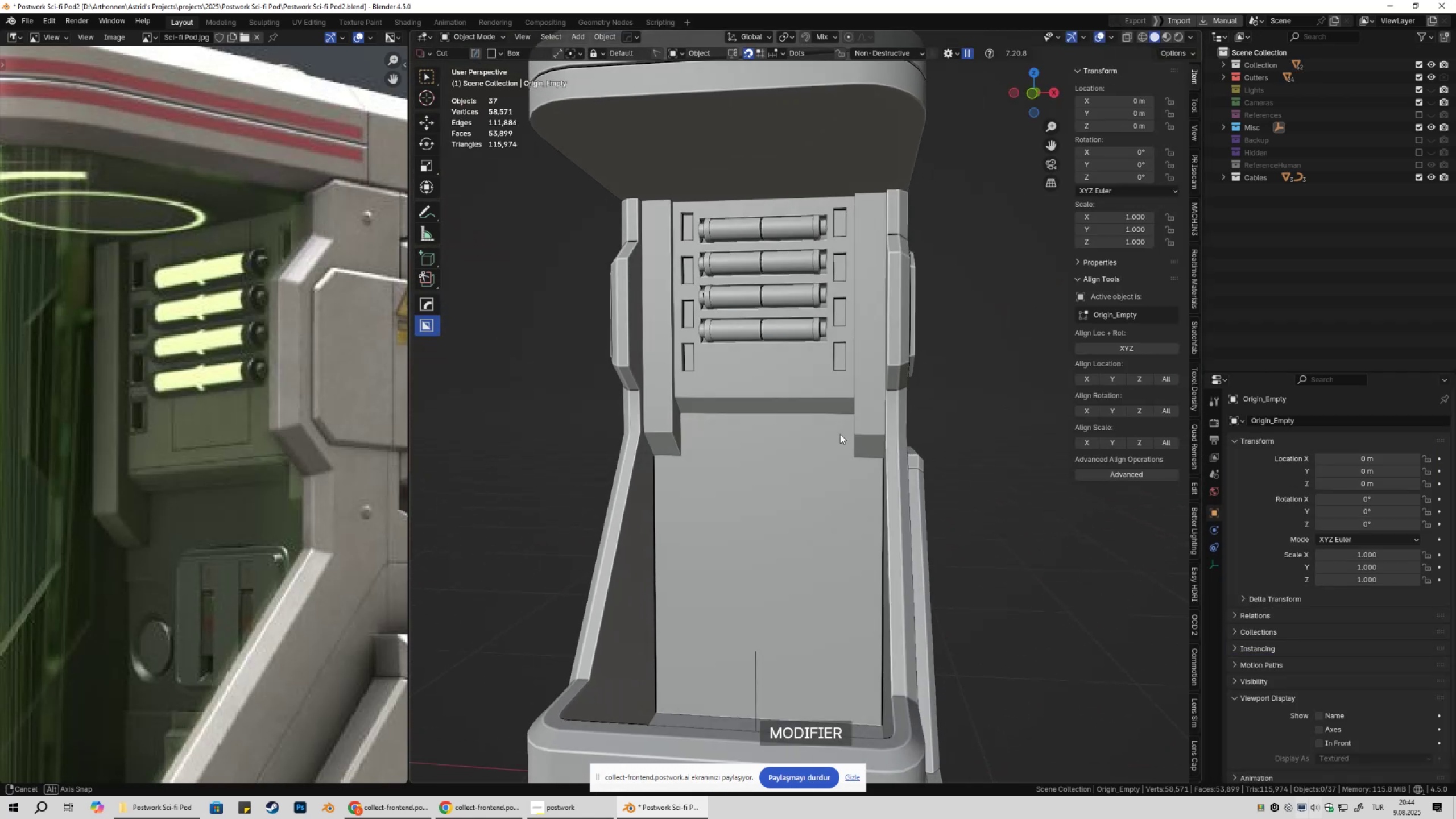 
hold_key(key=ShiftLeft, duration=0.34)
 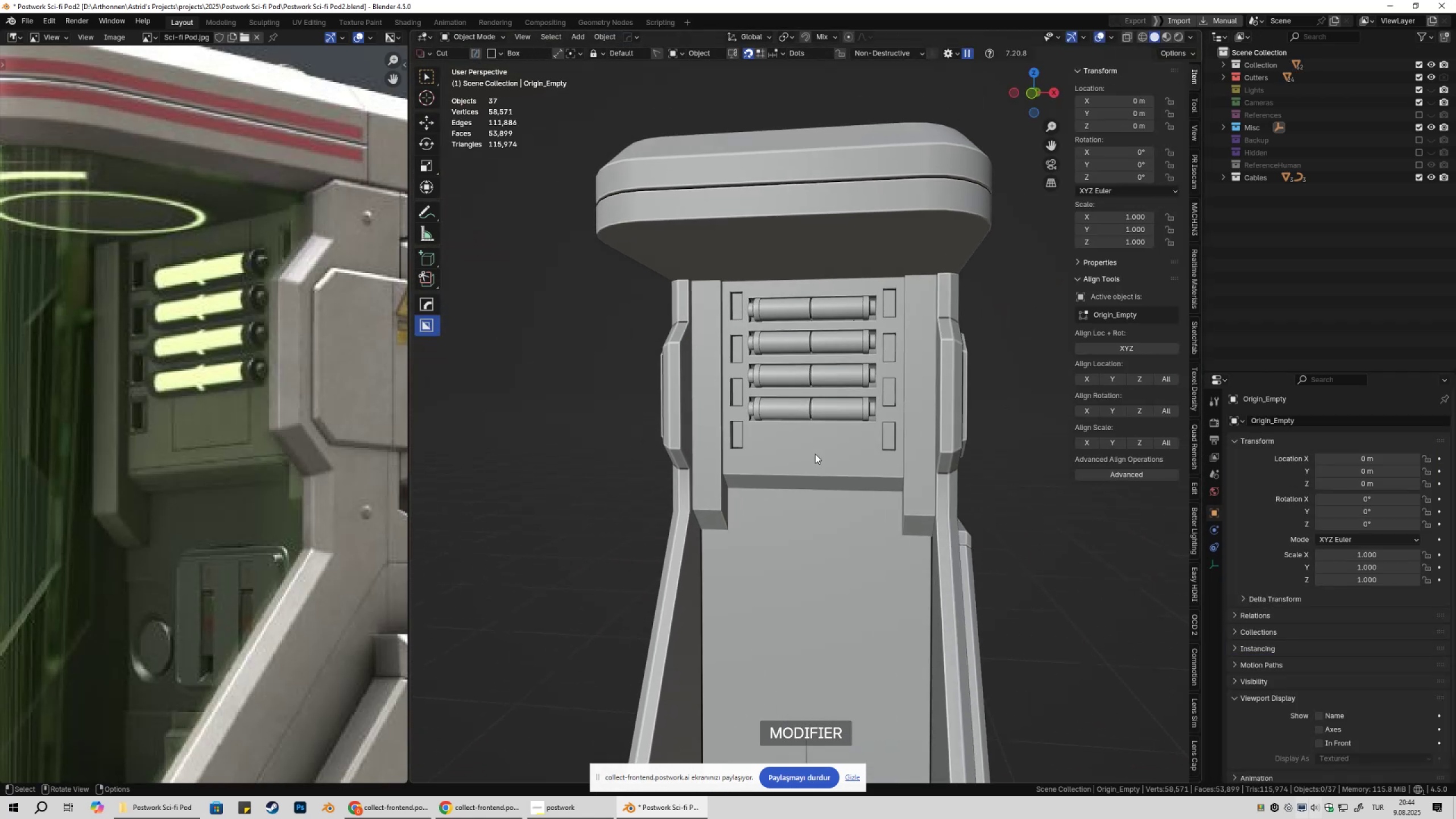 
scroll: coordinate [810, 439], scroll_direction: up, amount: 5.0
 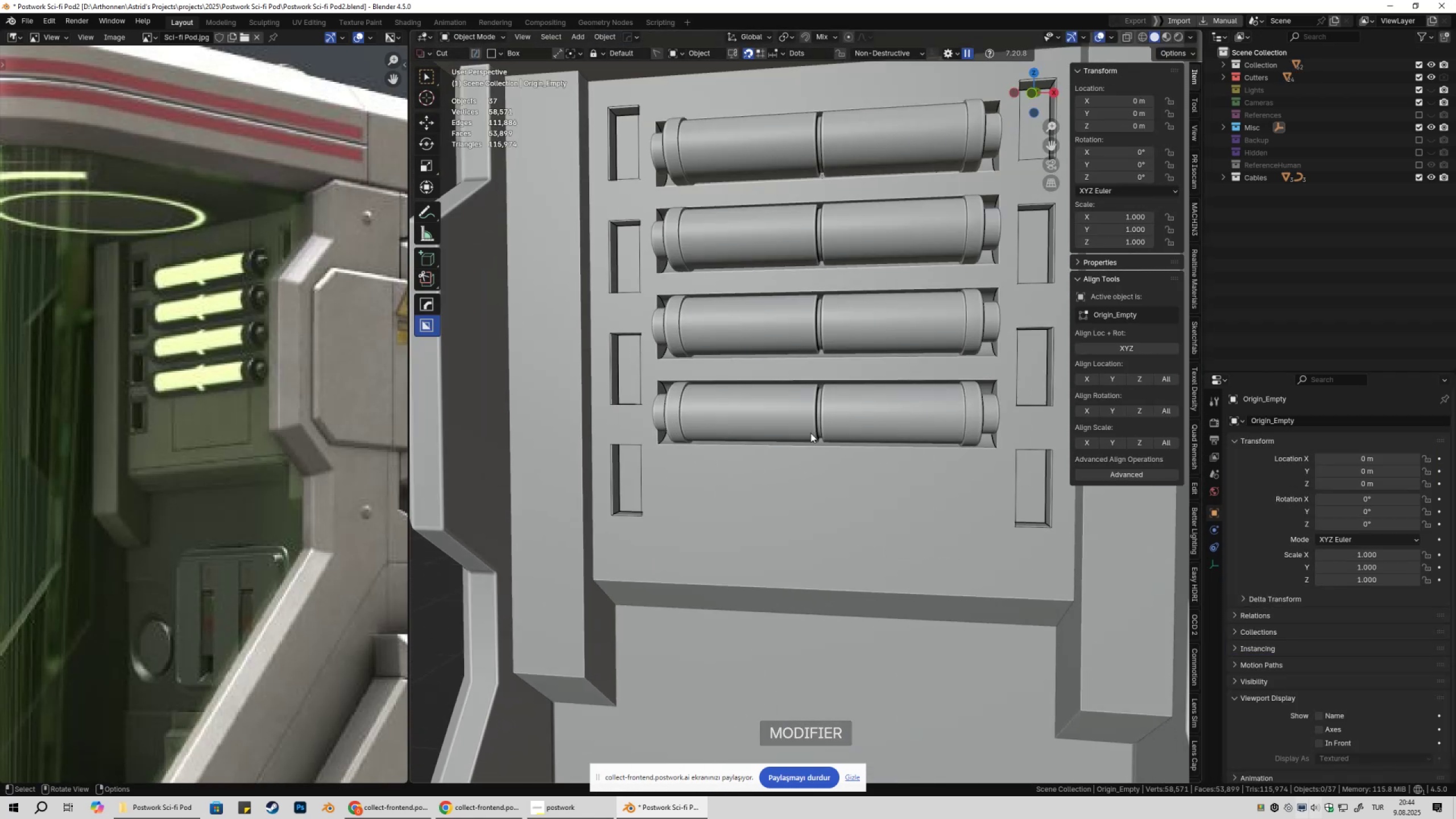 
hold_key(key=ShiftLeft, duration=0.39)
 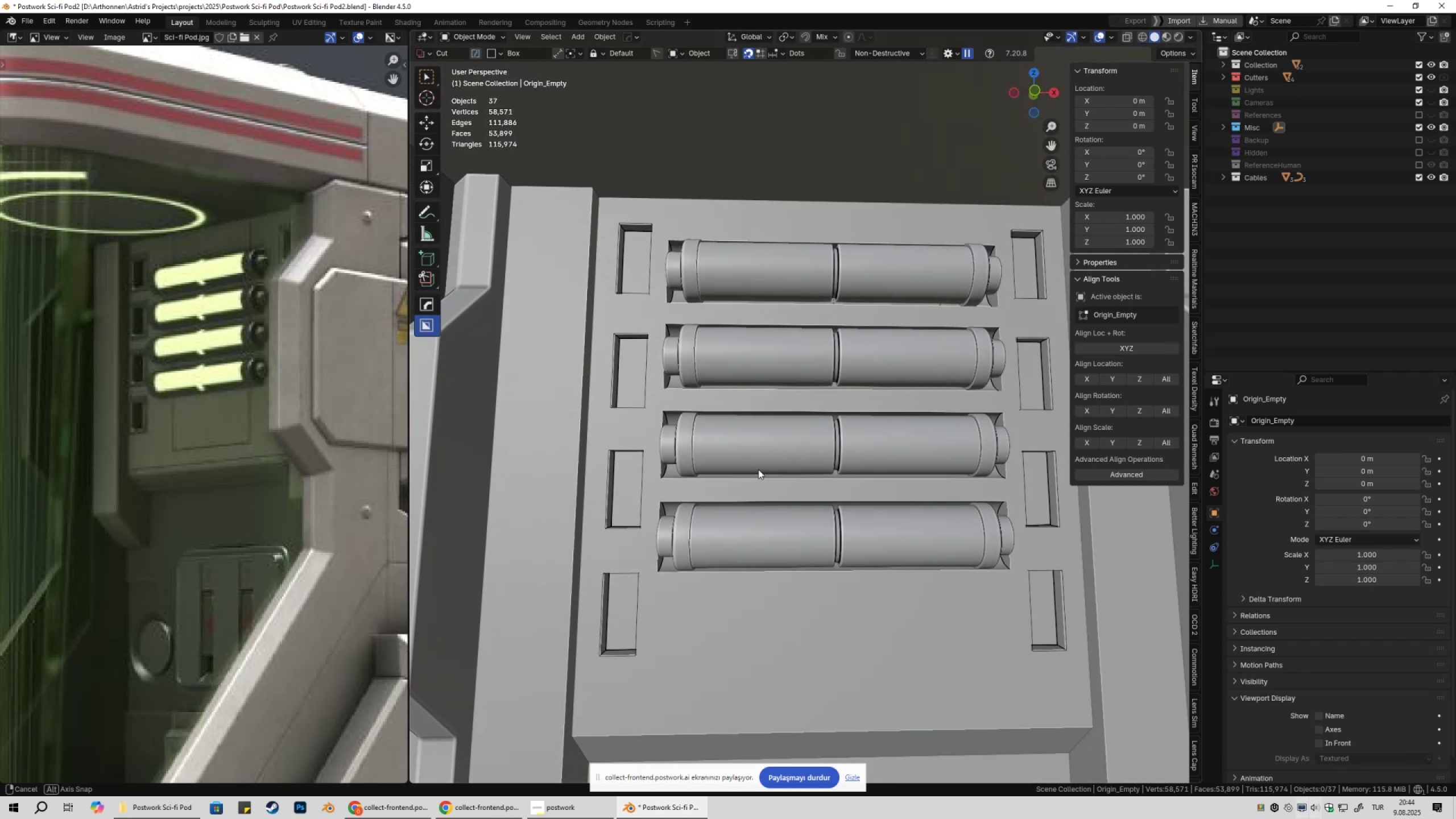 
key(Shift+ShiftLeft)
 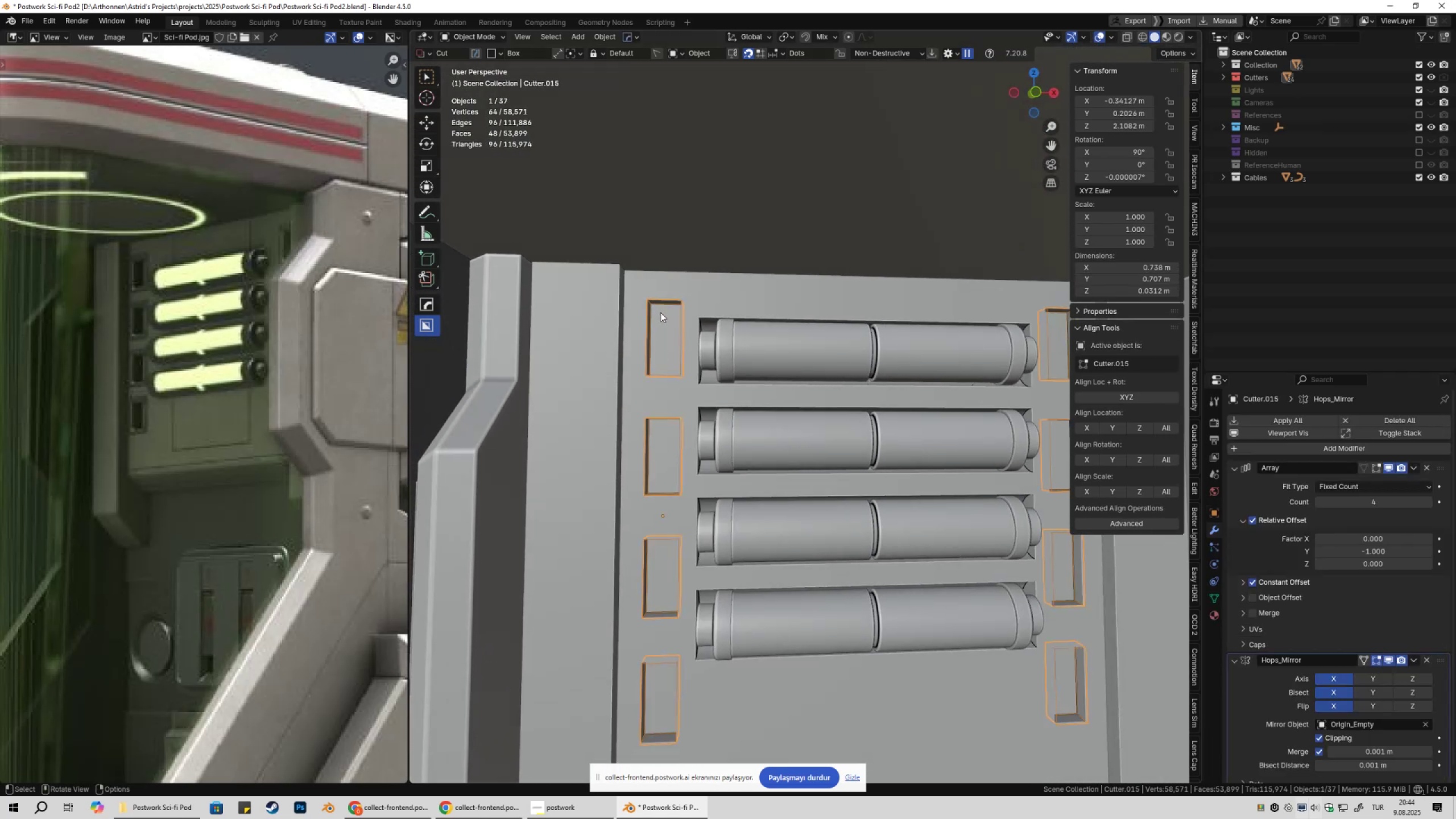 
hold_key(key=ShiftLeft, duration=0.34)
 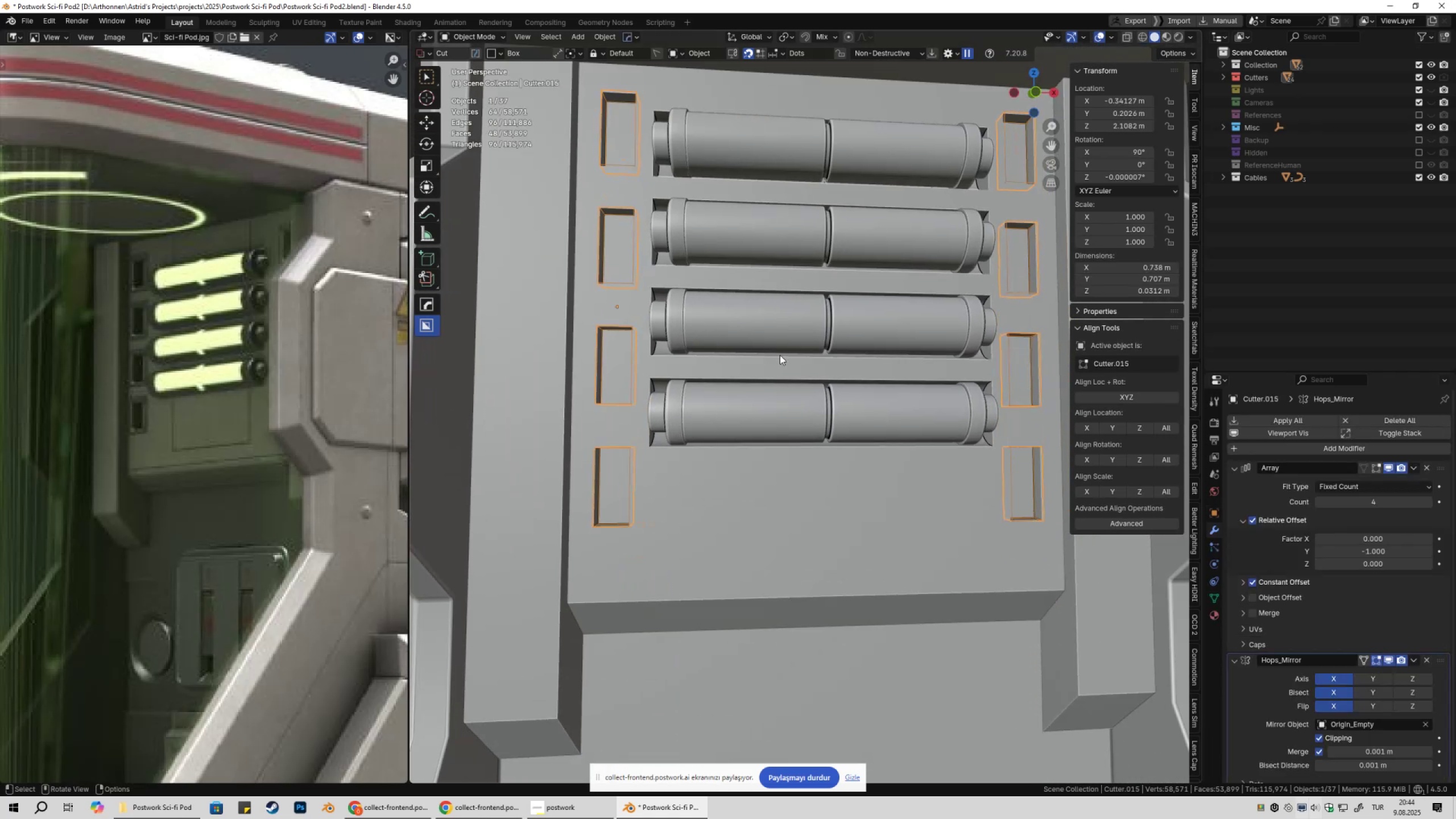 
scroll: coordinate [793, 393], scroll_direction: down, amount: 3.0
 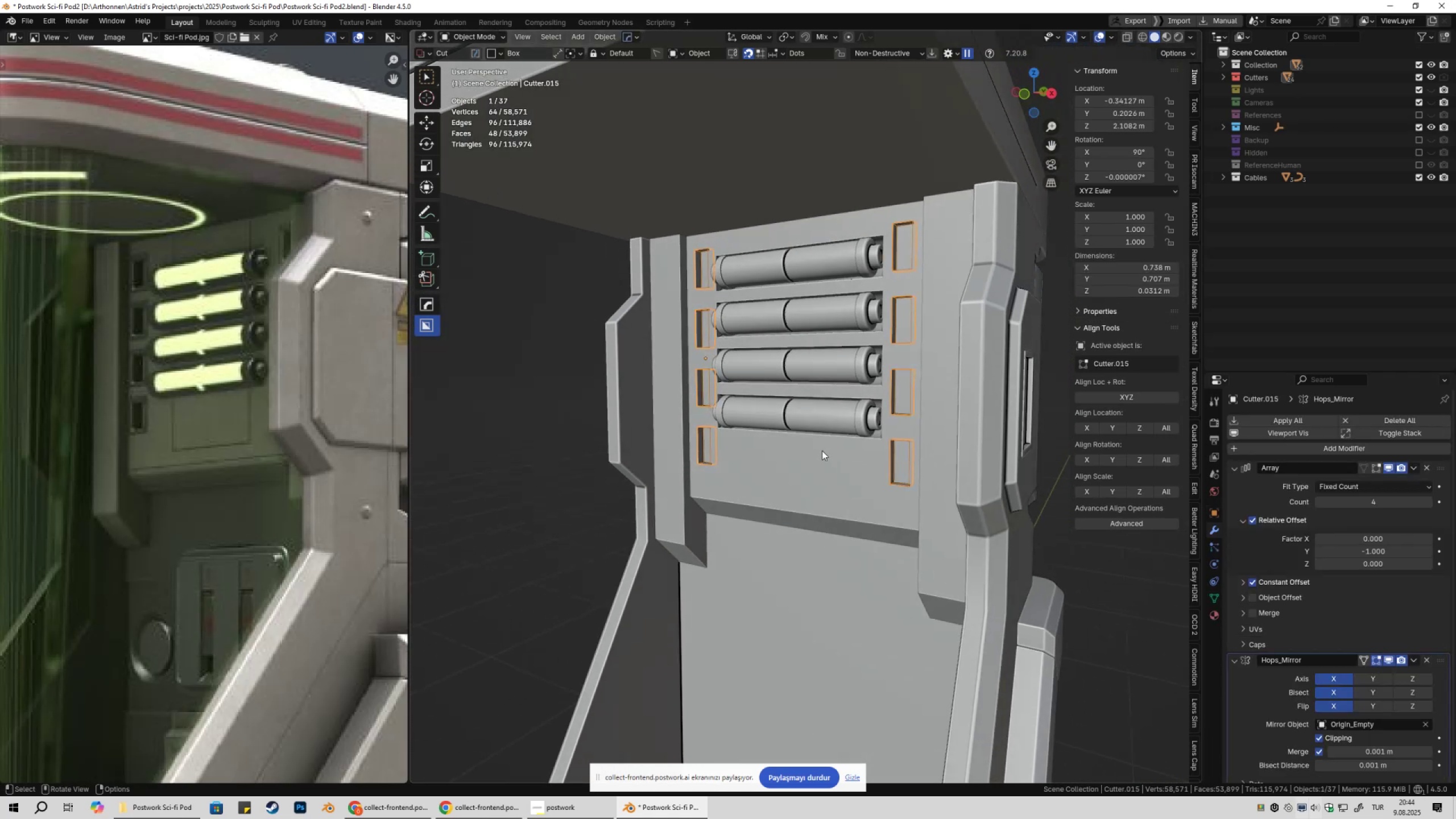 
key(Control+ControlLeft)
 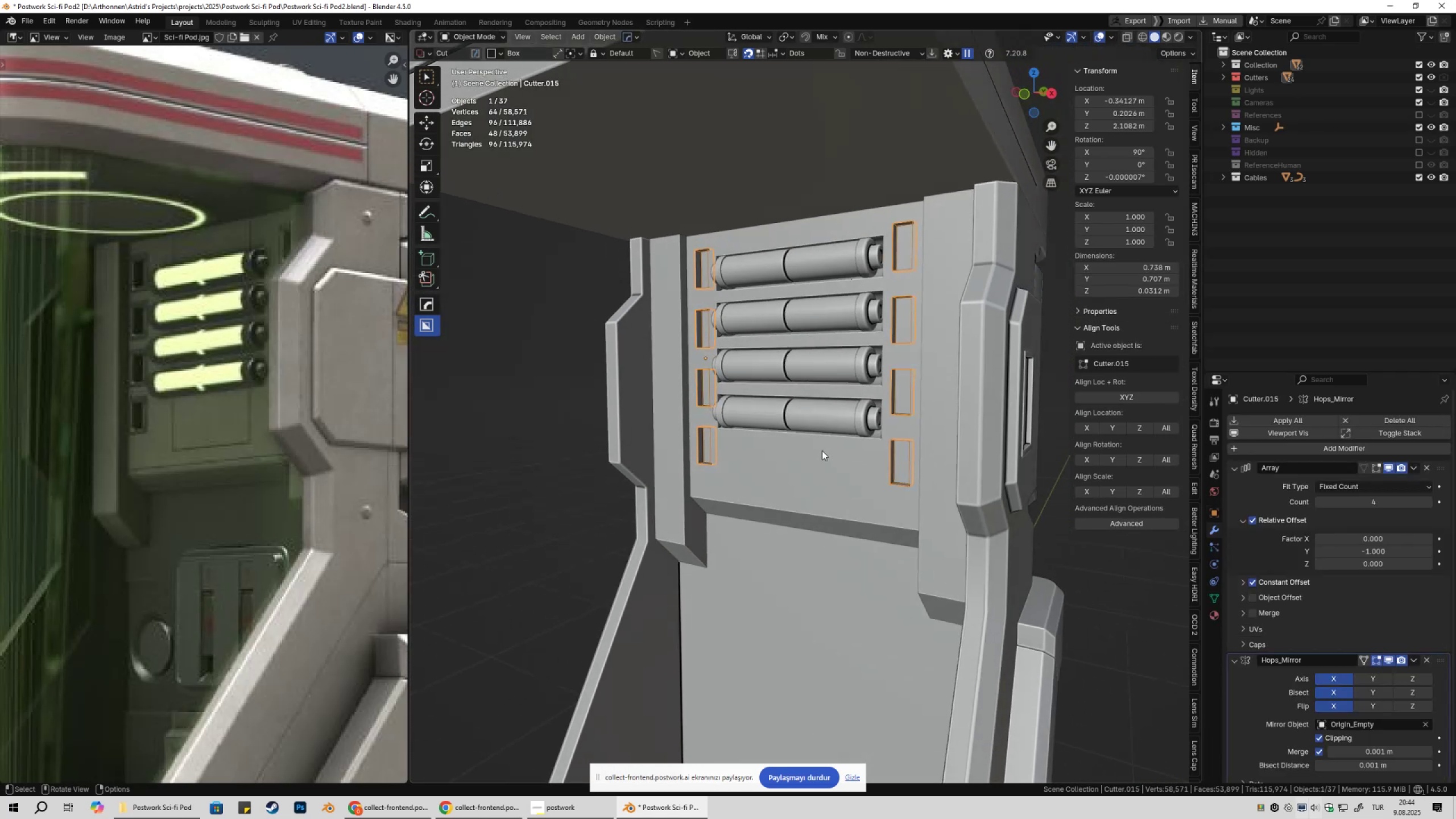 
key(Control+S)
 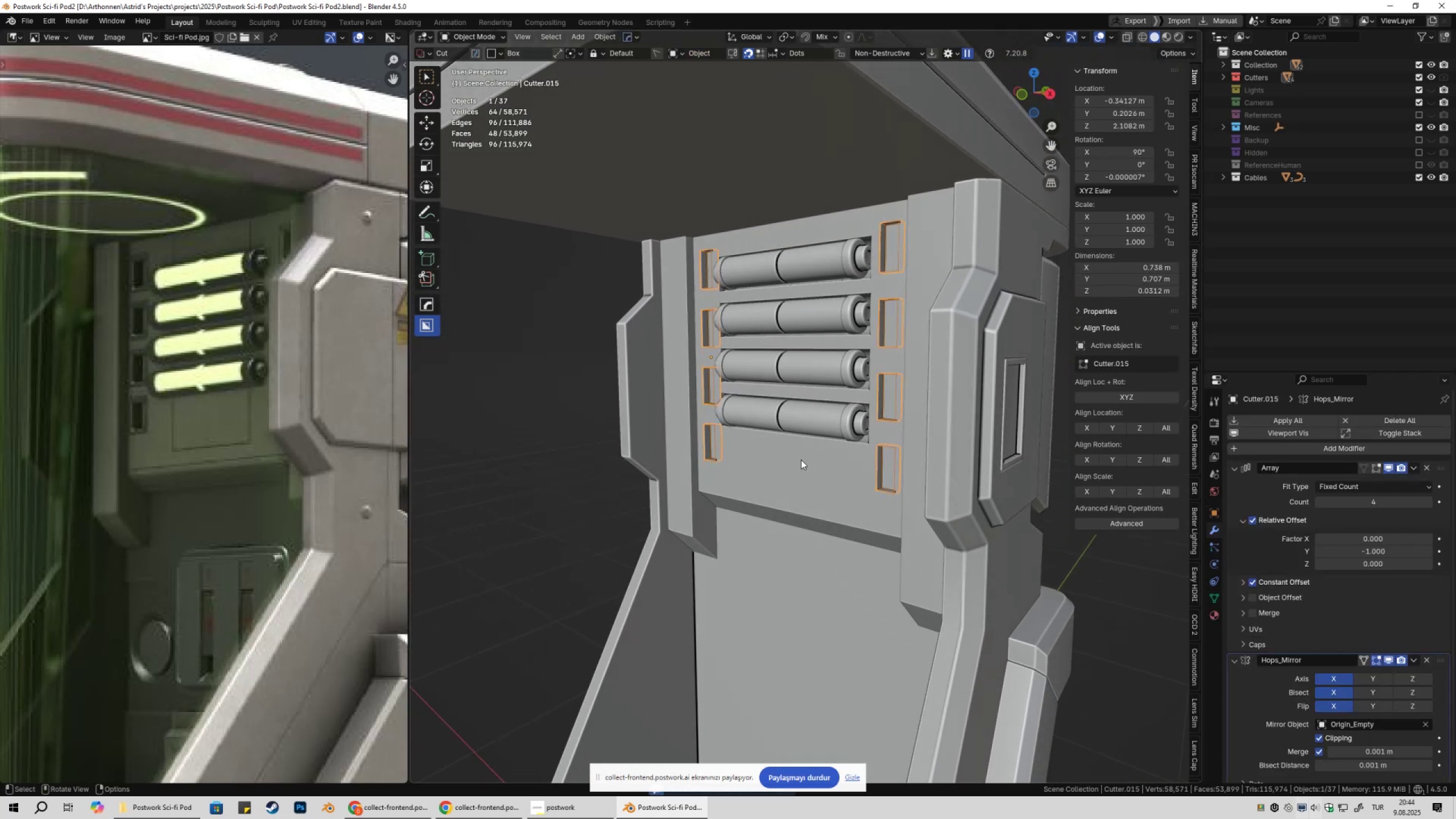 
type(Dy)
 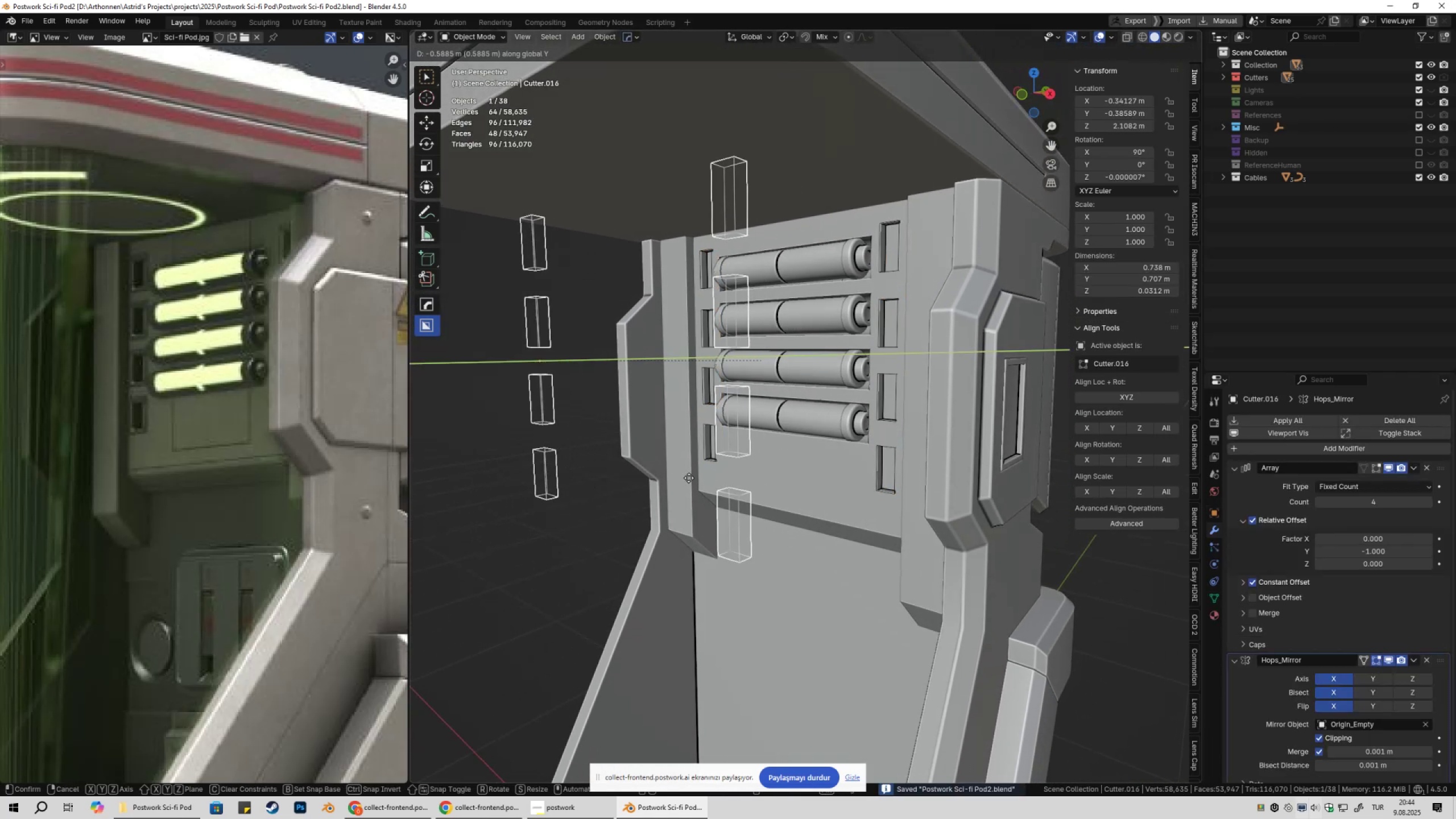 
left_click([686, 478])
 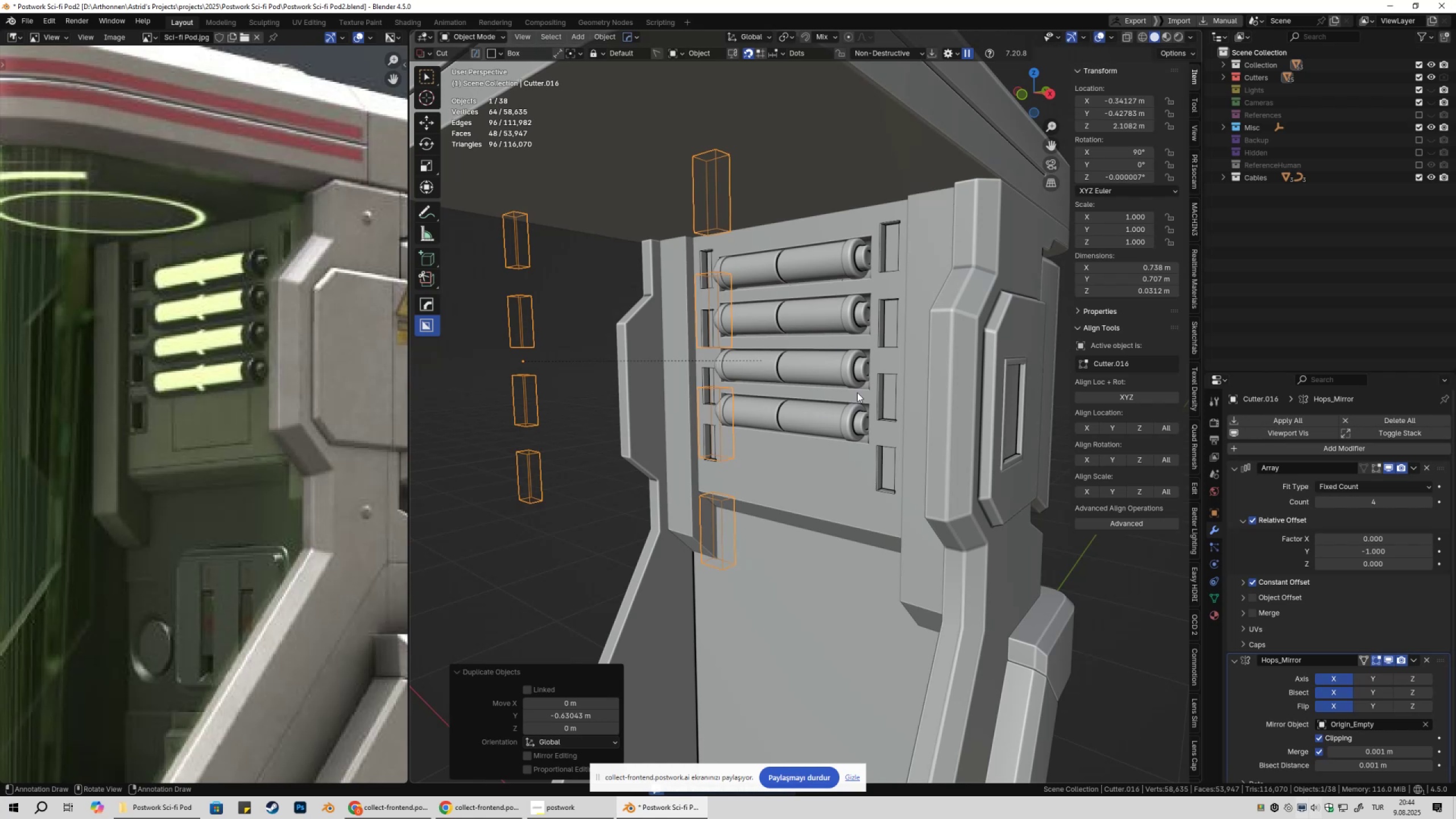 
key(Q)
 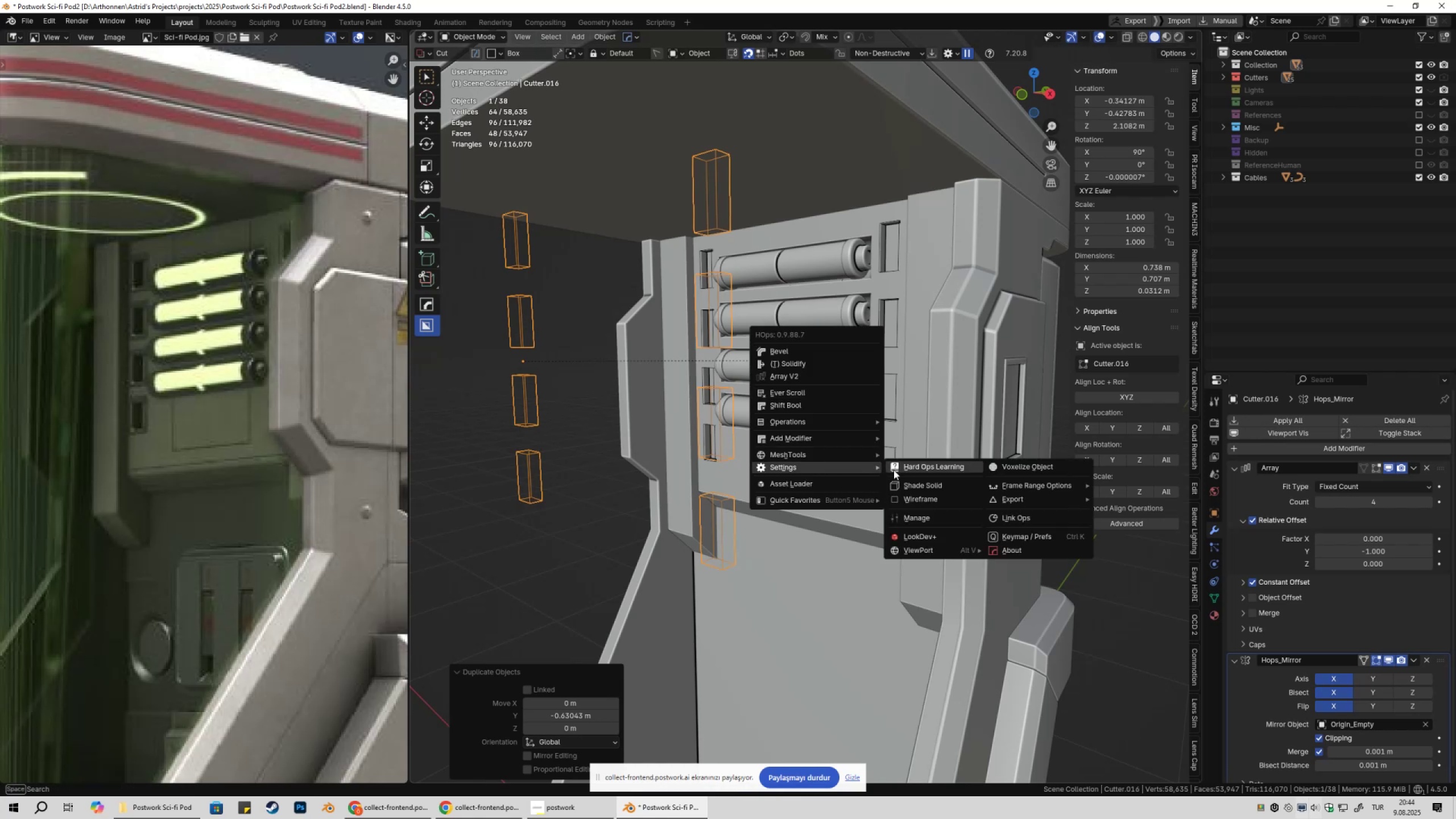 
left_click([914, 486])
 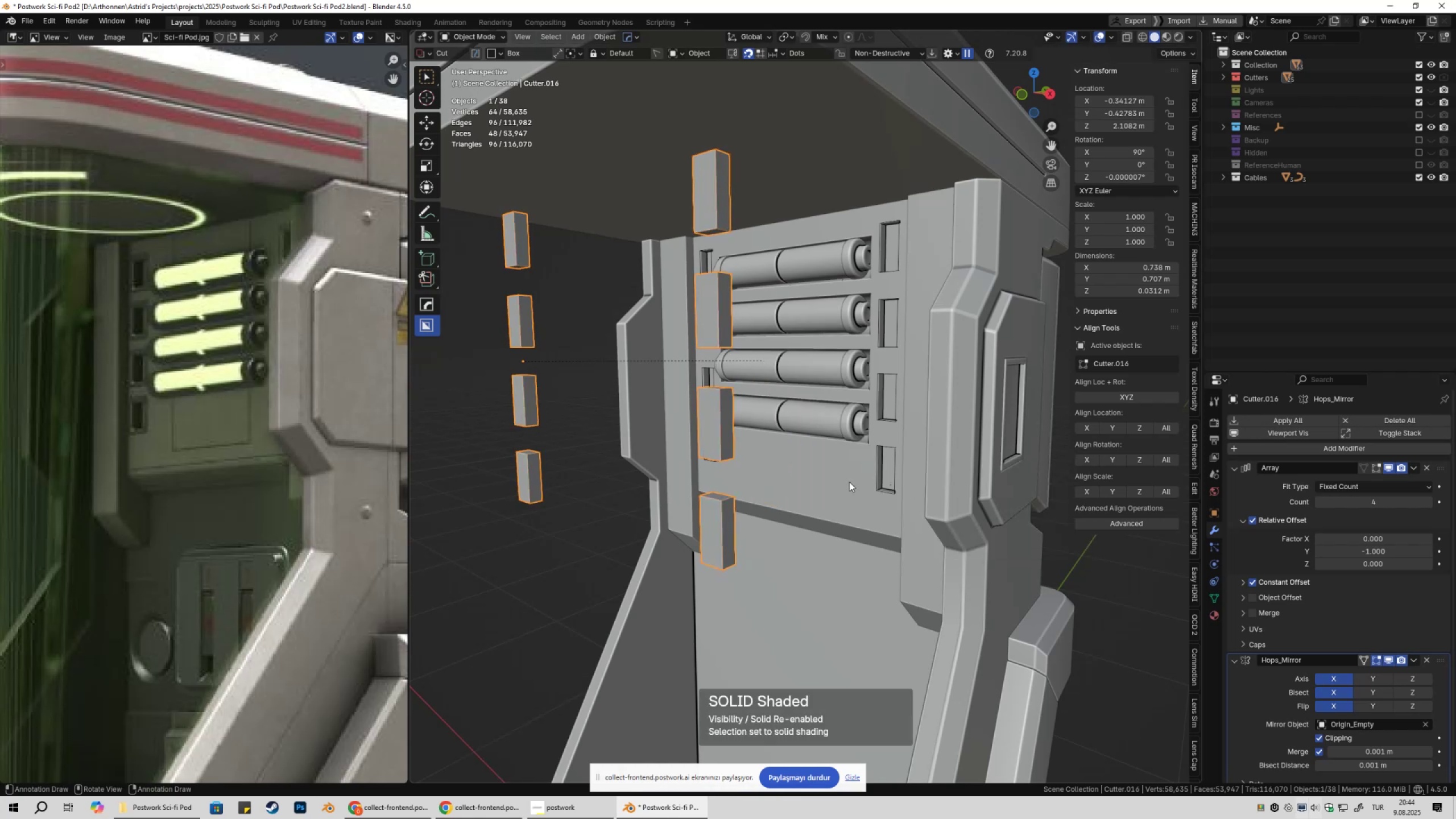 
key(M)
 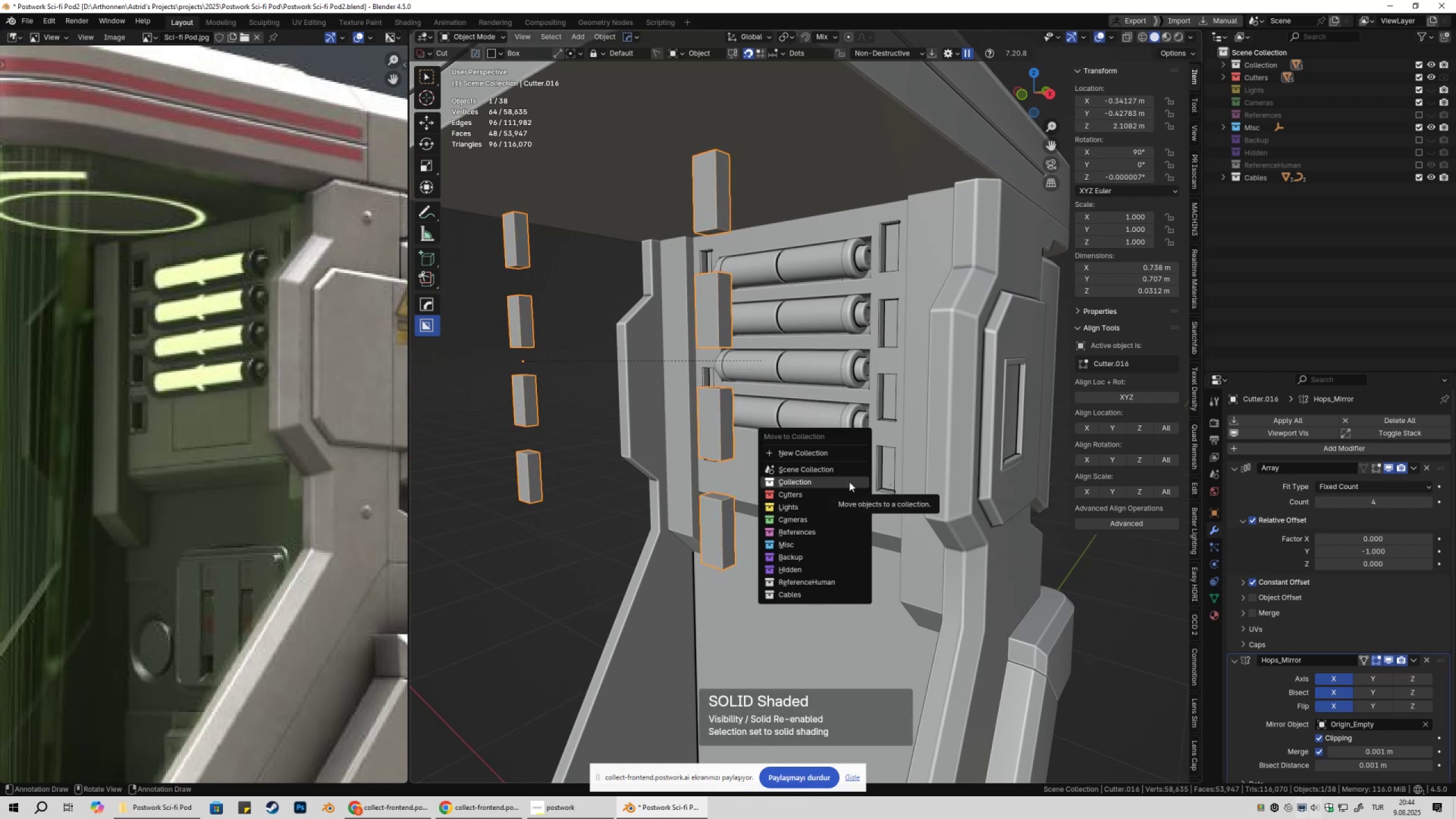 
left_click([849, 482])
 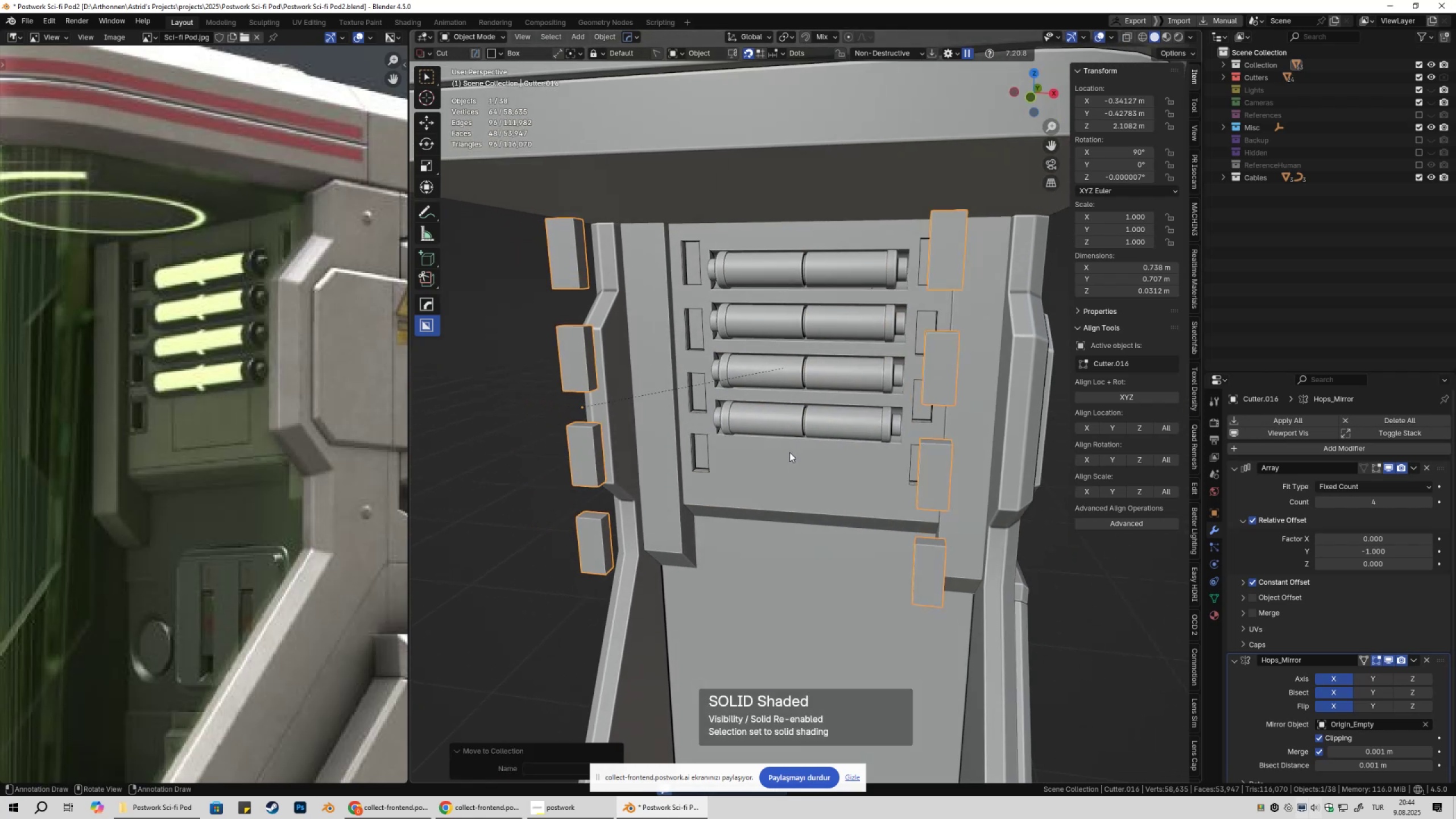 
type(gy)
 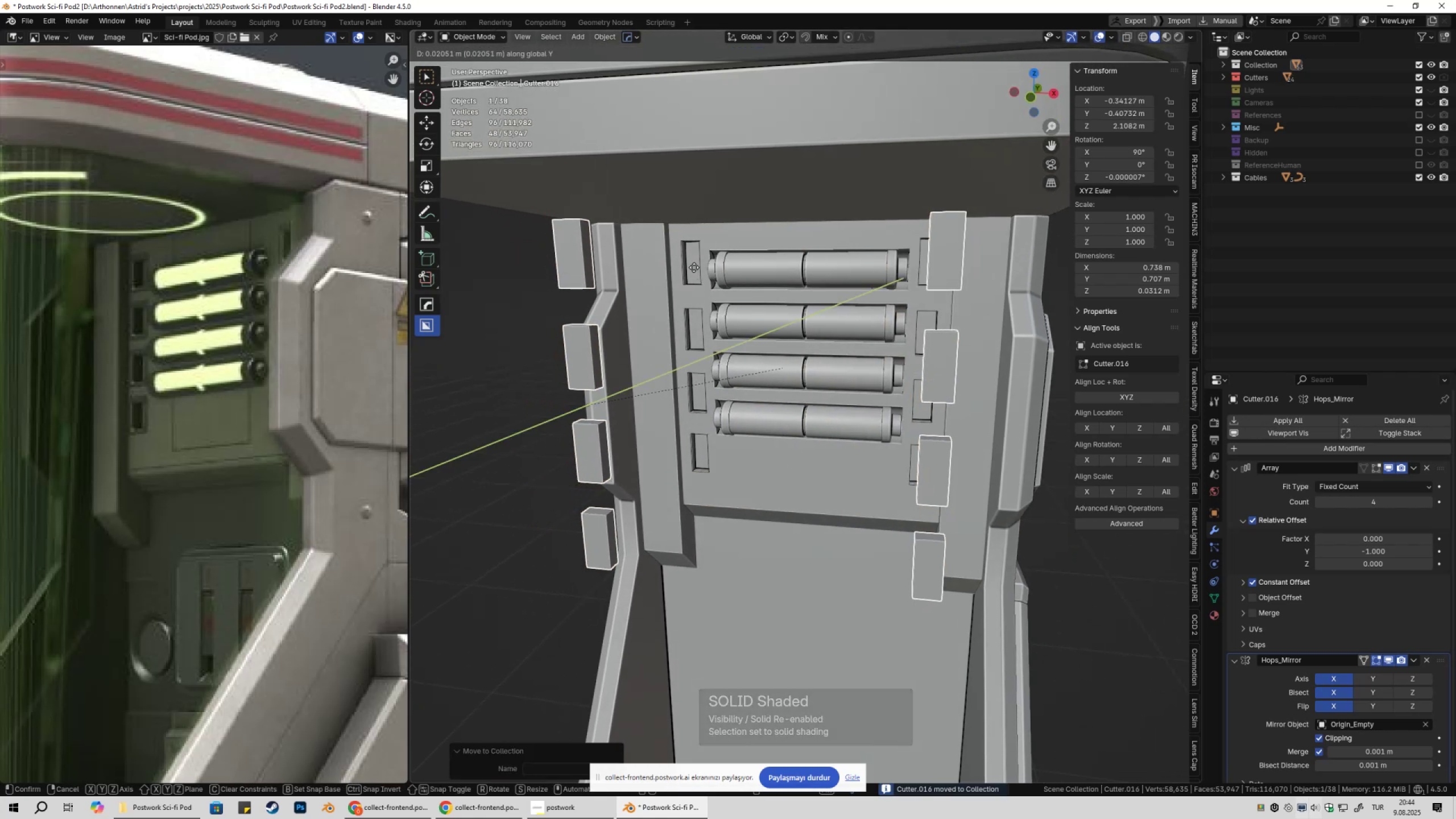 
hold_key(key=ControlLeft, duration=0.47)
left_click([693, 261])
 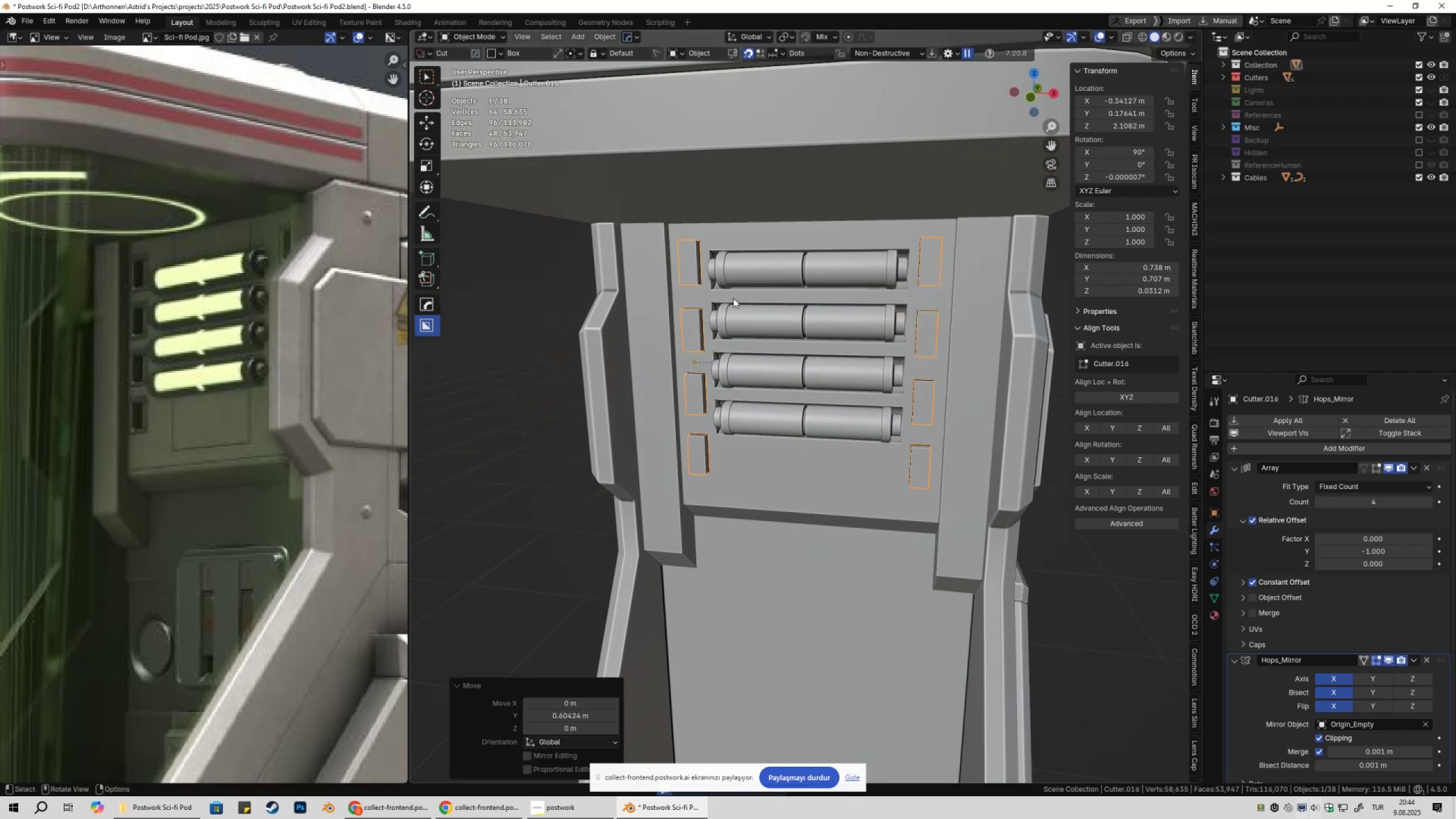 
type(gy)
 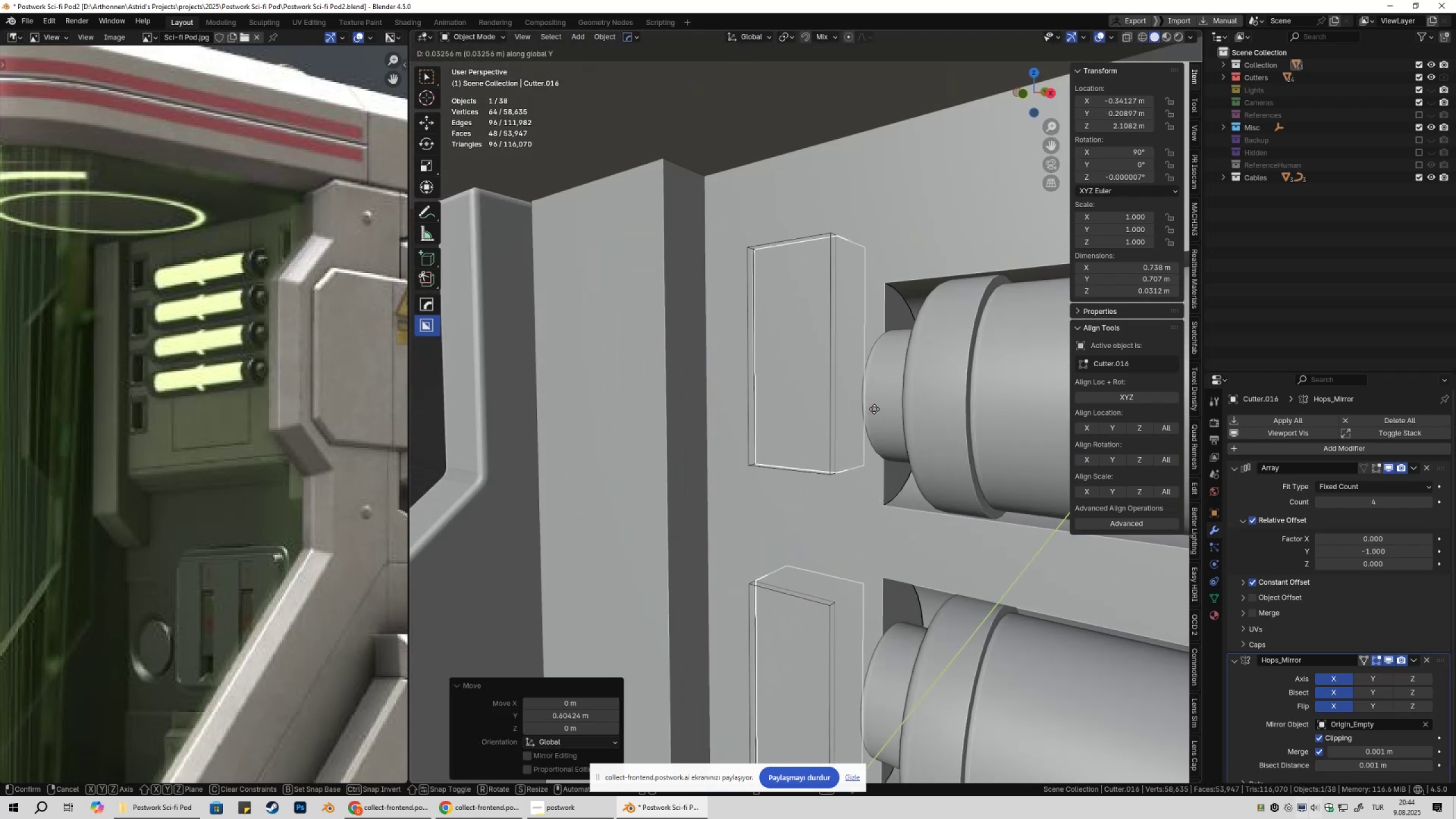 
scroll: coordinate [793, 386], scroll_direction: up, amount: 8.0
 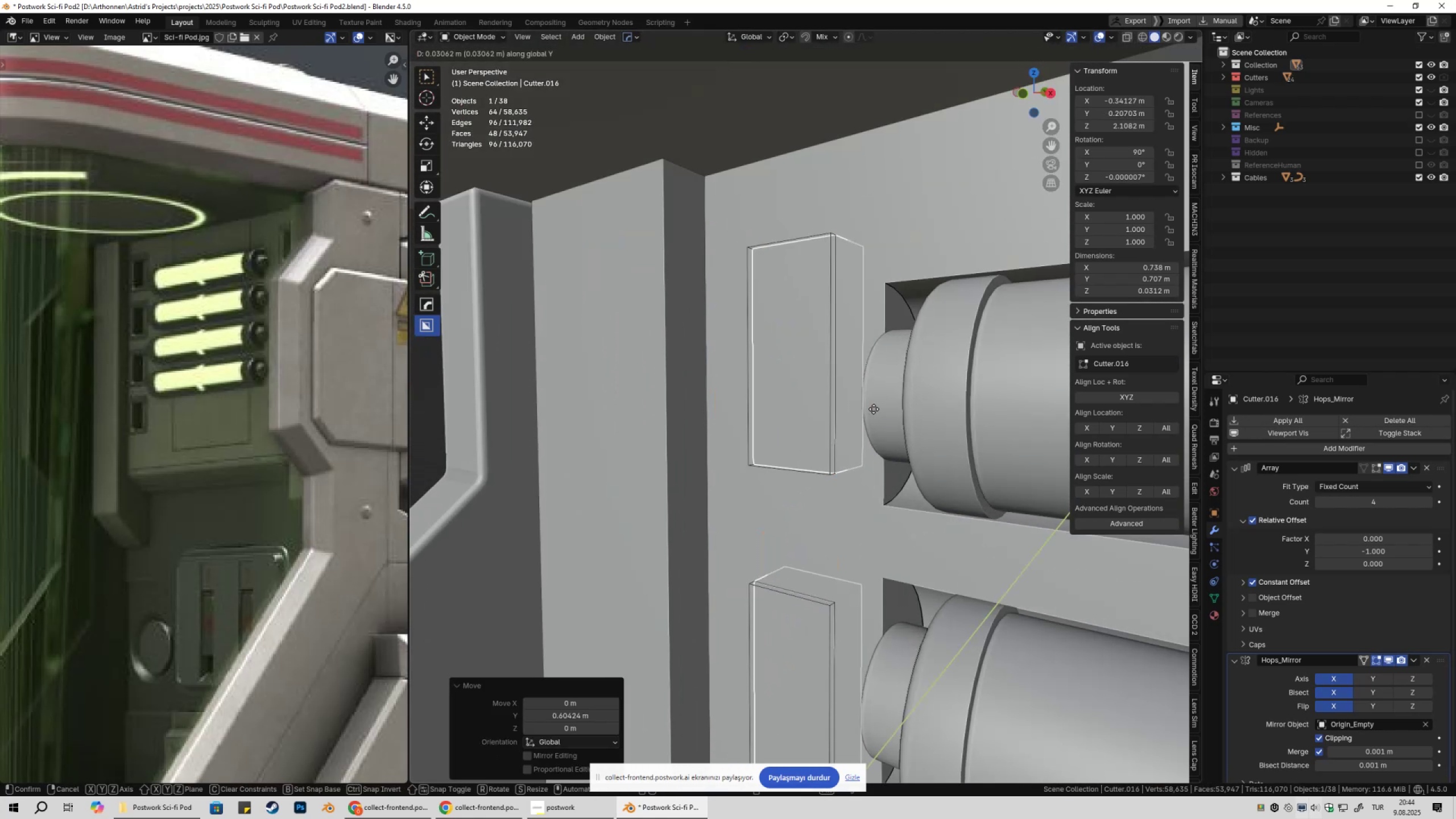 
hold_key(key=ShiftLeft, duration=1.53)
 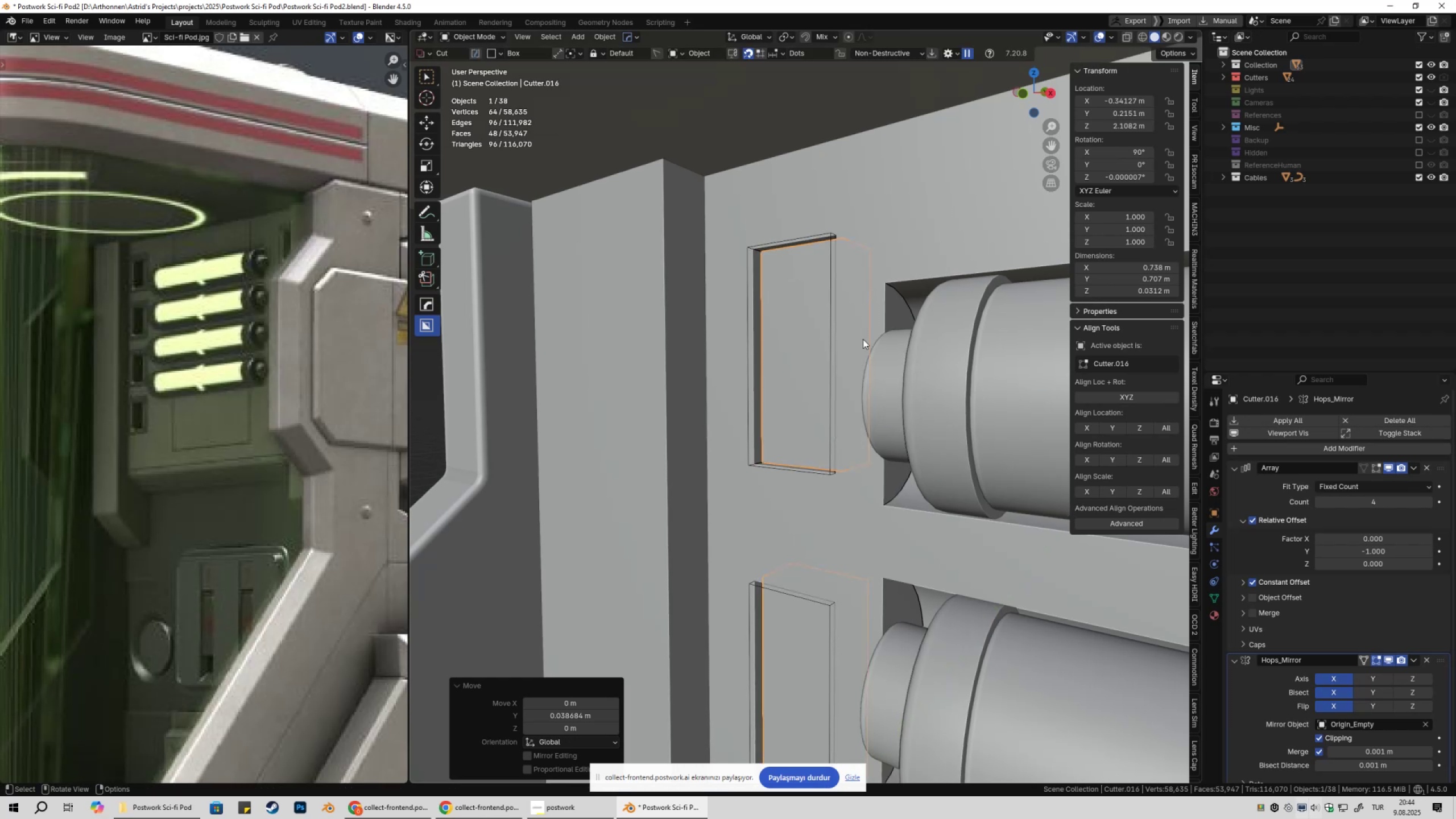 
hold_key(key=ShiftLeft, duration=0.41)
left_click([985, 382])
 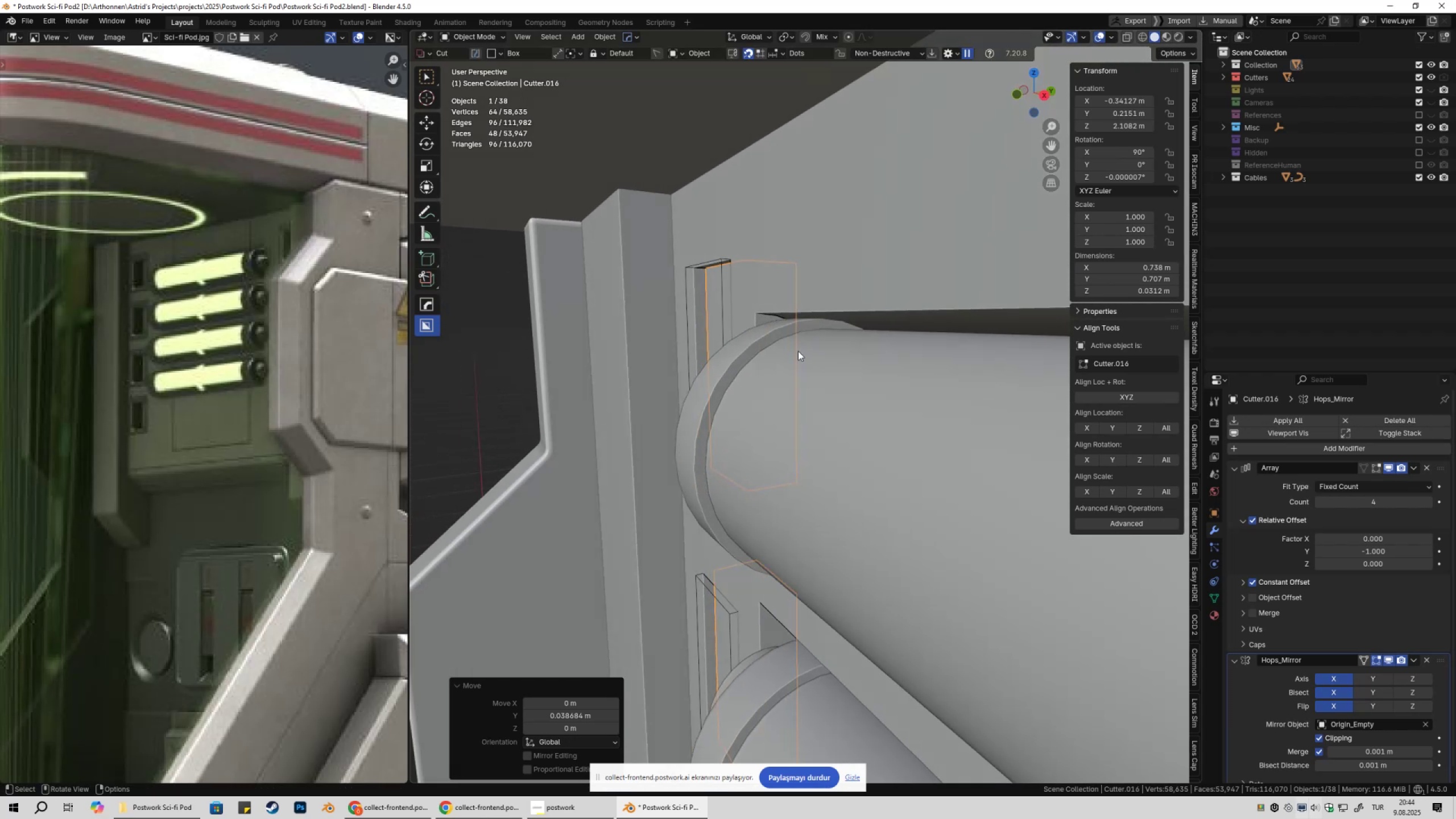 
type(gy)
 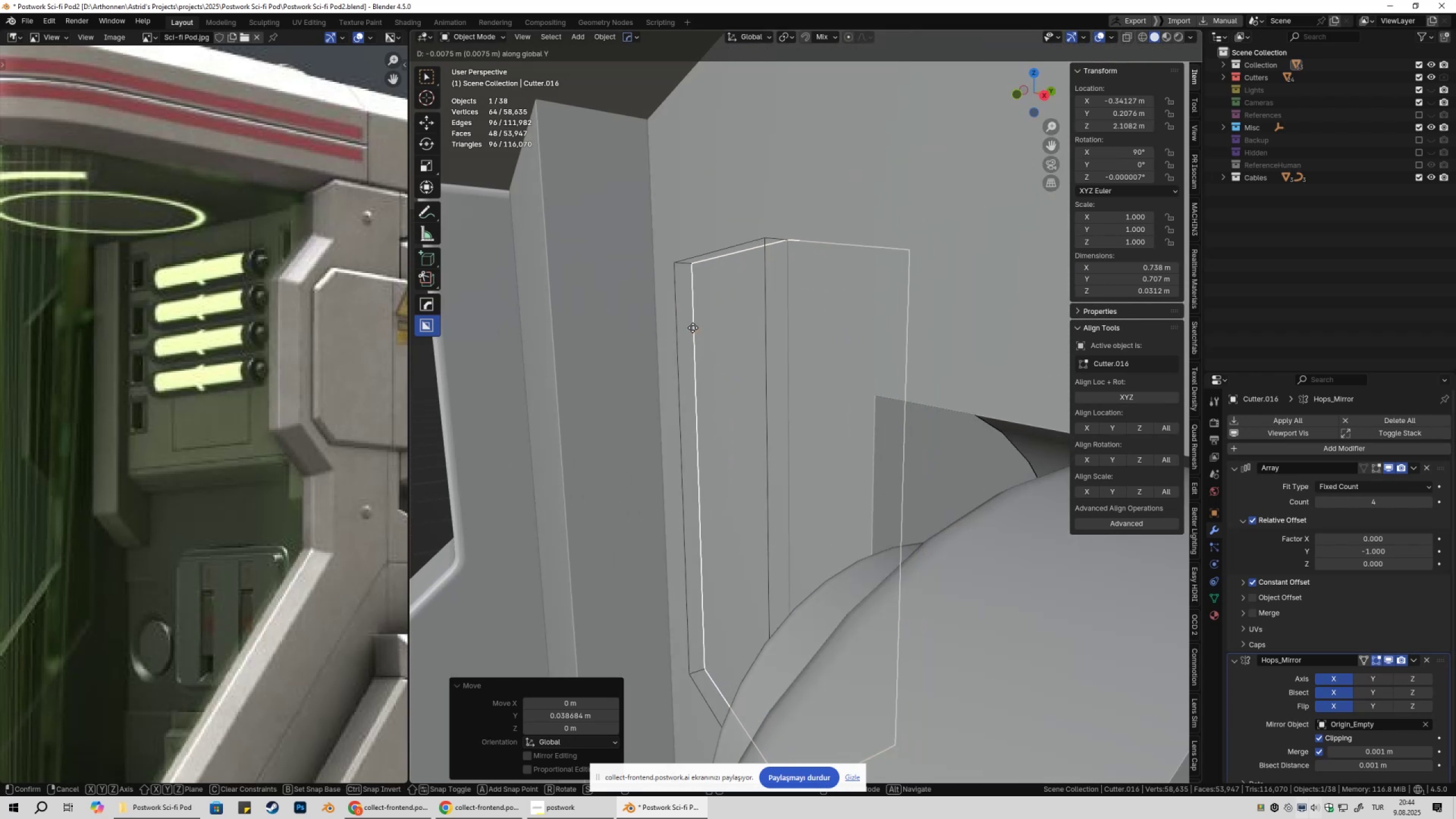 
scroll: coordinate [761, 413], scroll_direction: up, amount: 3.0
 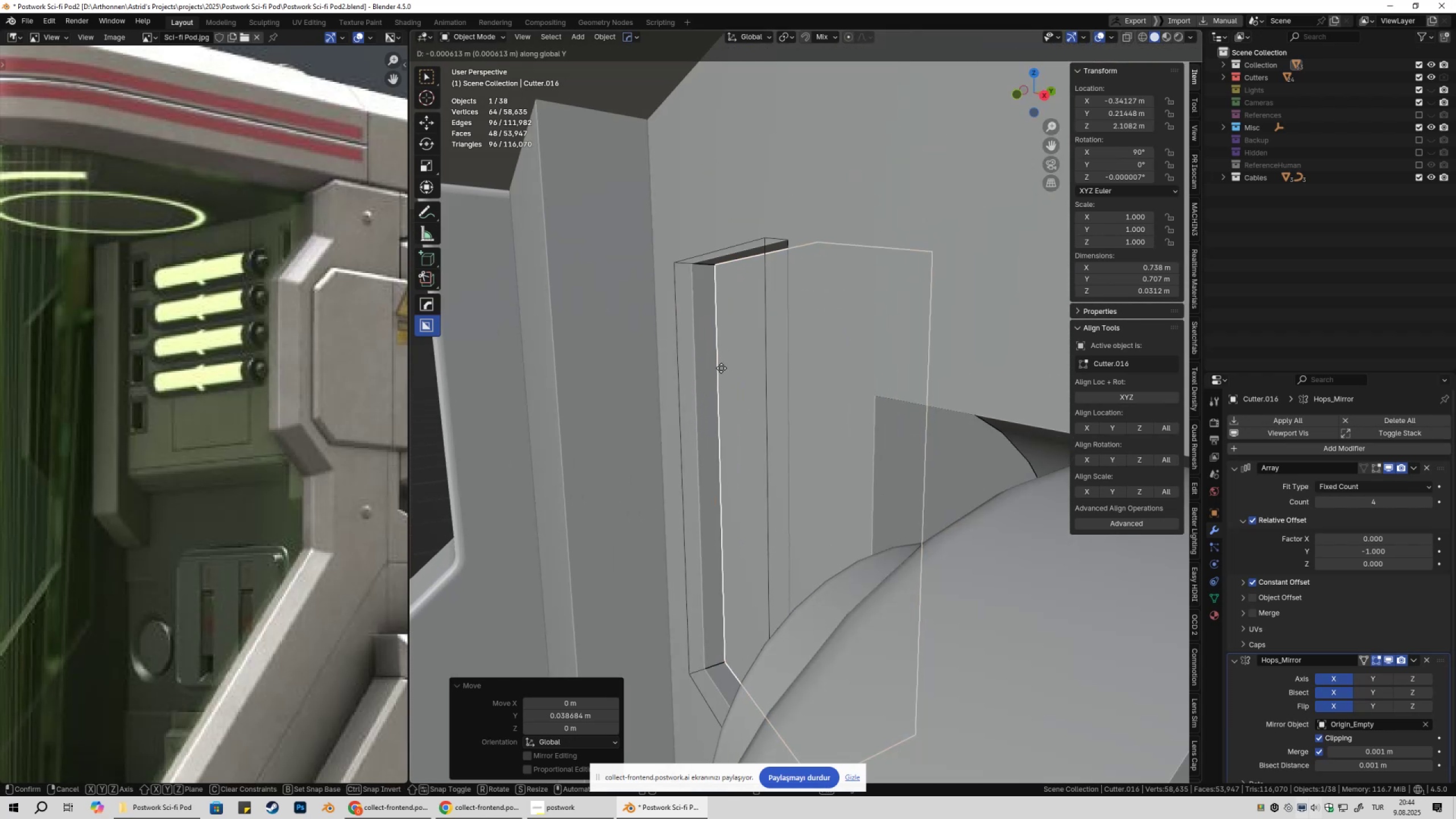 
hold_key(key=ControlLeft, duration=0.57)
left_click([693, 328])
 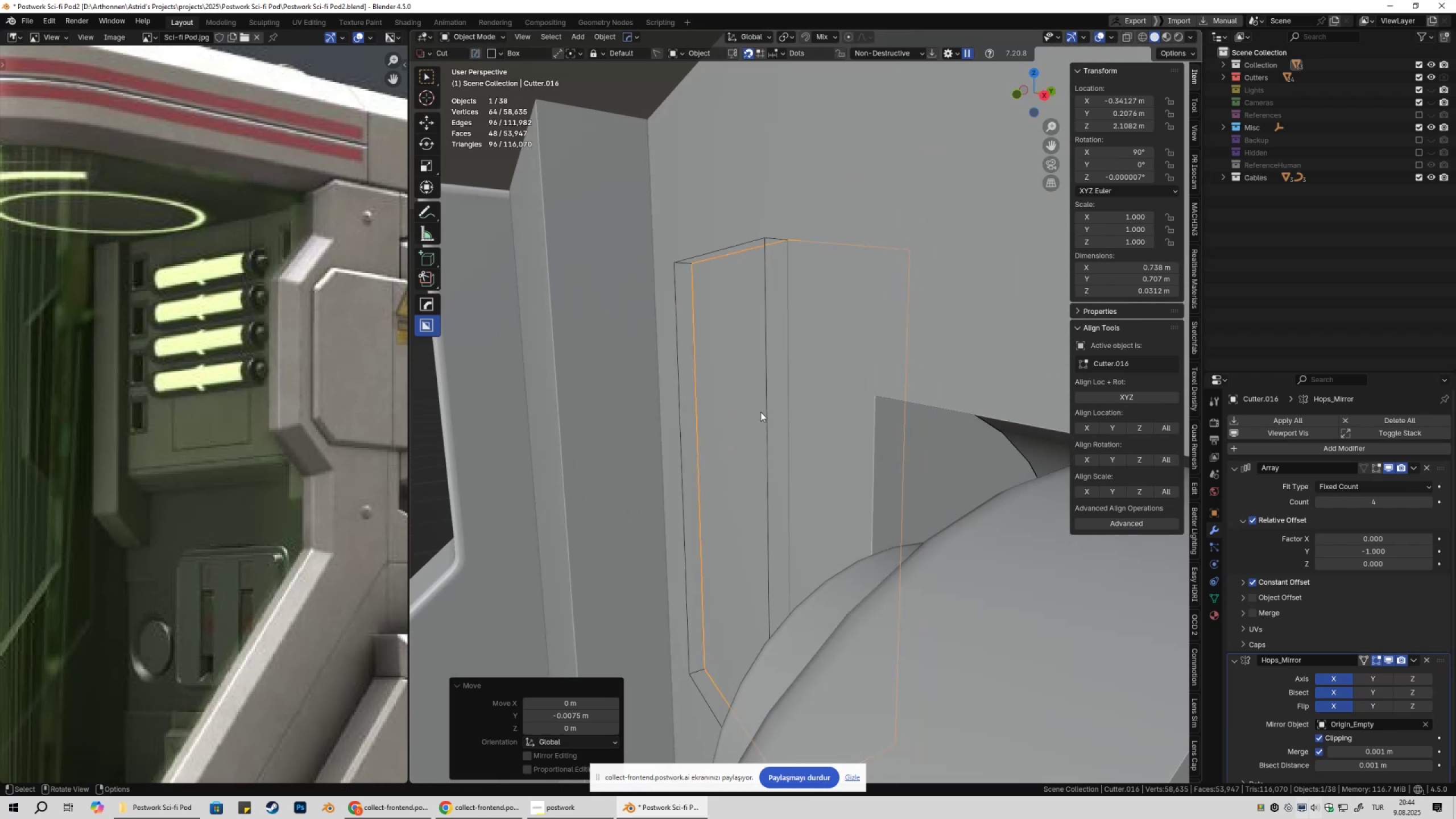 
type(gy)
 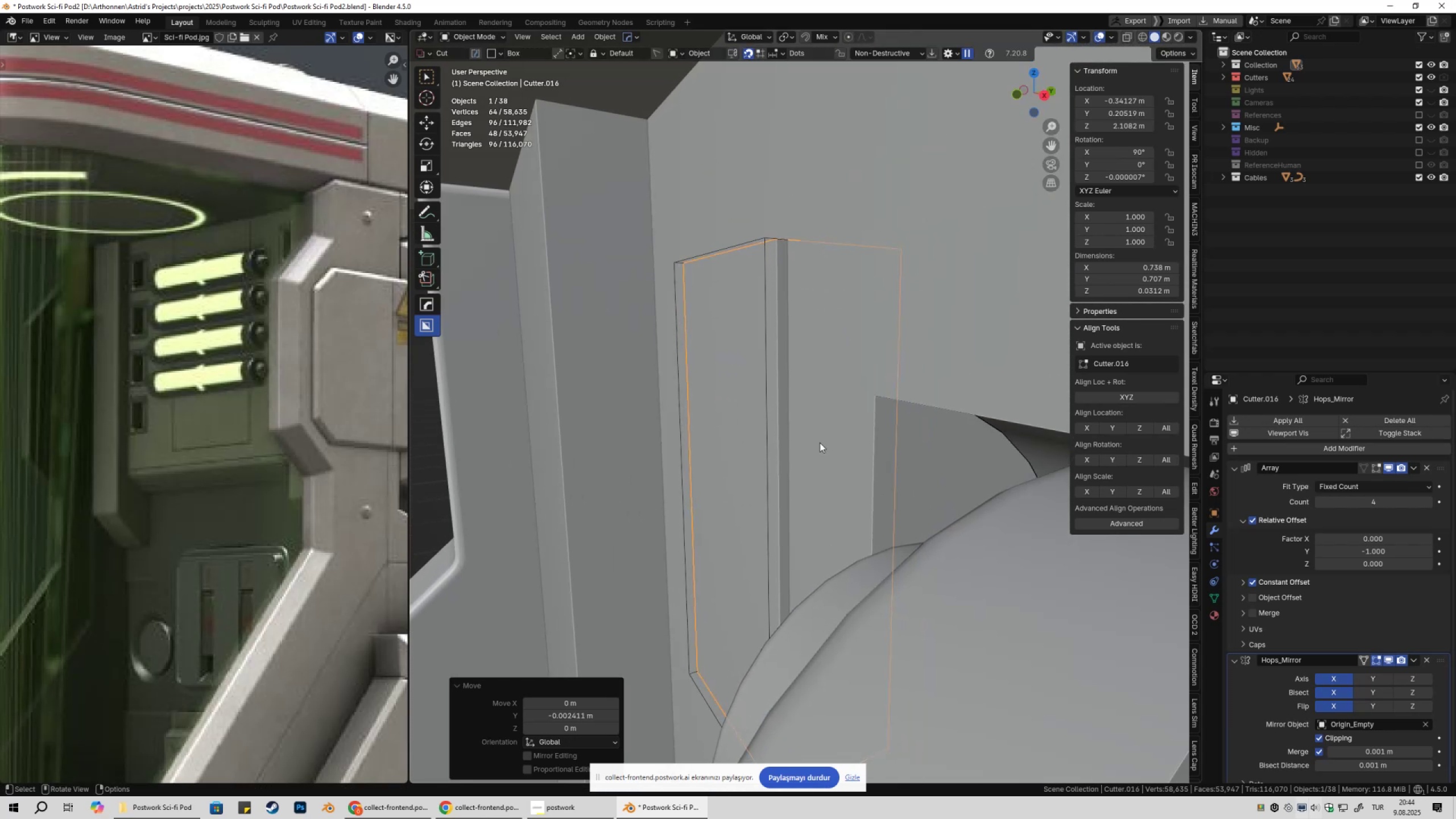 
 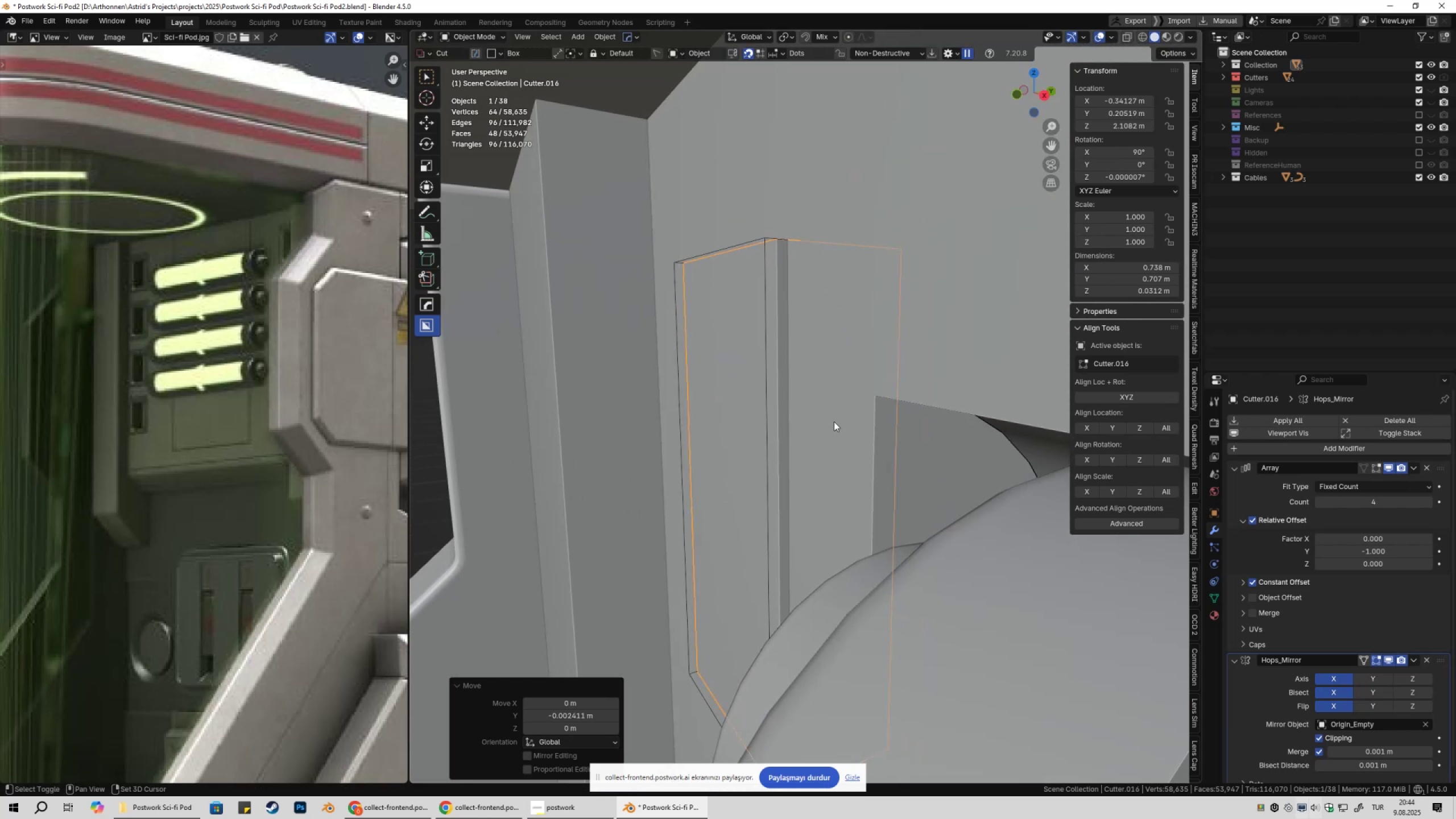 
left_click([834, 421])
 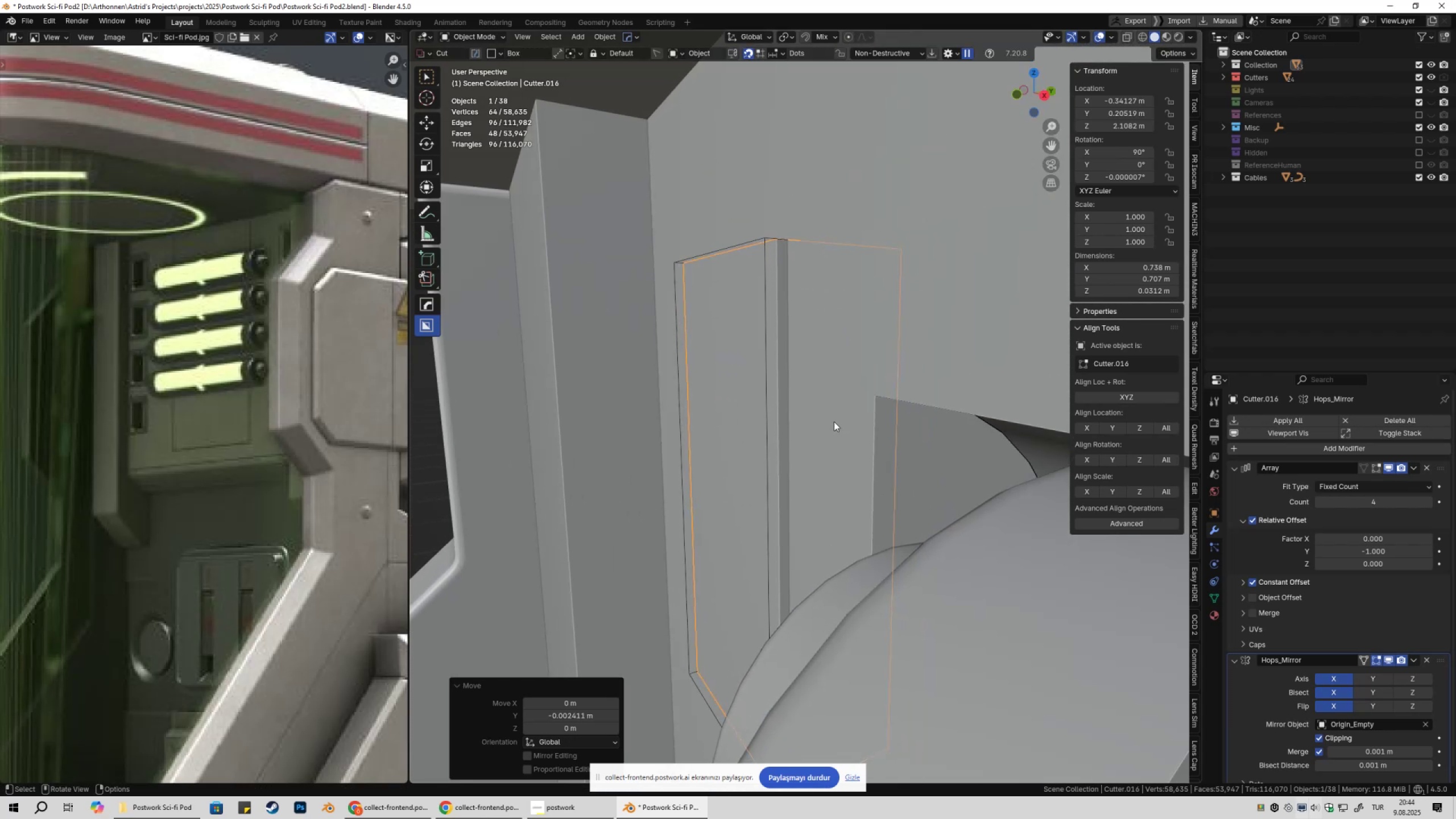 
key(Shift+ShiftLeft)
 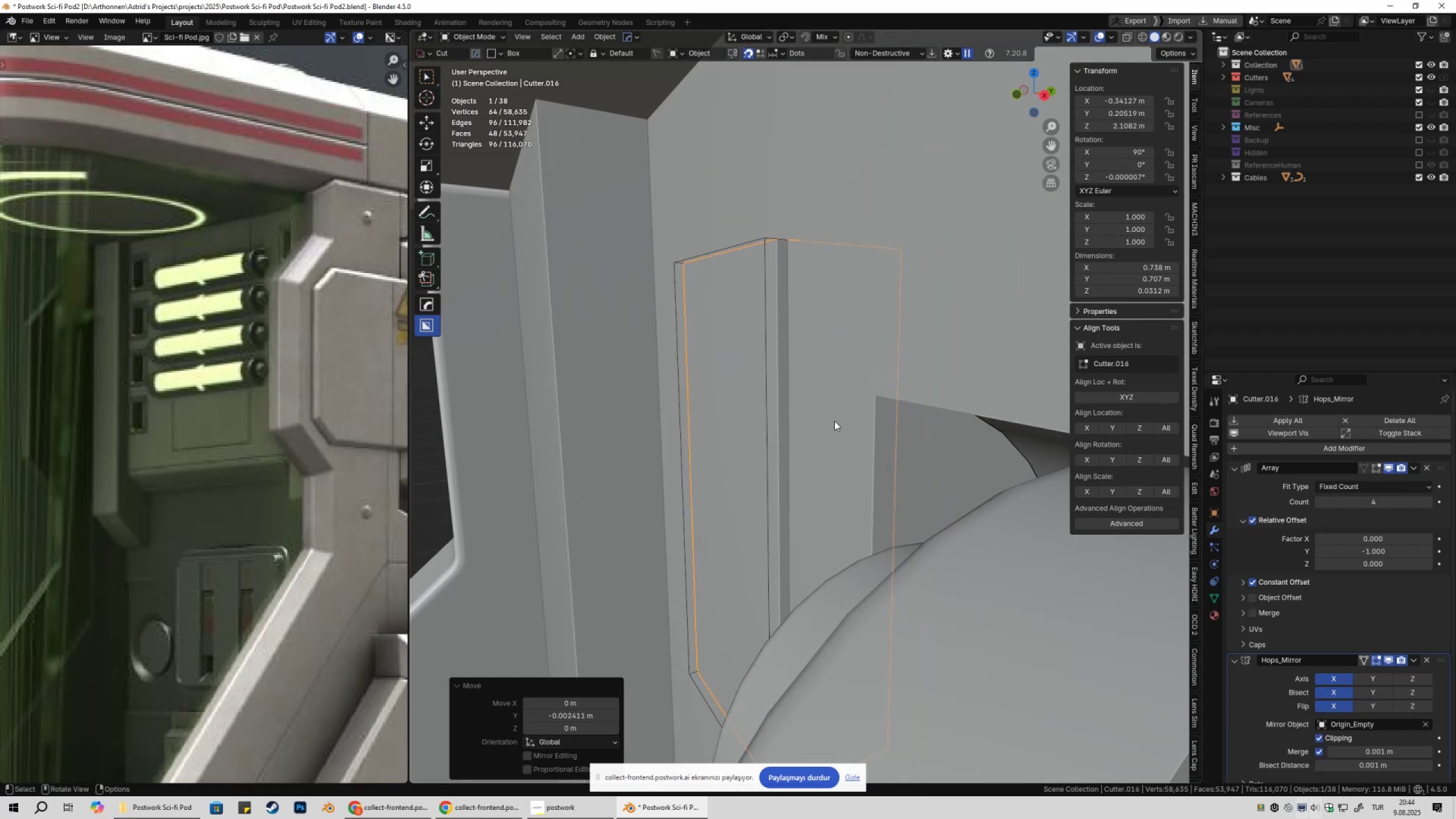 
key(Shift+ShiftLeft)
 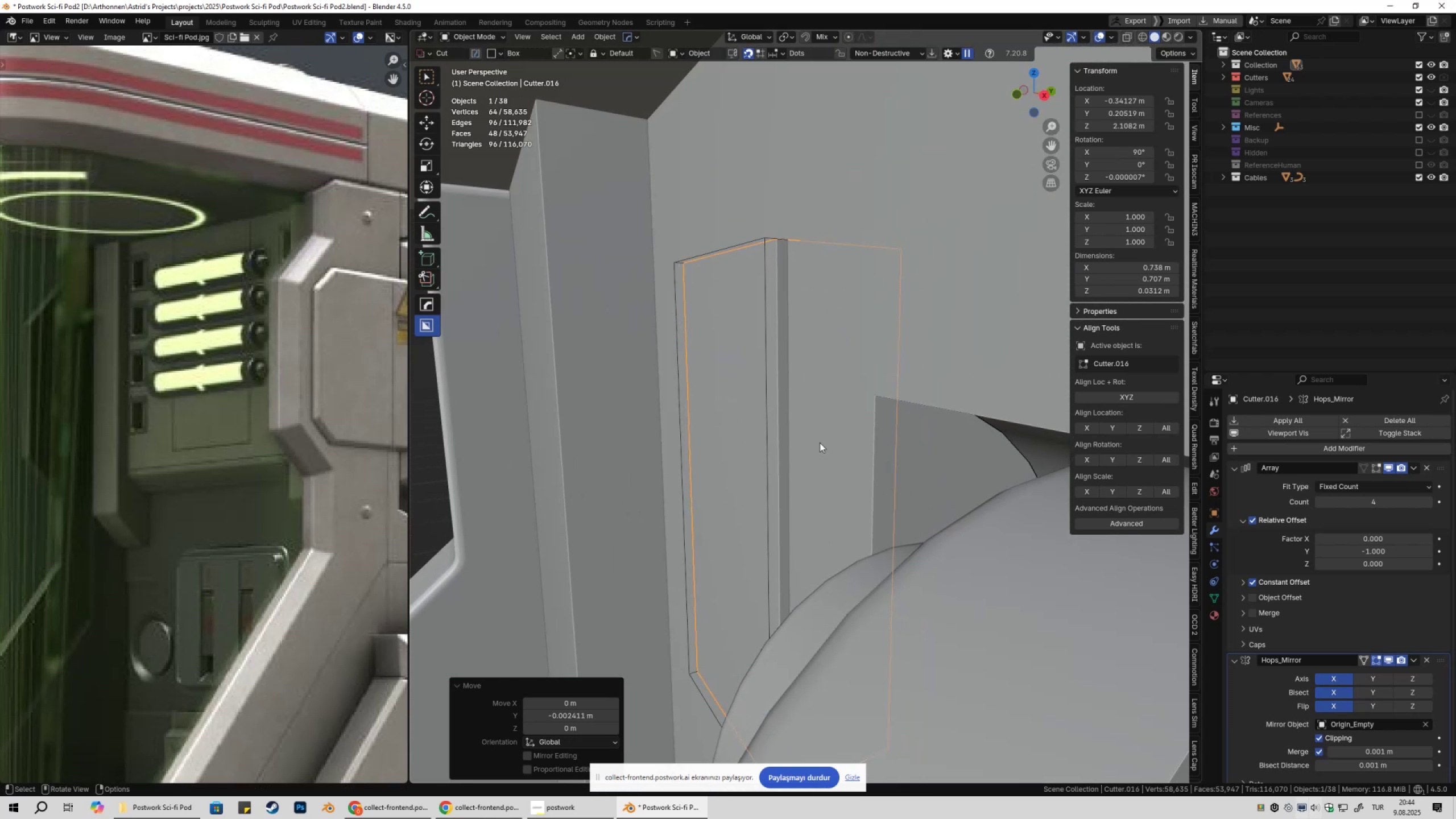 
scroll: coordinate [802, 482], scroll_direction: down, amount: 5.0
 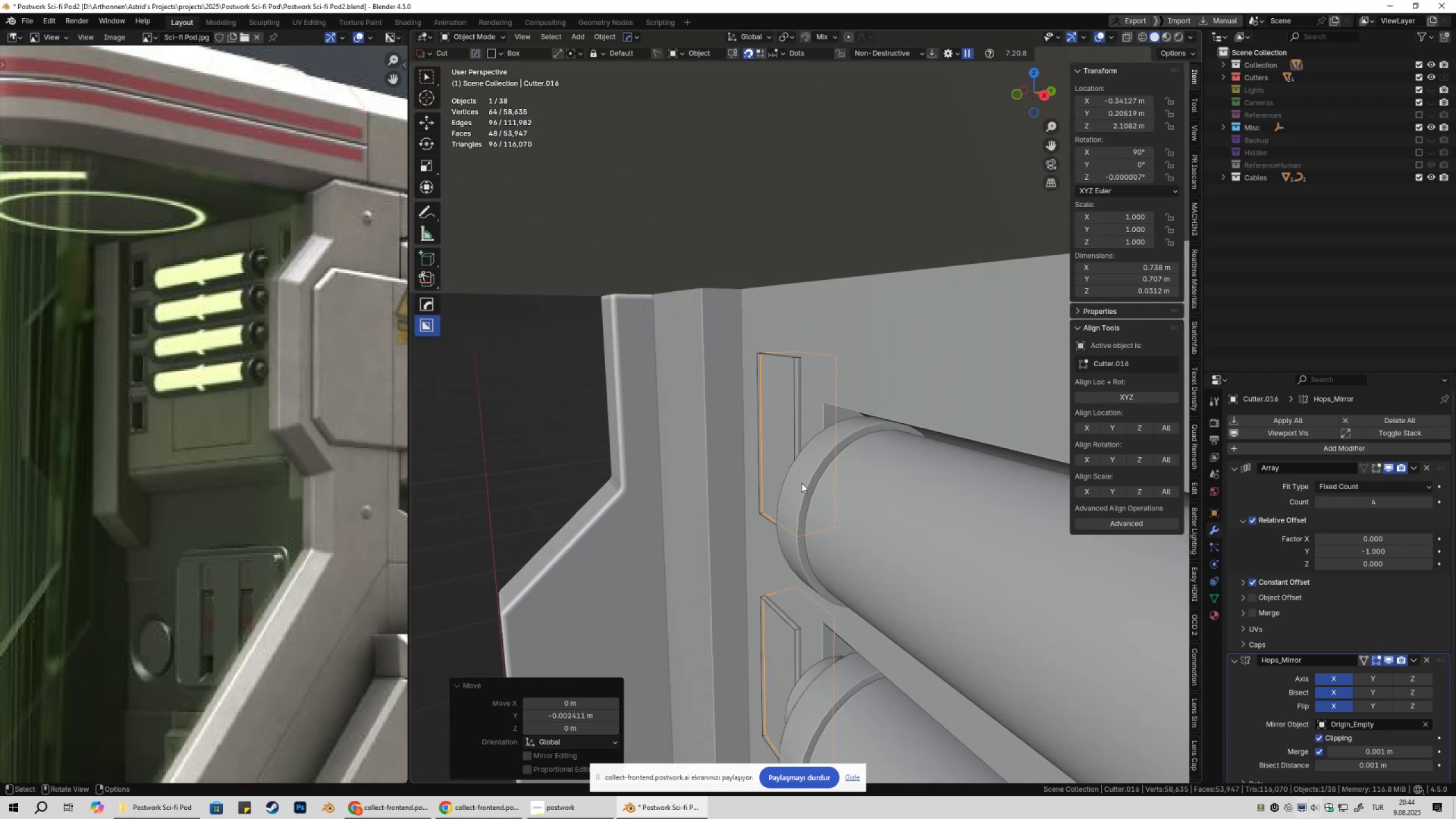 
hold_key(key=ShiftLeft, duration=0.35)
 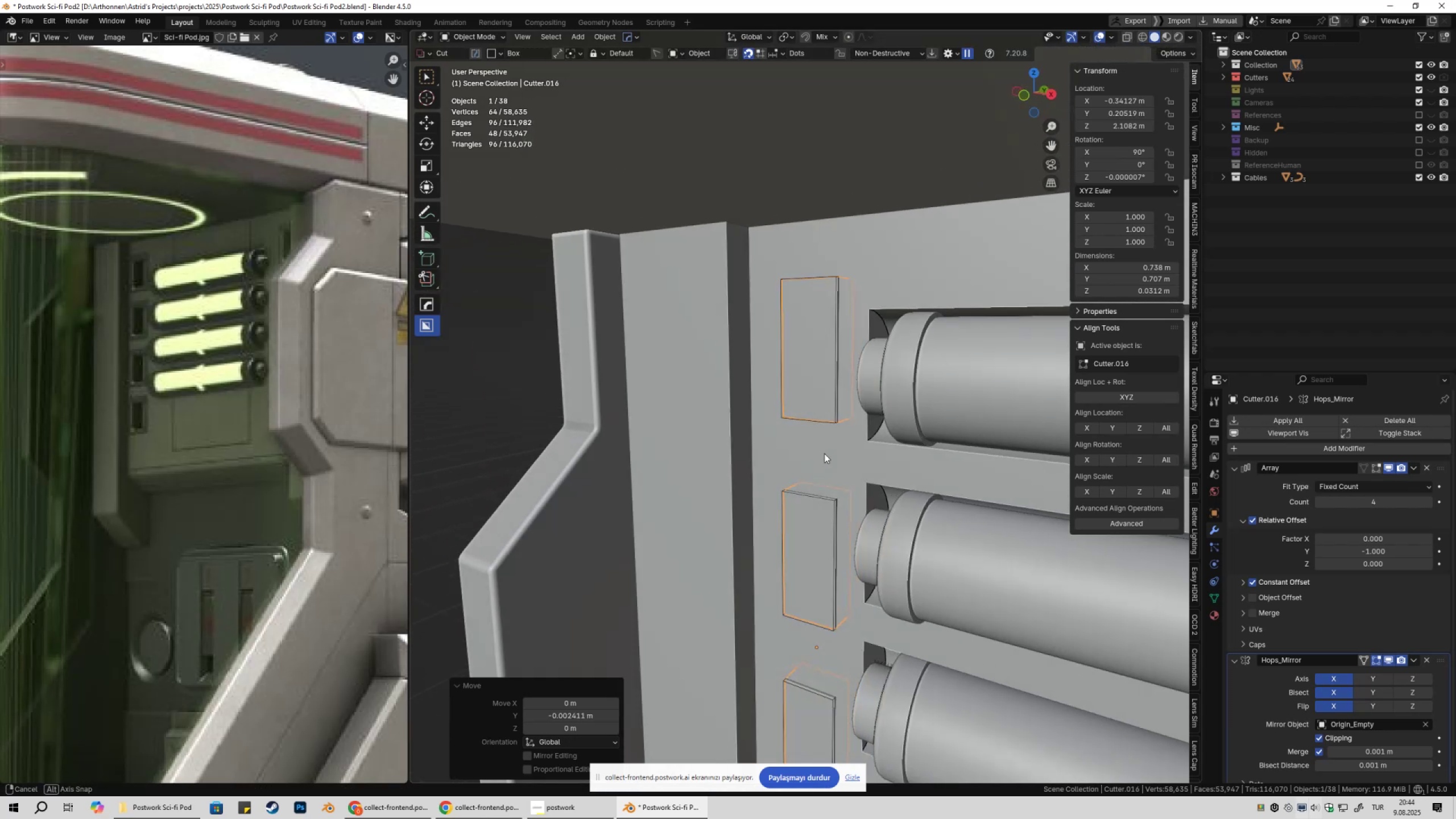 
key(Tab)
 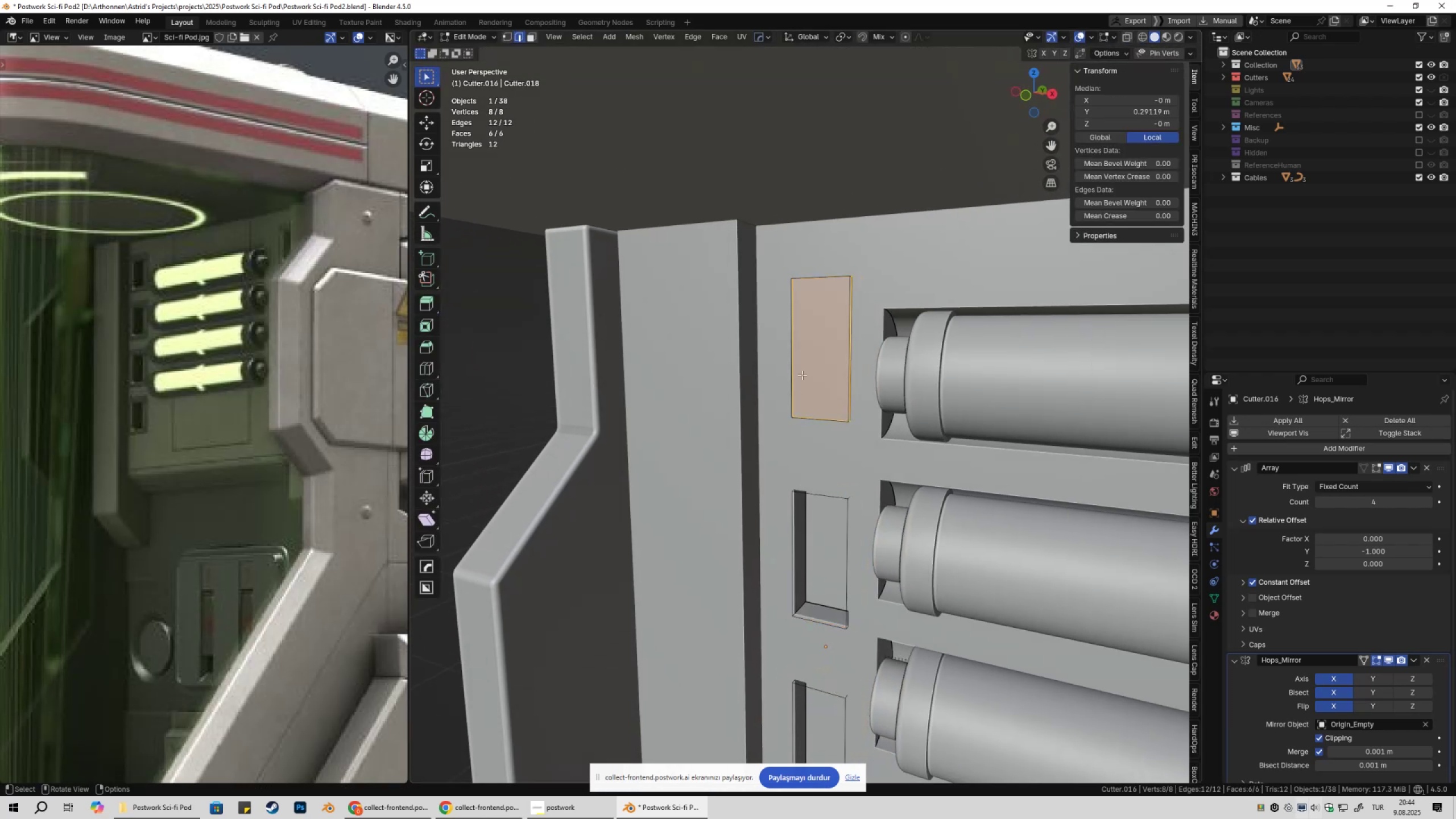 
key(3)
 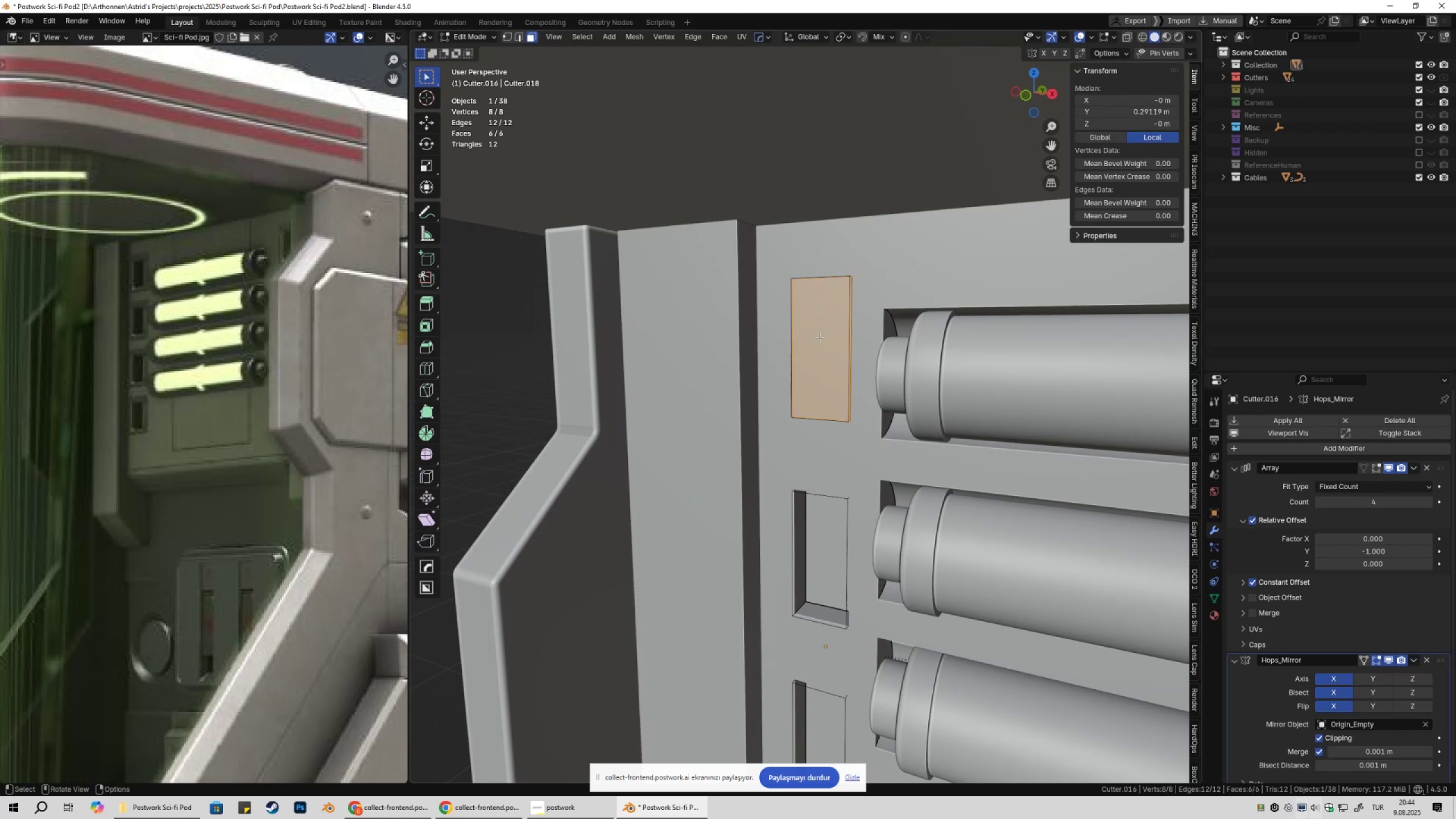 
left_click([820, 337])
 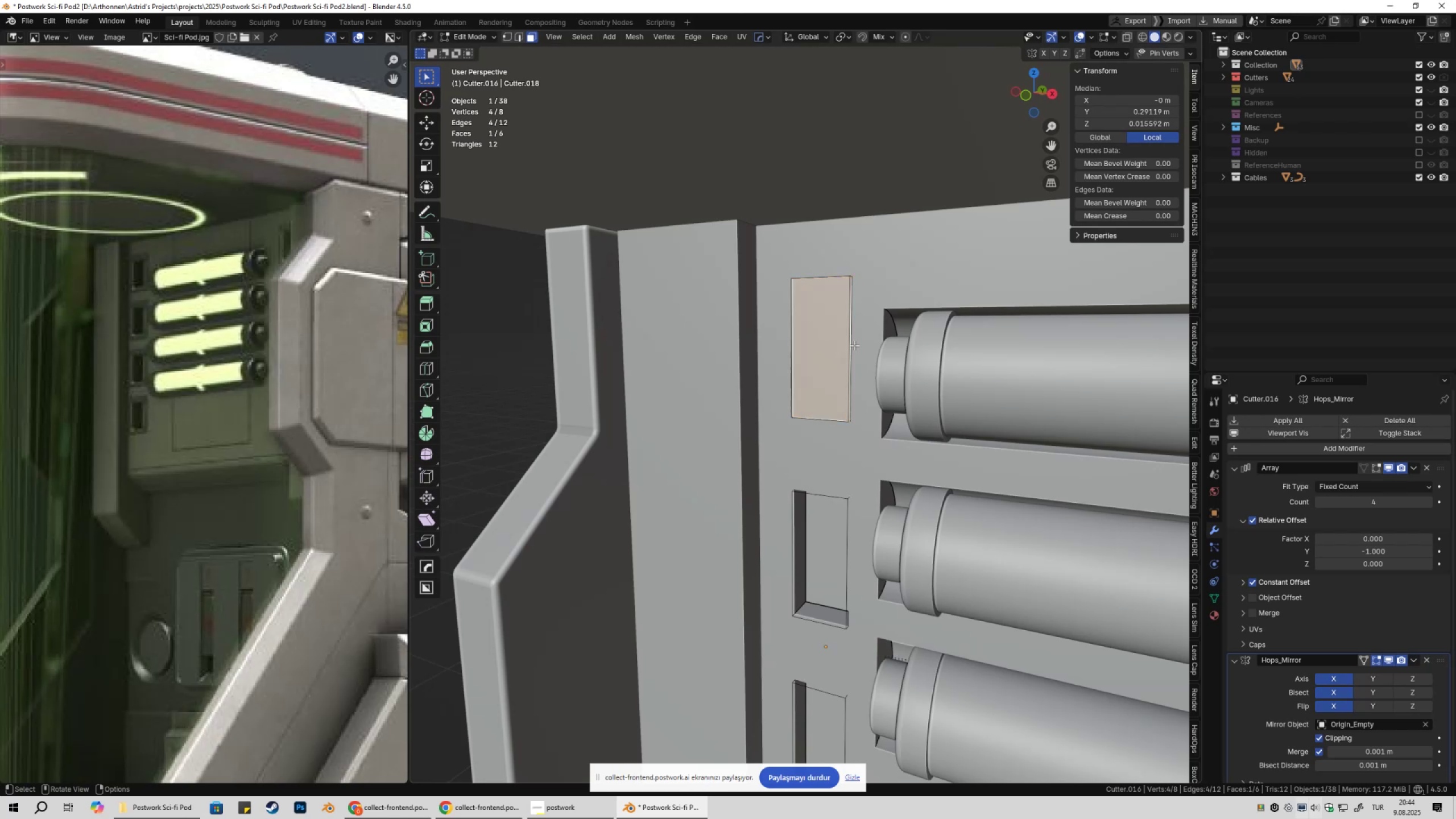 
hold_key(key=ShiftLeft, duration=0.31)
 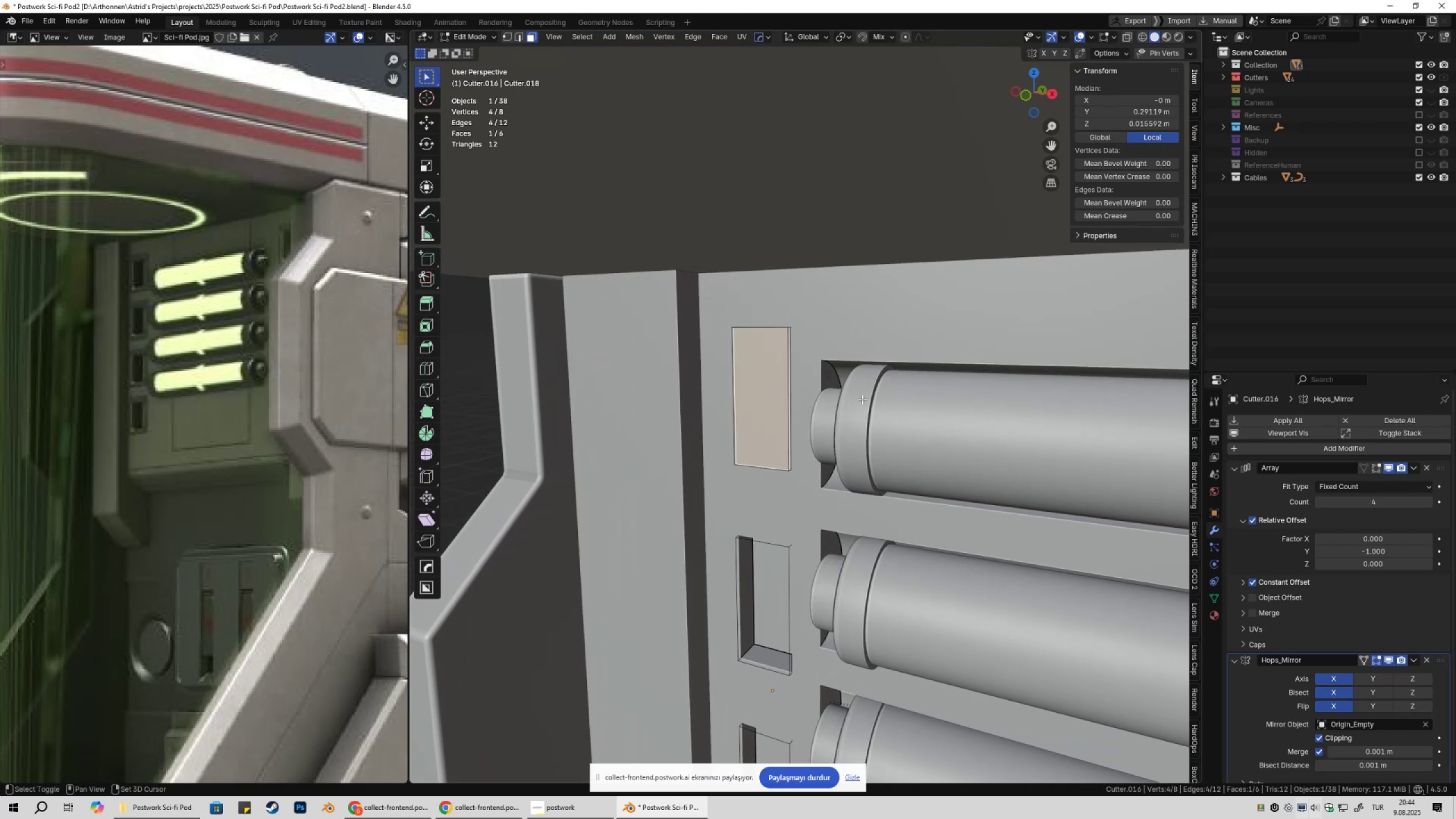 
scroll: coordinate [864, 401], scroll_direction: up, amount: 2.0
 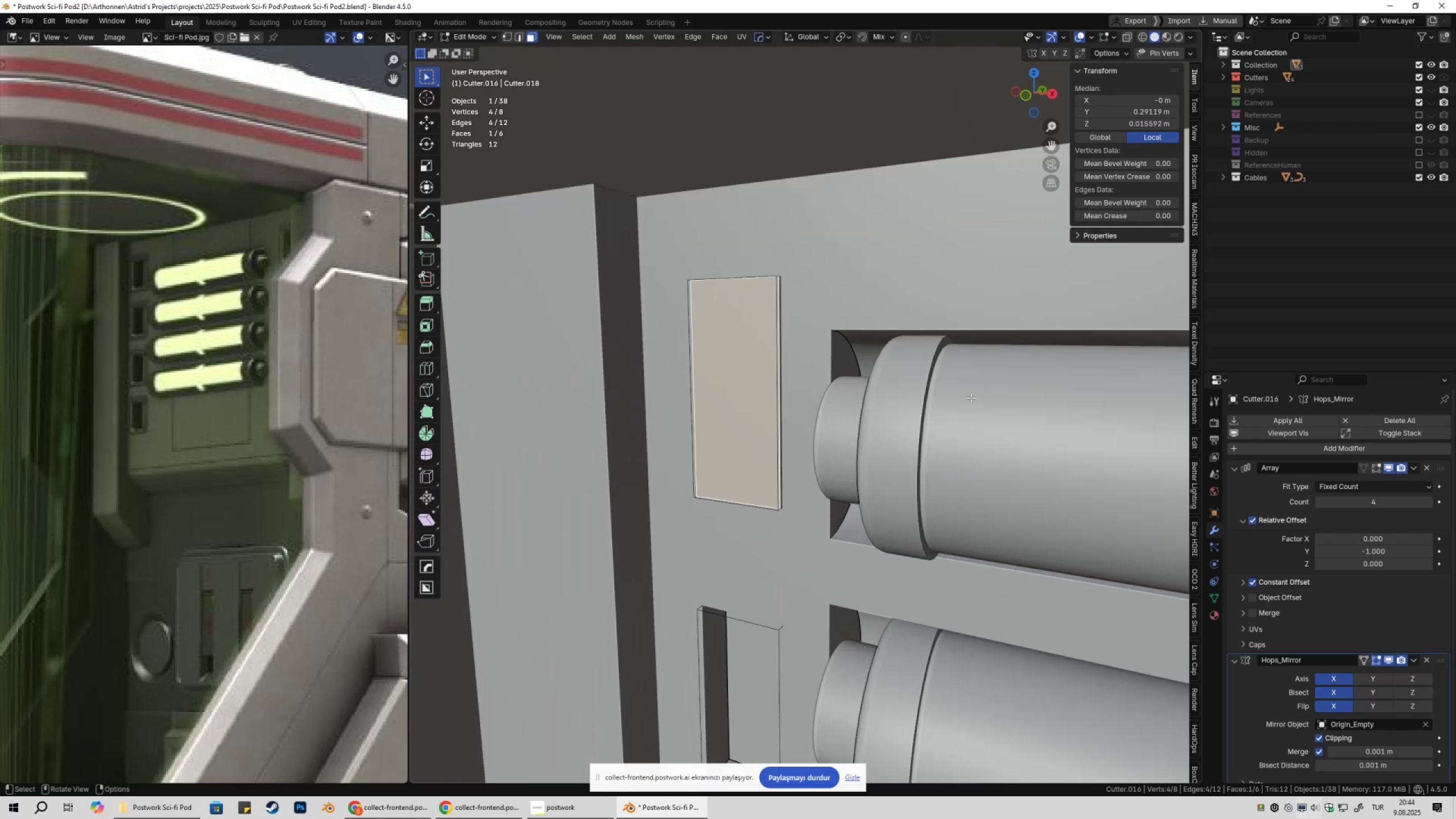 
key(I)
 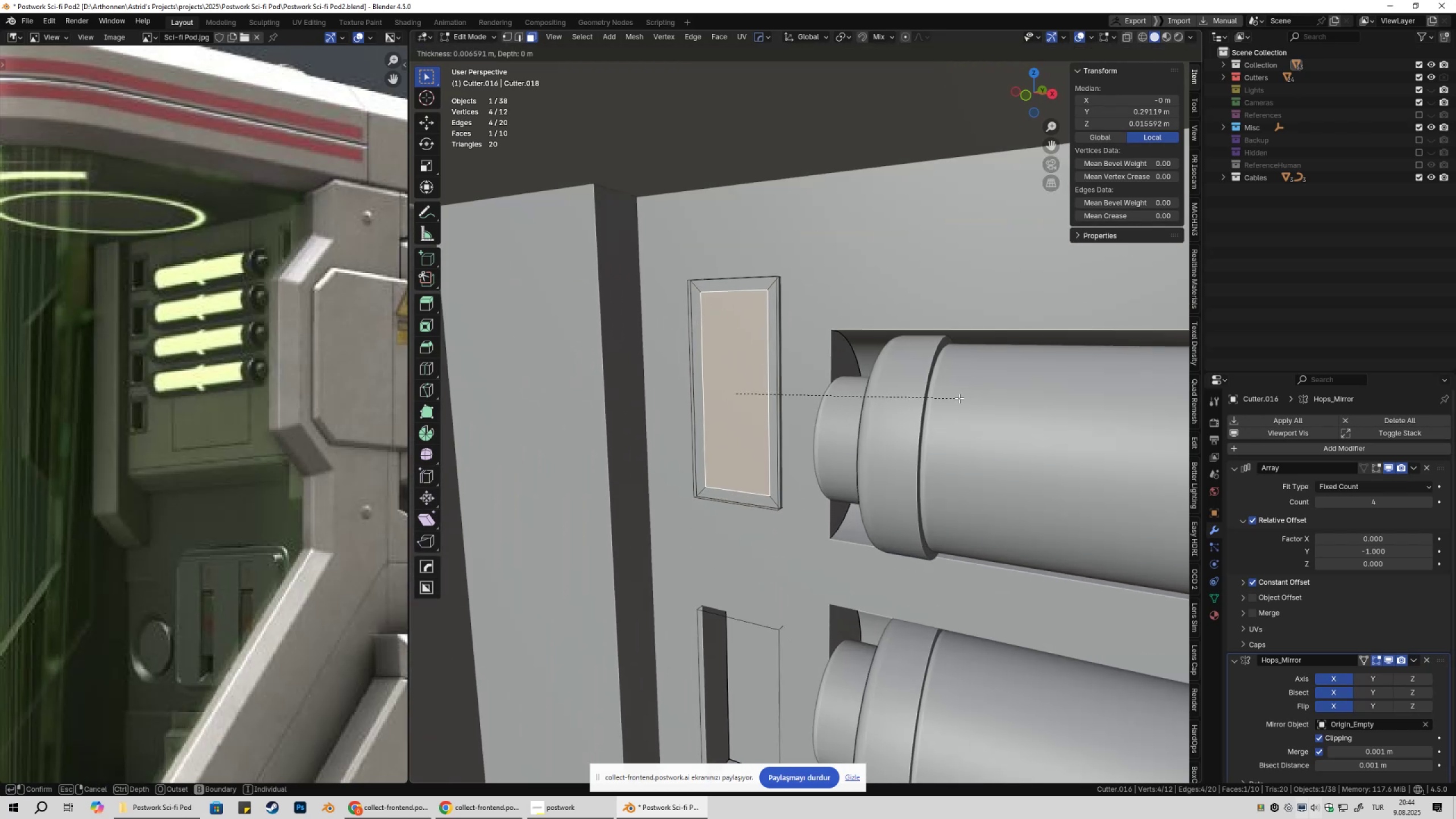 
hold_key(key=ShiftLeft, duration=1.53)
 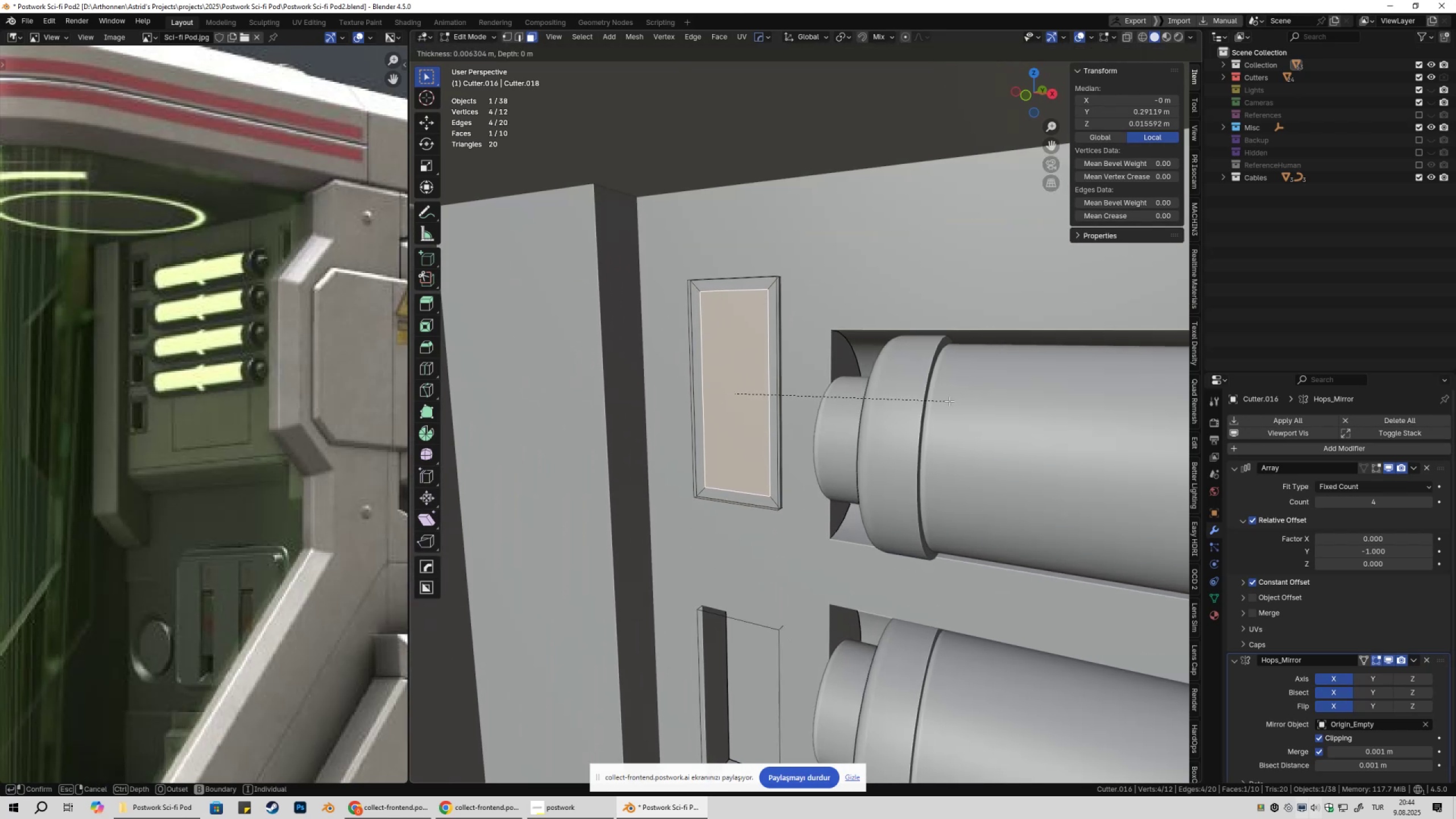 
hold_key(key=ShiftLeft, duration=0.58)
 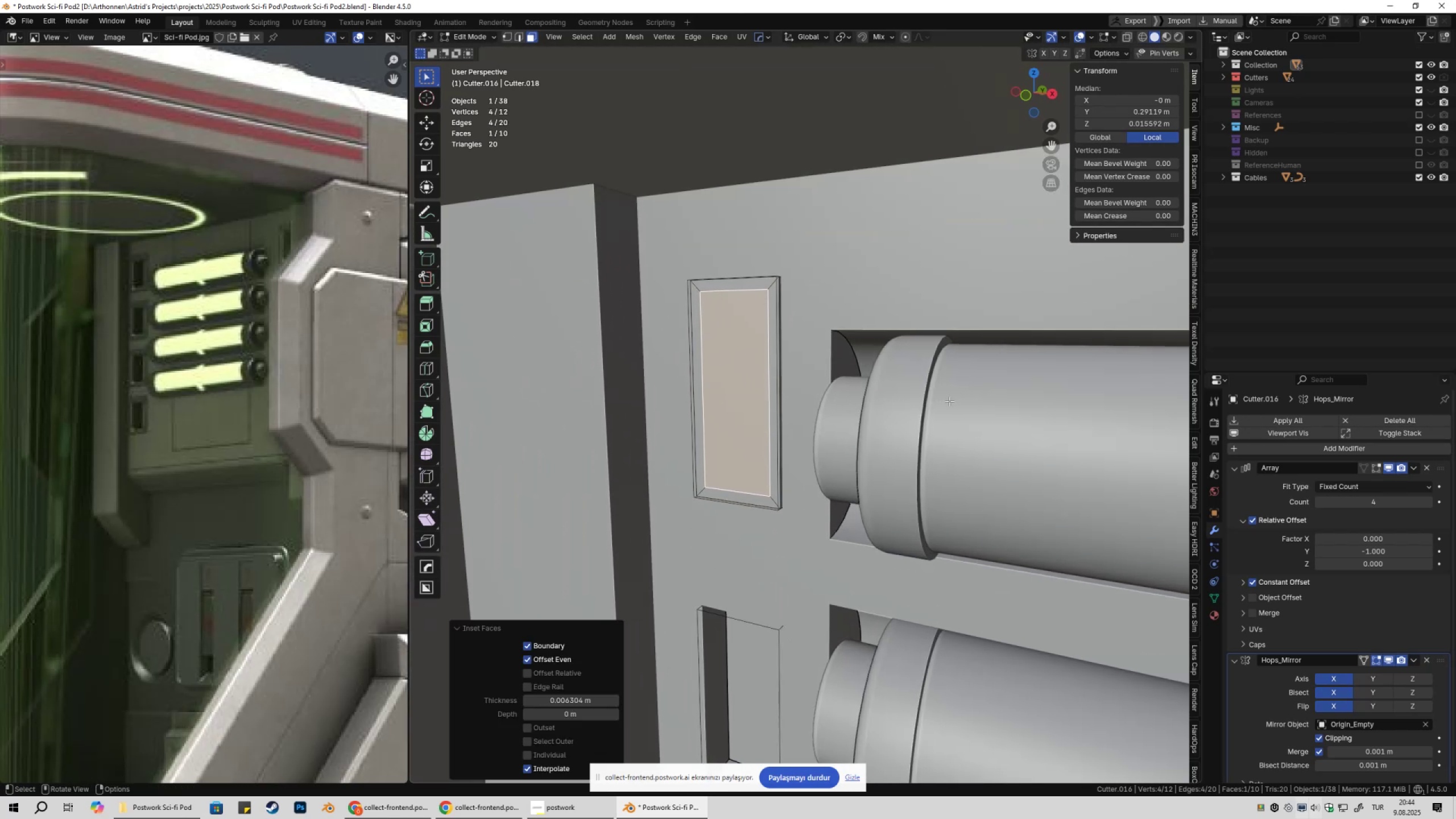 
key(Tab)
 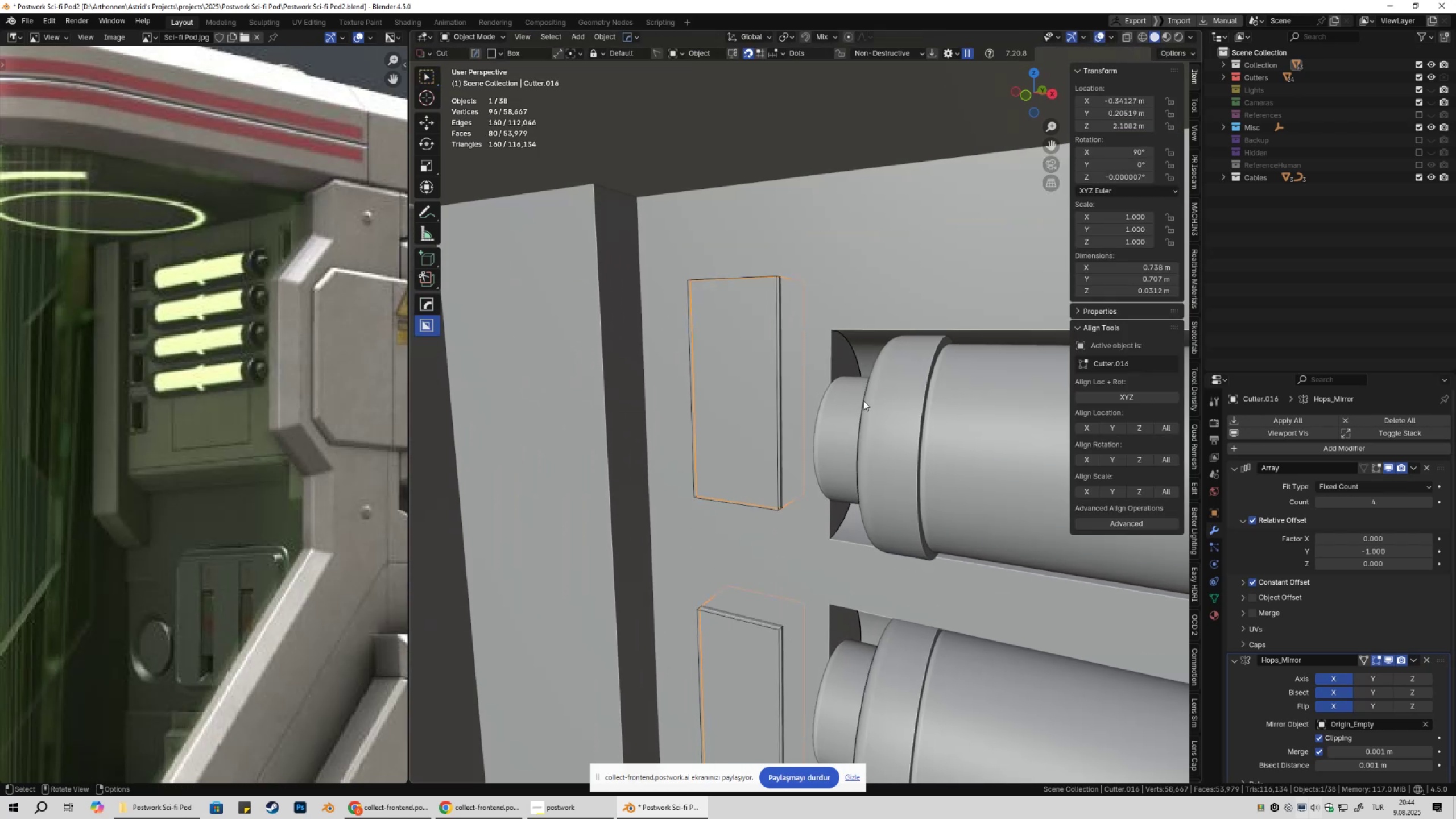 
key(Tab)
 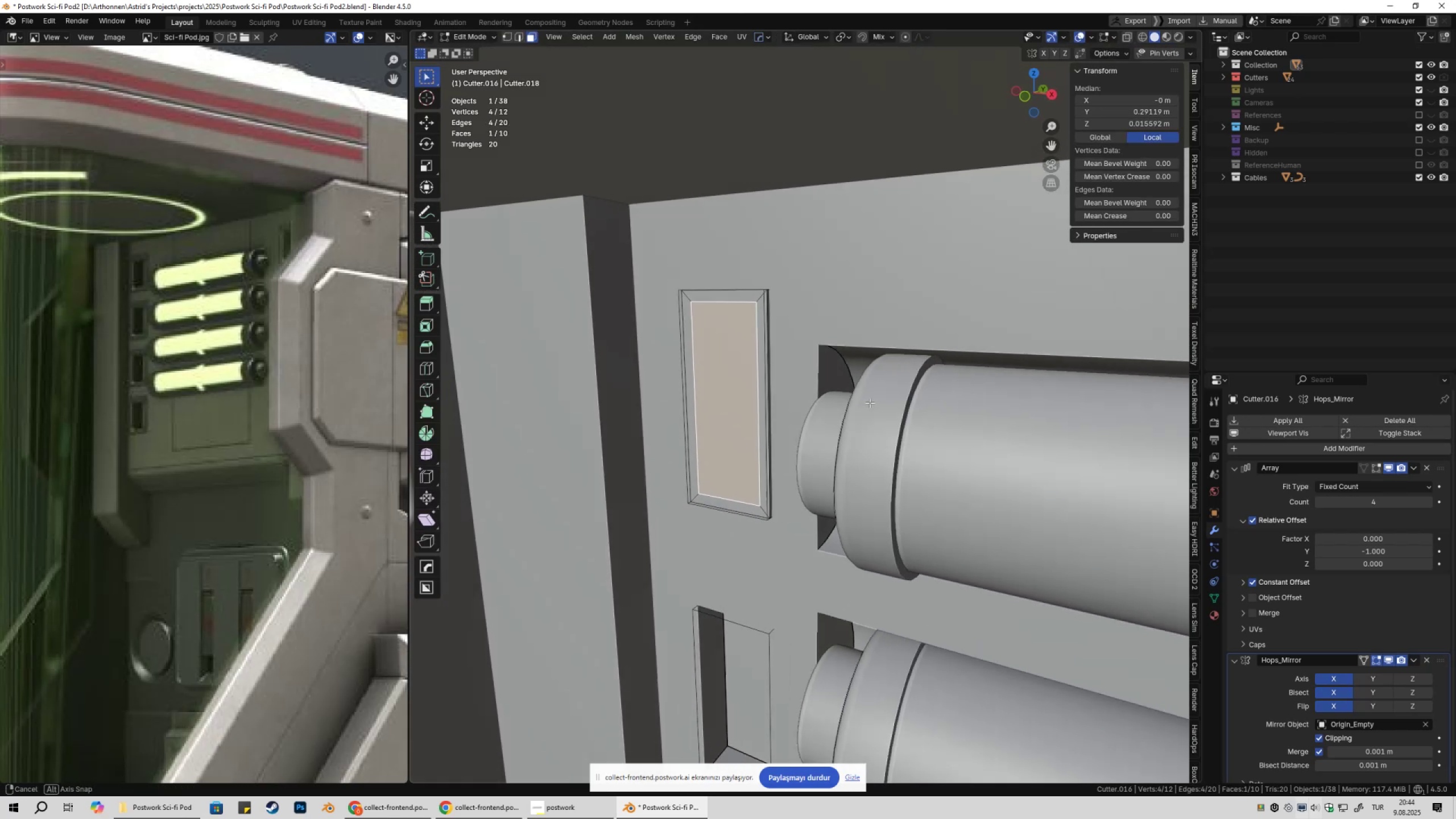 
scroll: coordinate [832, 419], scroll_direction: up, amount: 1.0
 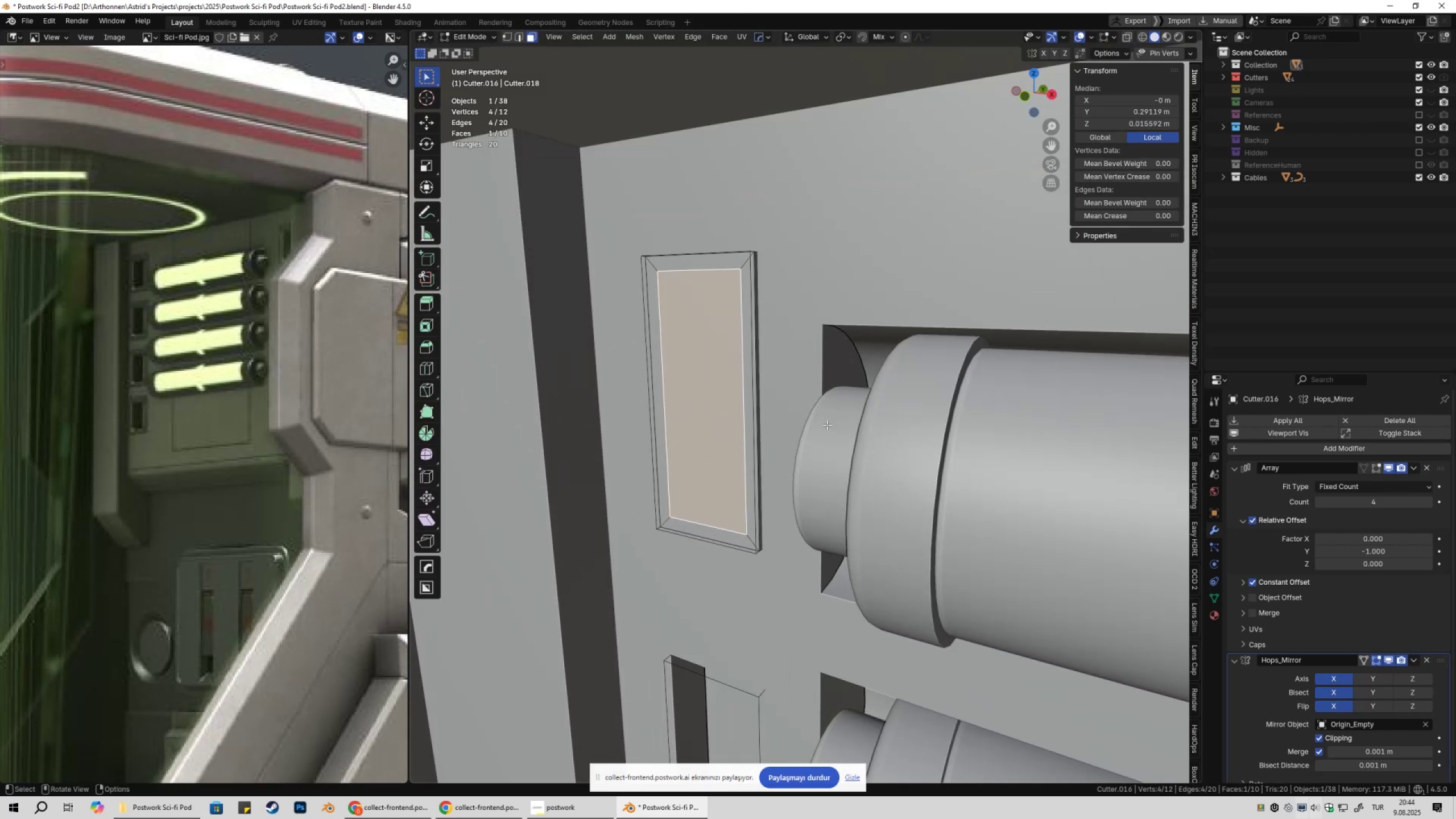 
key(Alt+AltLeft)
 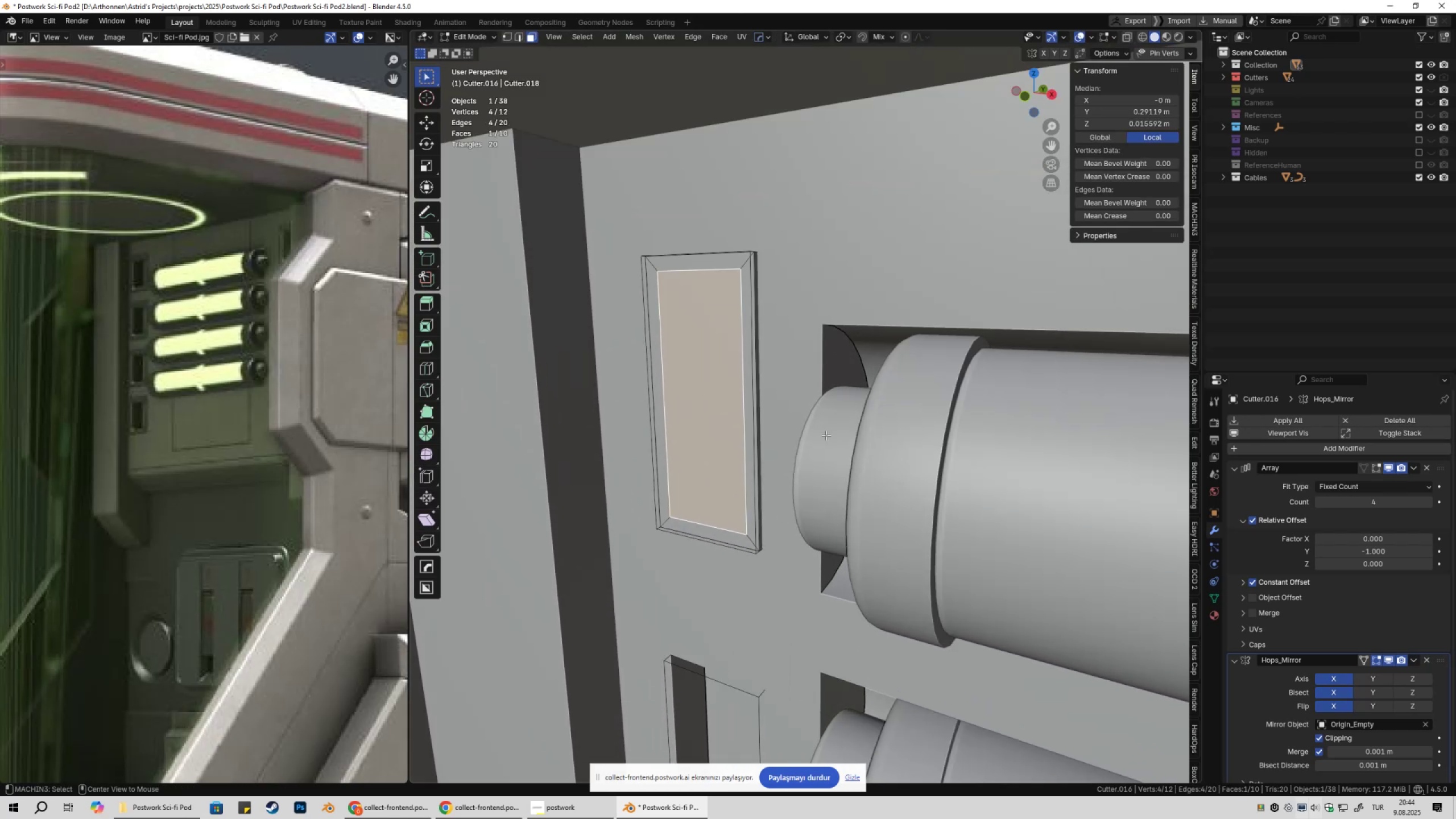 
key(Alt+E)
 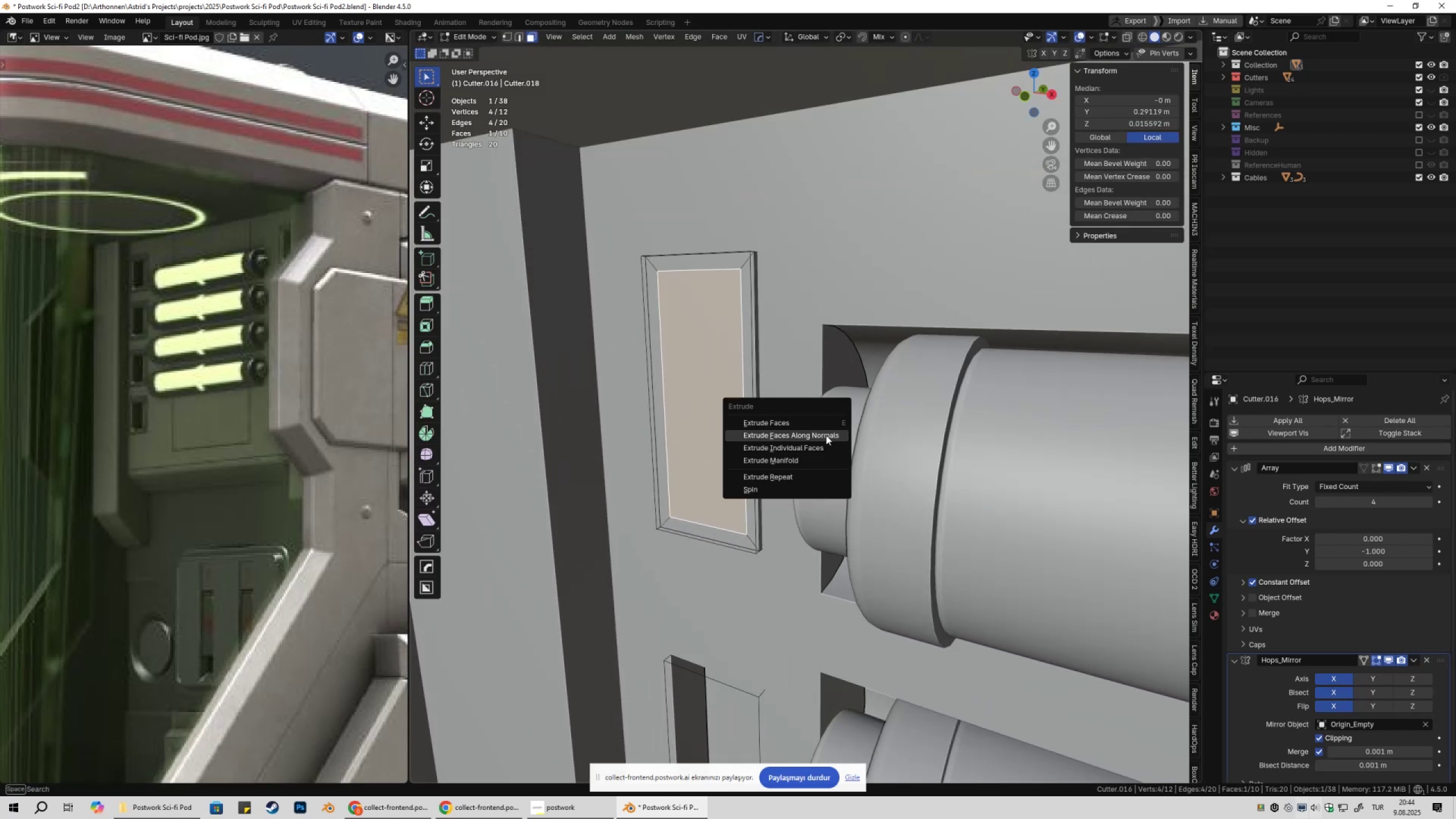 
left_click([826, 435])
 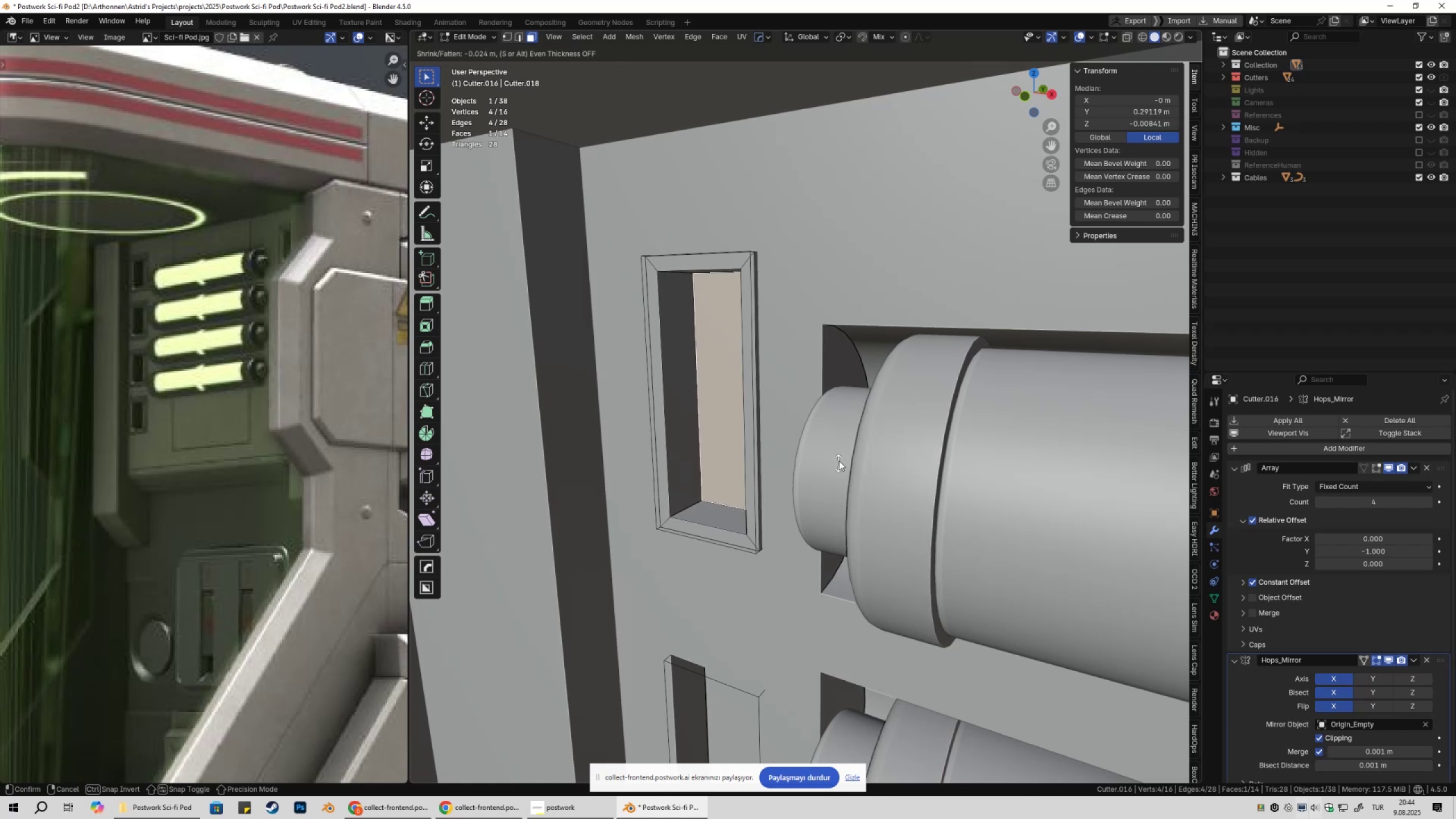 
wait(5.04)
 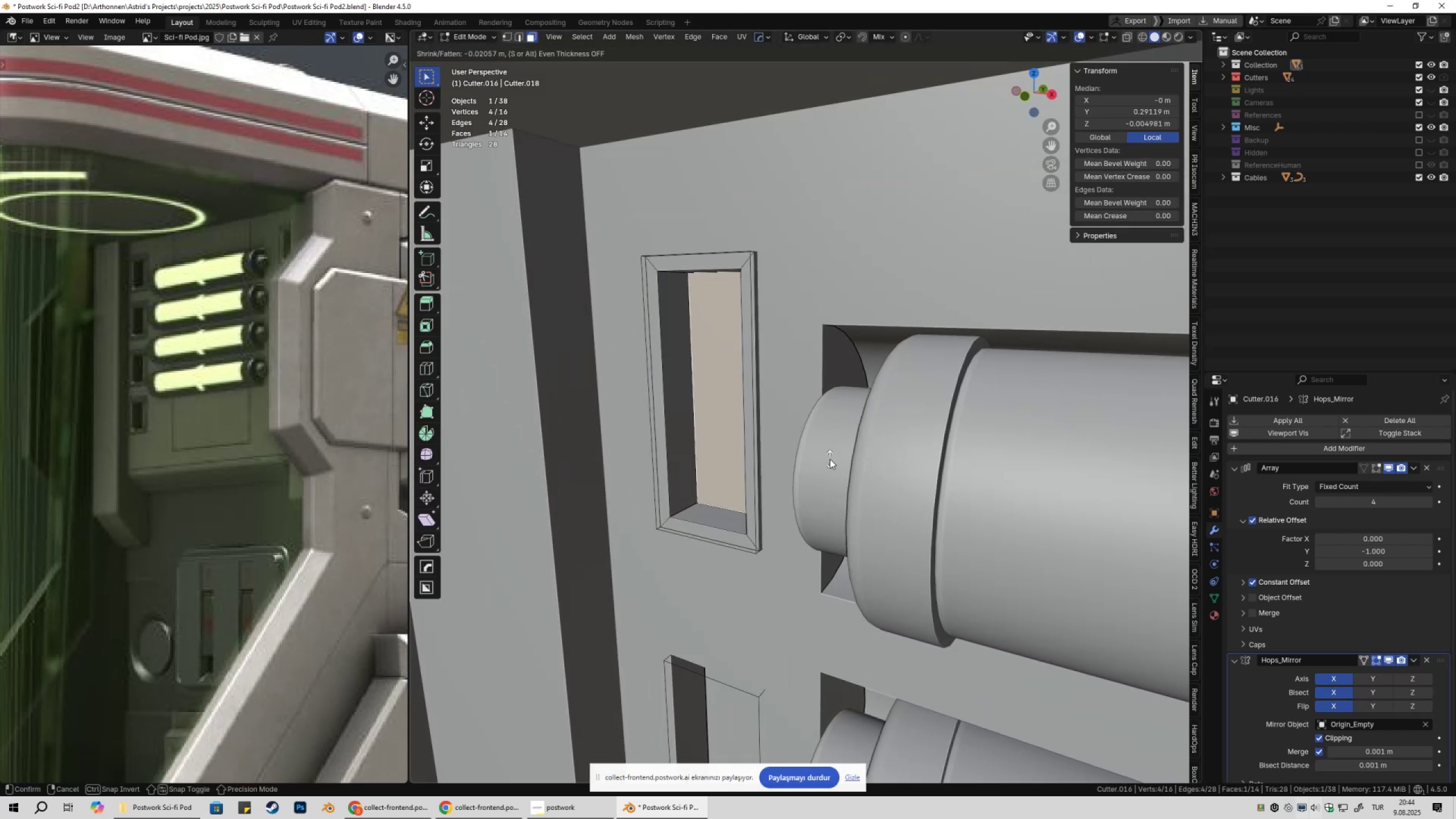 
left_click([840, 462])
 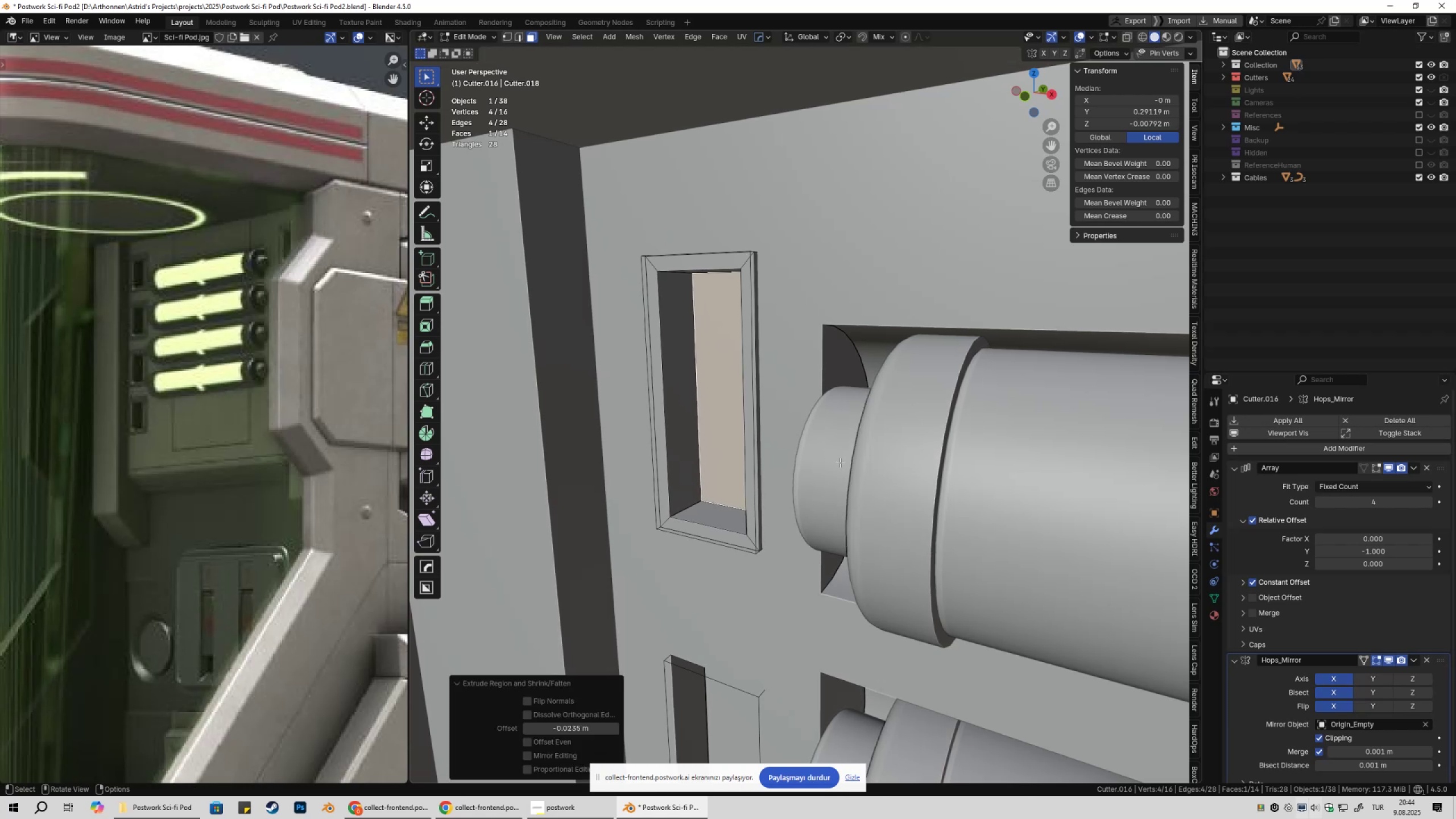 
key(Tab)
 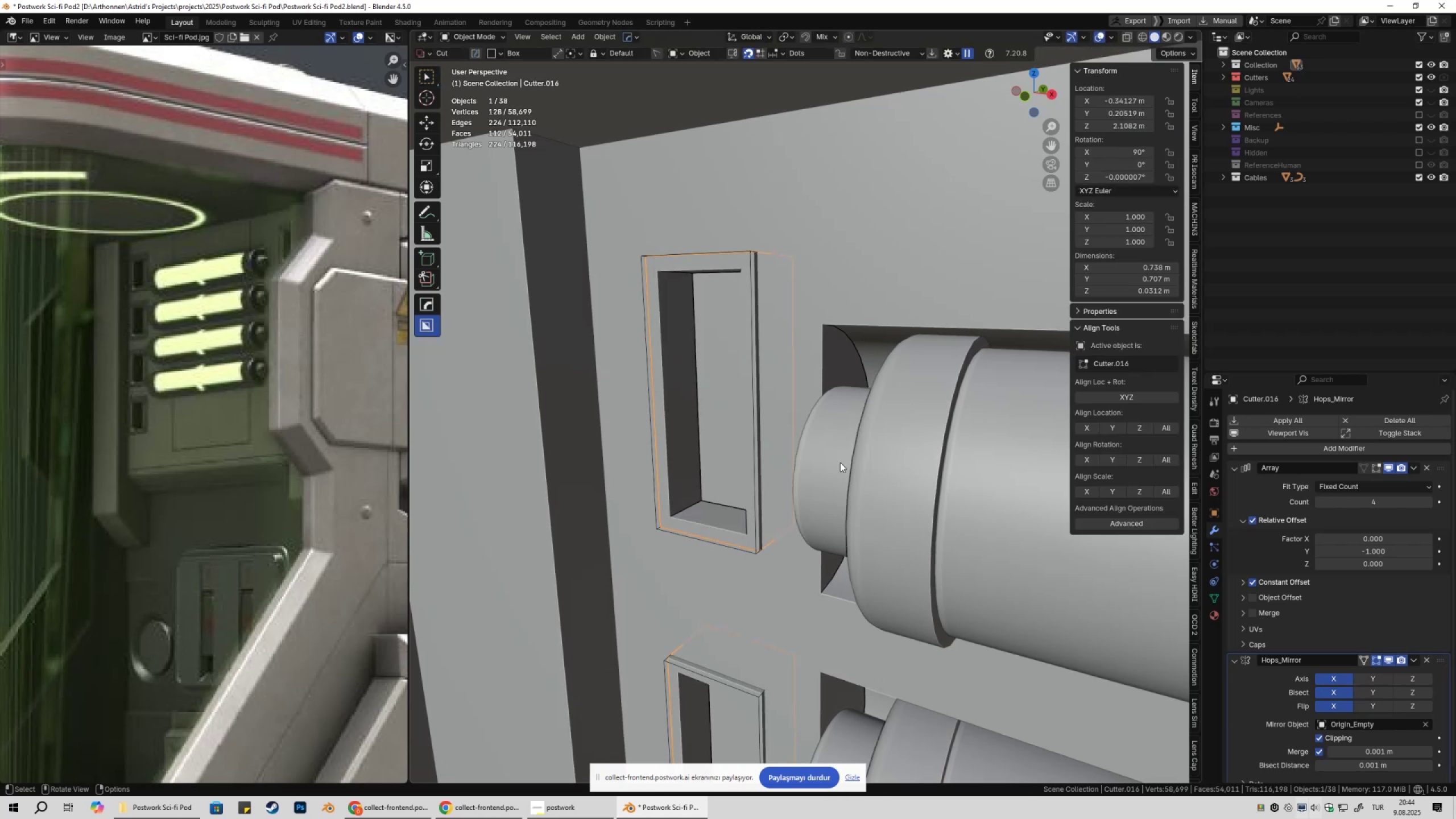 
scroll: coordinate [868, 446], scroll_direction: down, amount: 6.0
 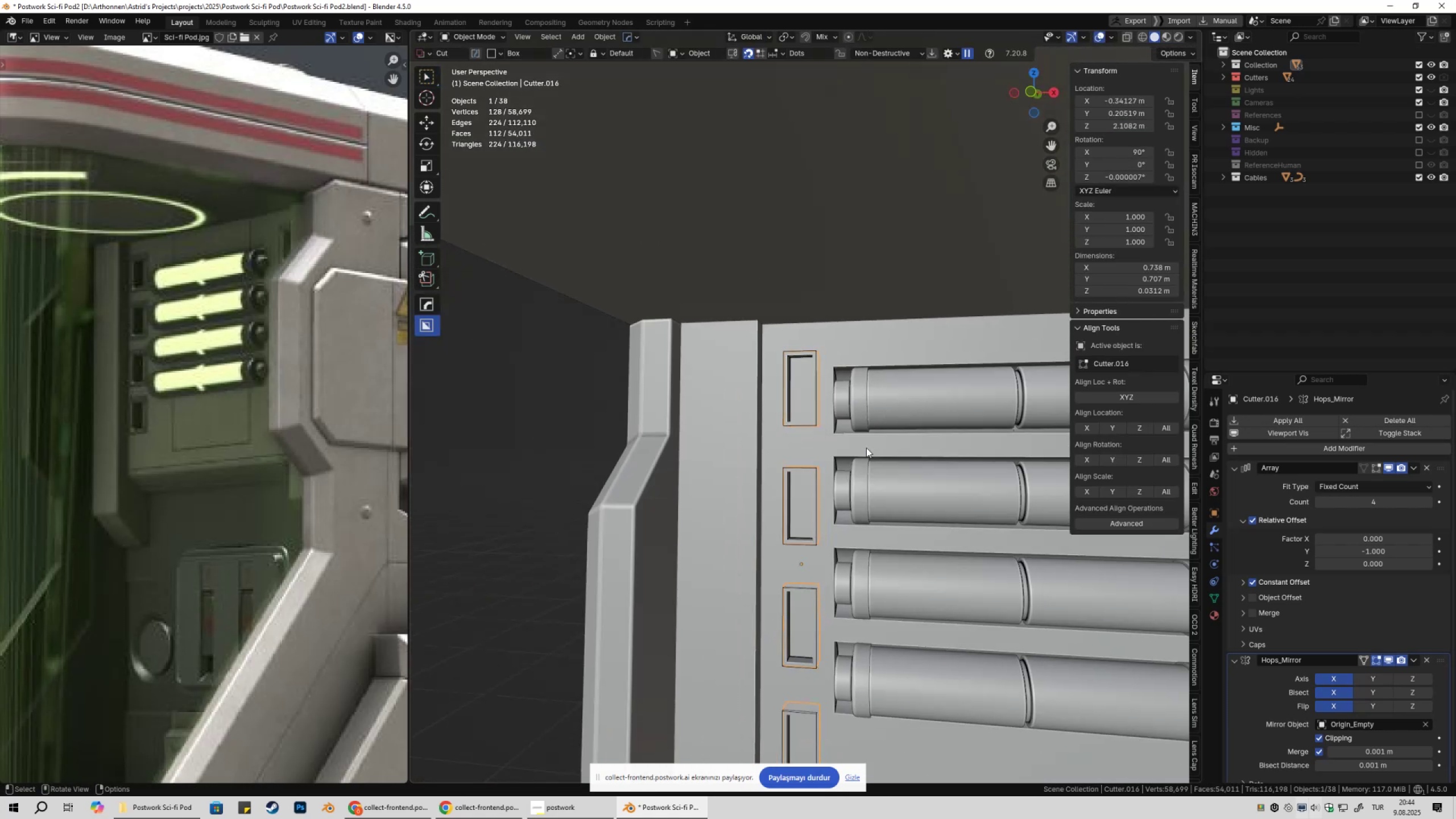 
key(Shift+2)
 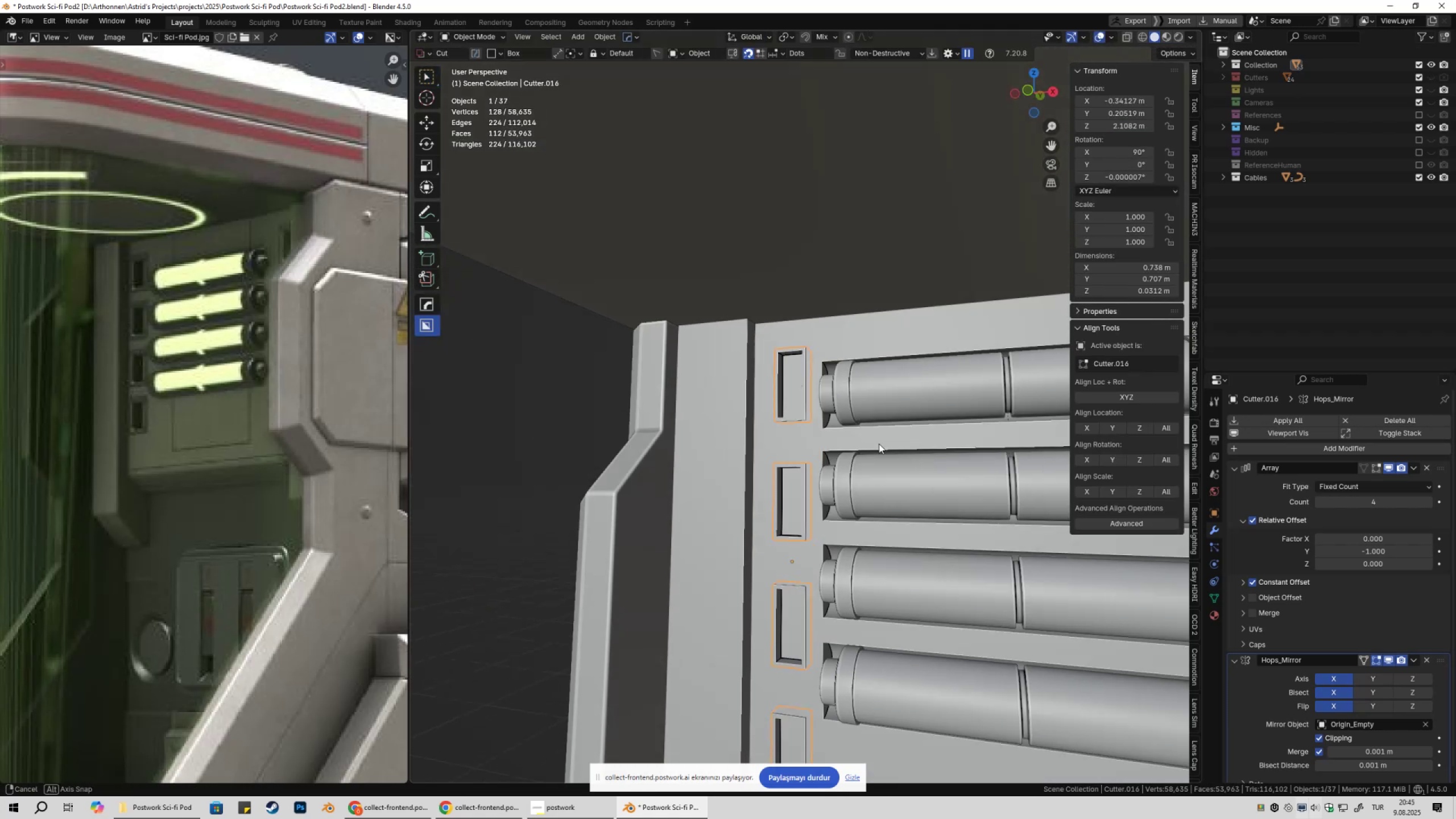 
scroll: coordinate [872, 445], scroll_direction: down, amount: 3.0
 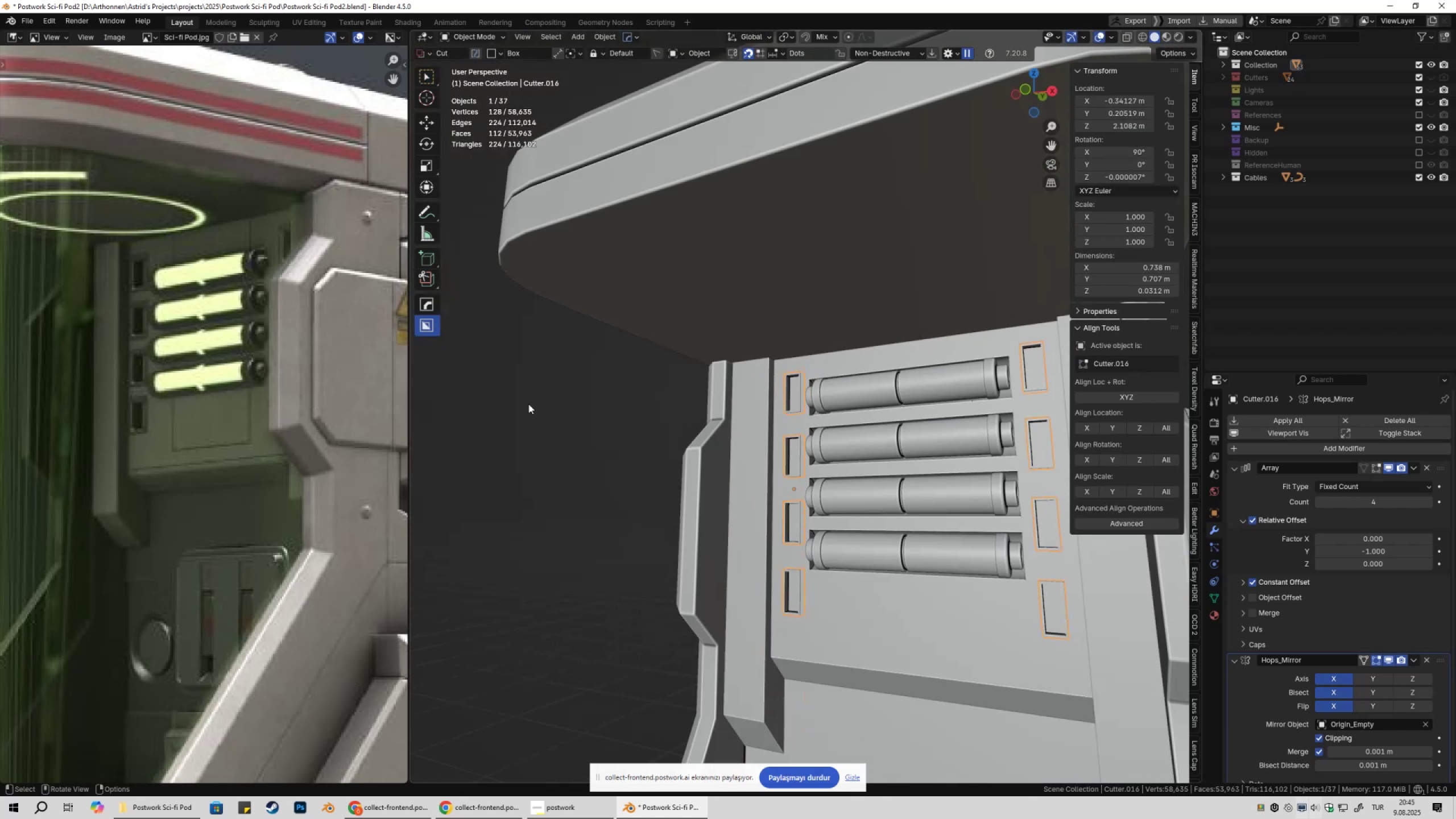 
left_click([528, 404])
 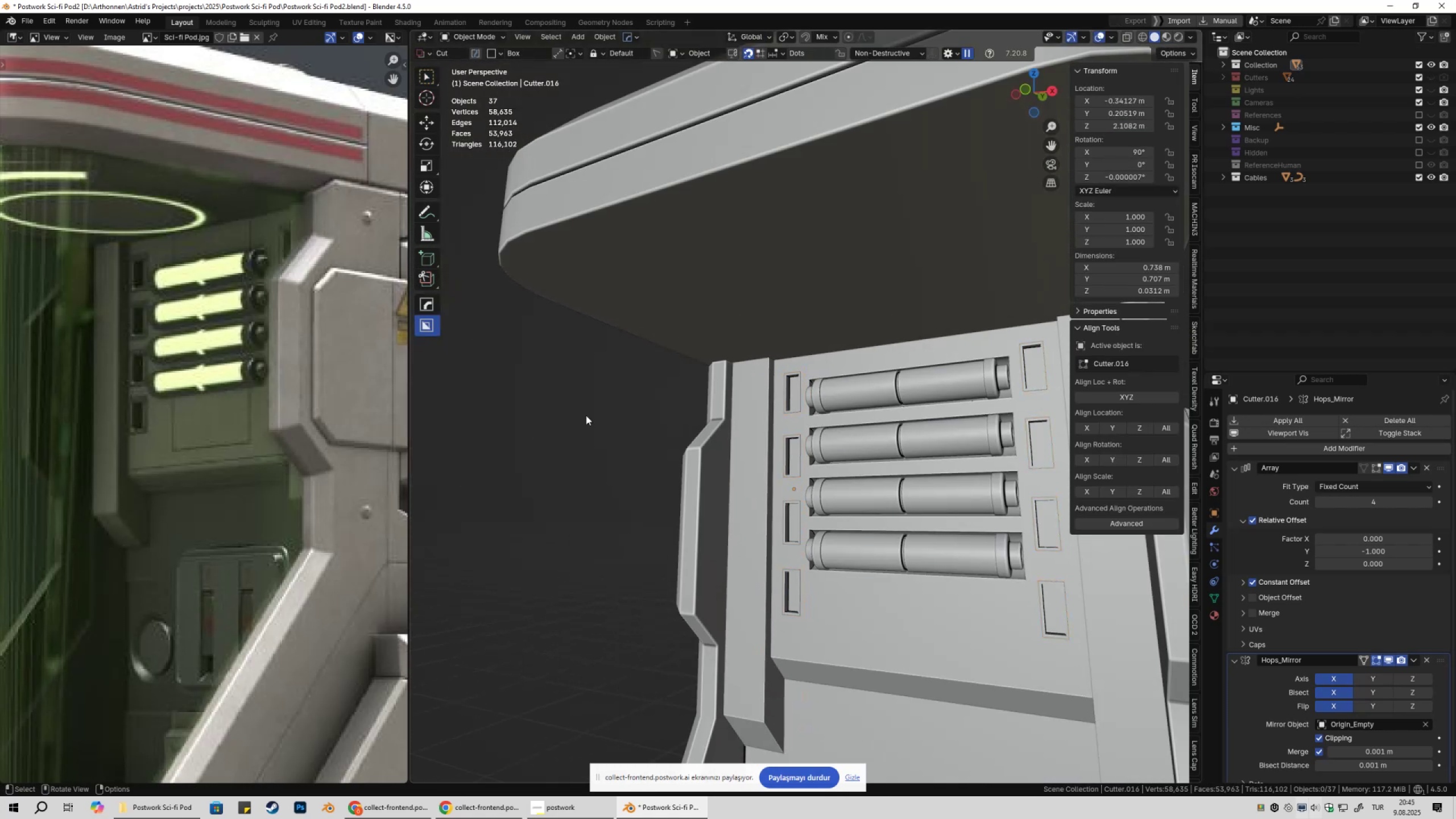 
key(Shift+ShiftLeft)
 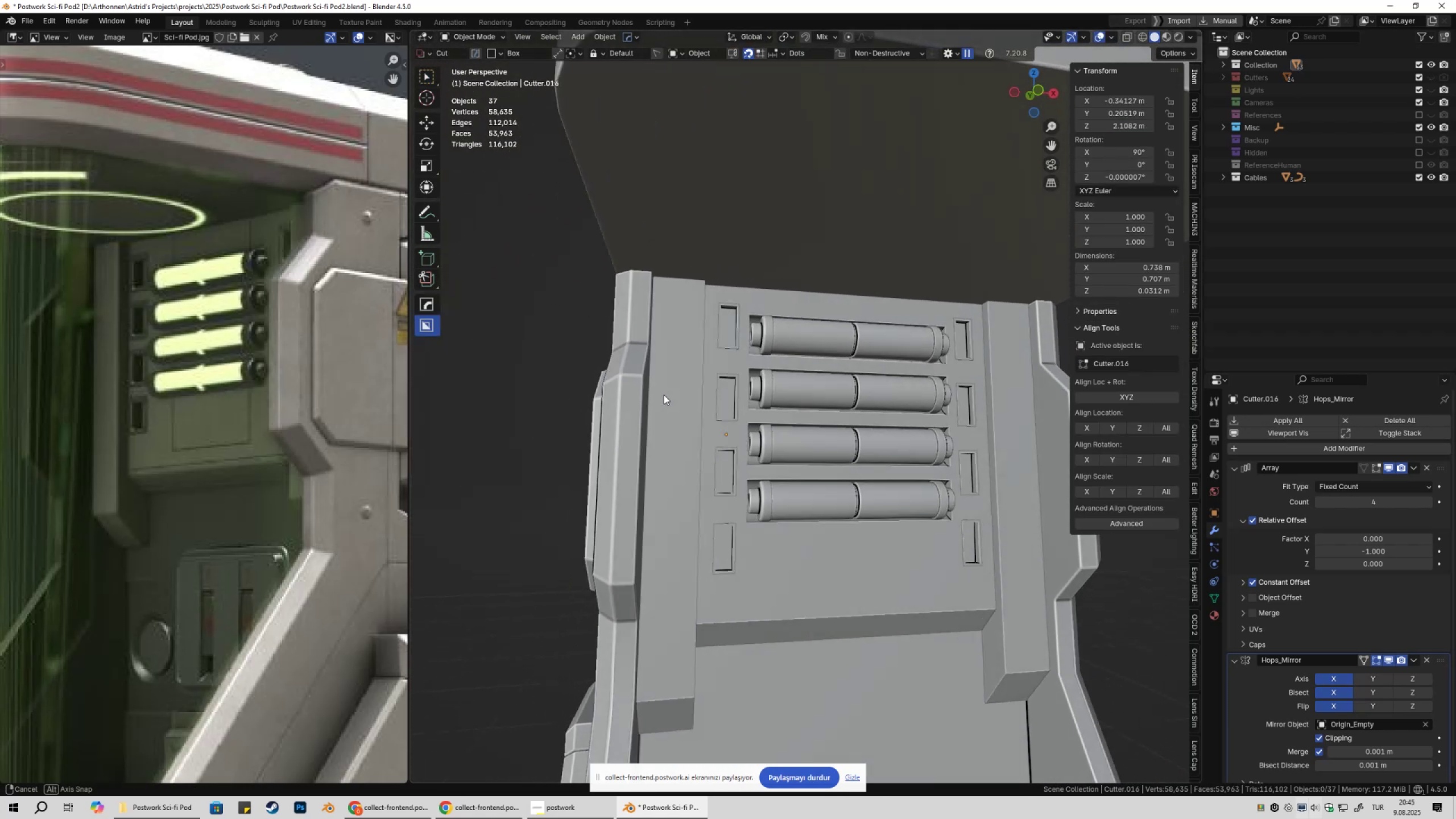 
scroll: coordinate [610, 422], scroll_direction: down, amount: 3.0
 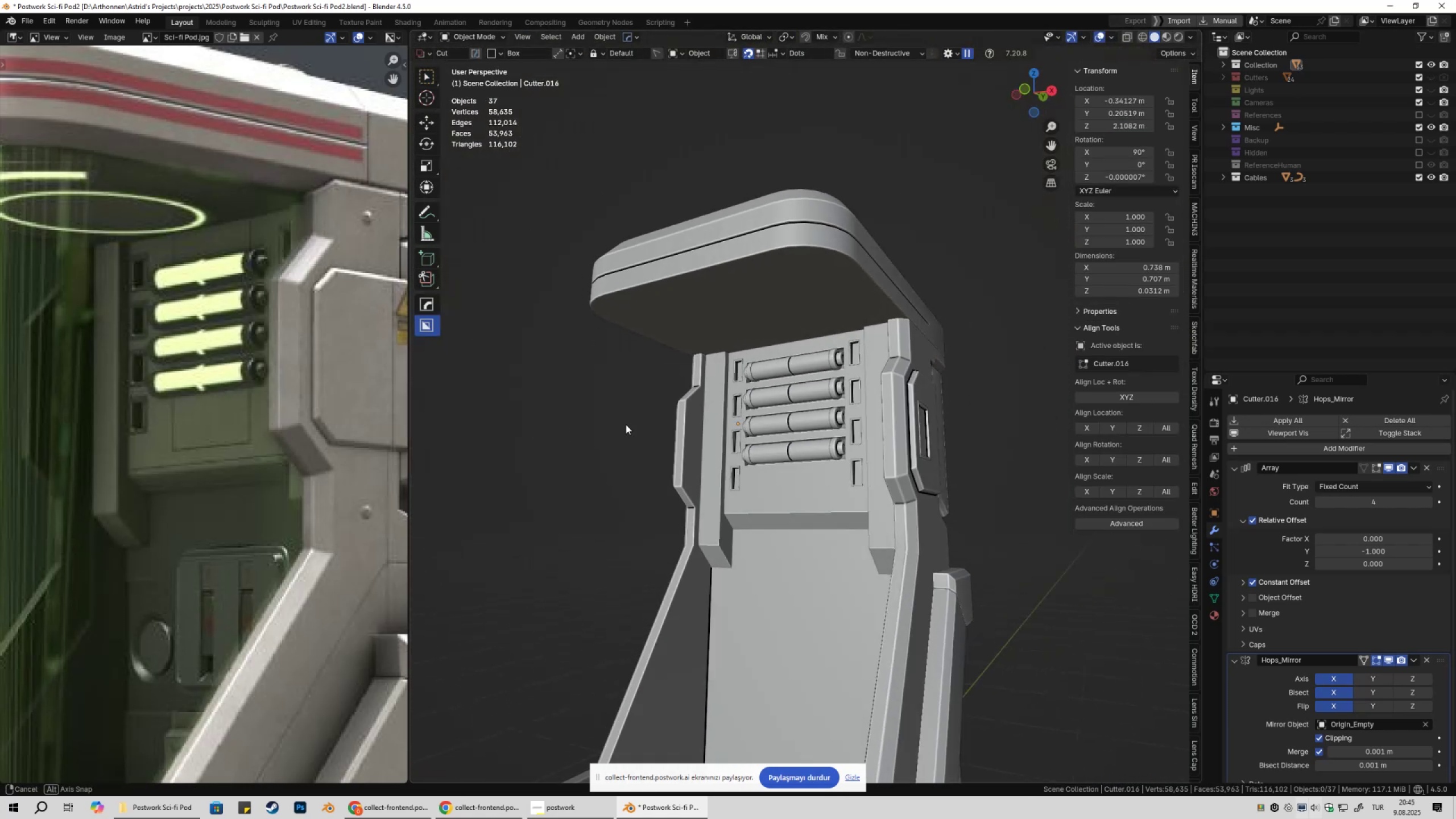 
scroll: coordinate [679, 449], scroll_direction: up, amount: 6.0
 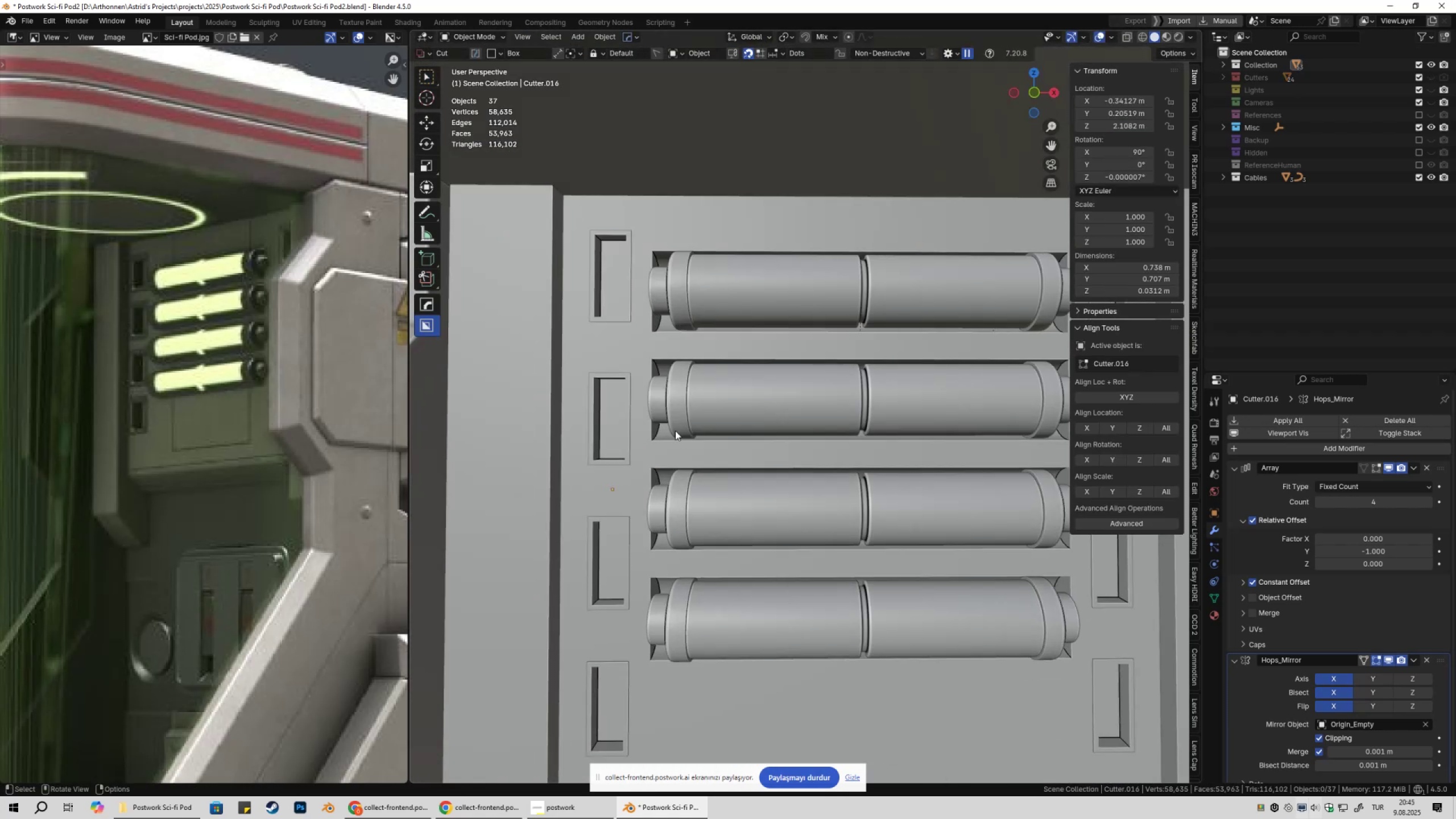 
key(Shift+ShiftLeft)
 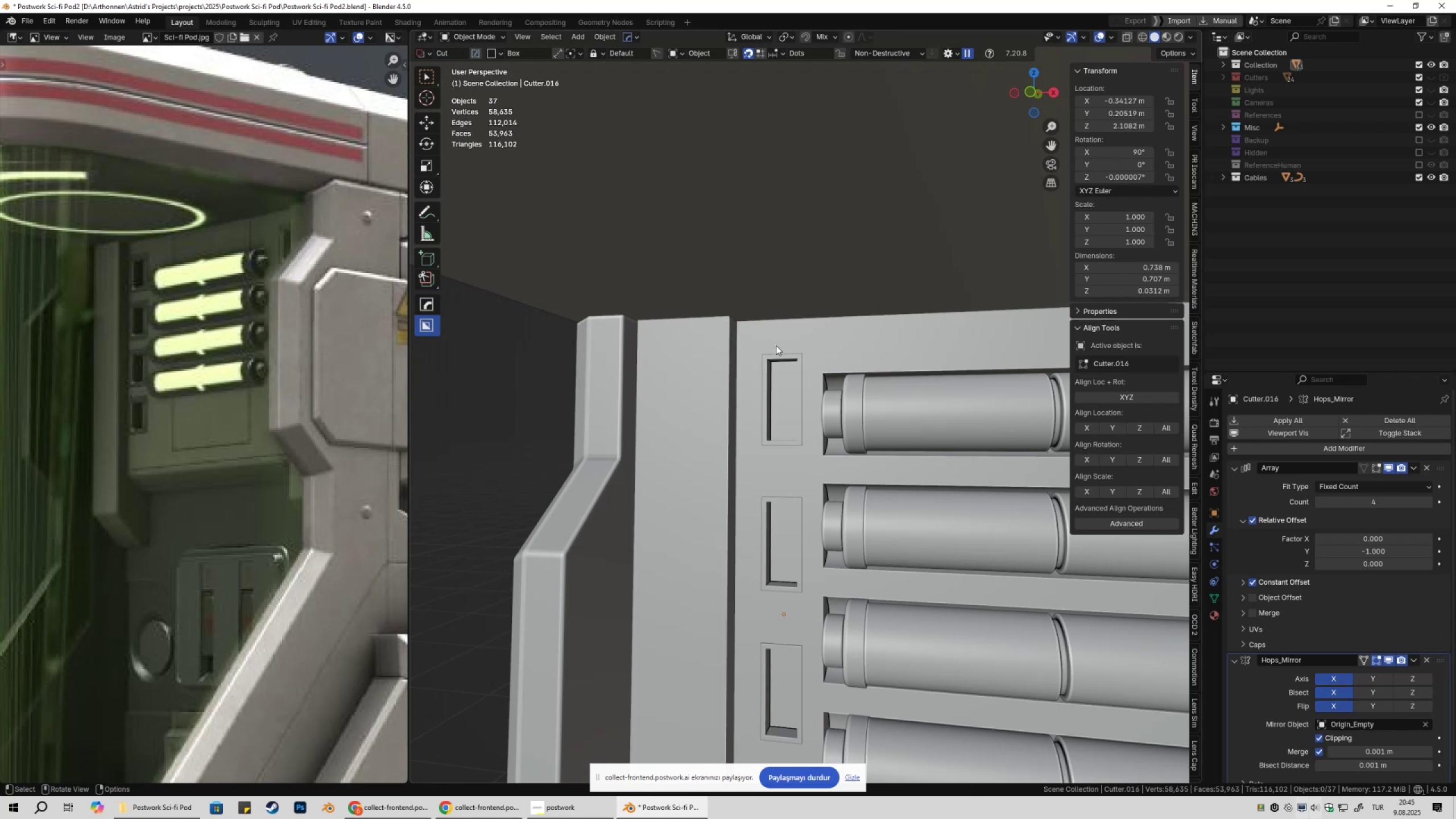 
key(Shift+ShiftLeft)
 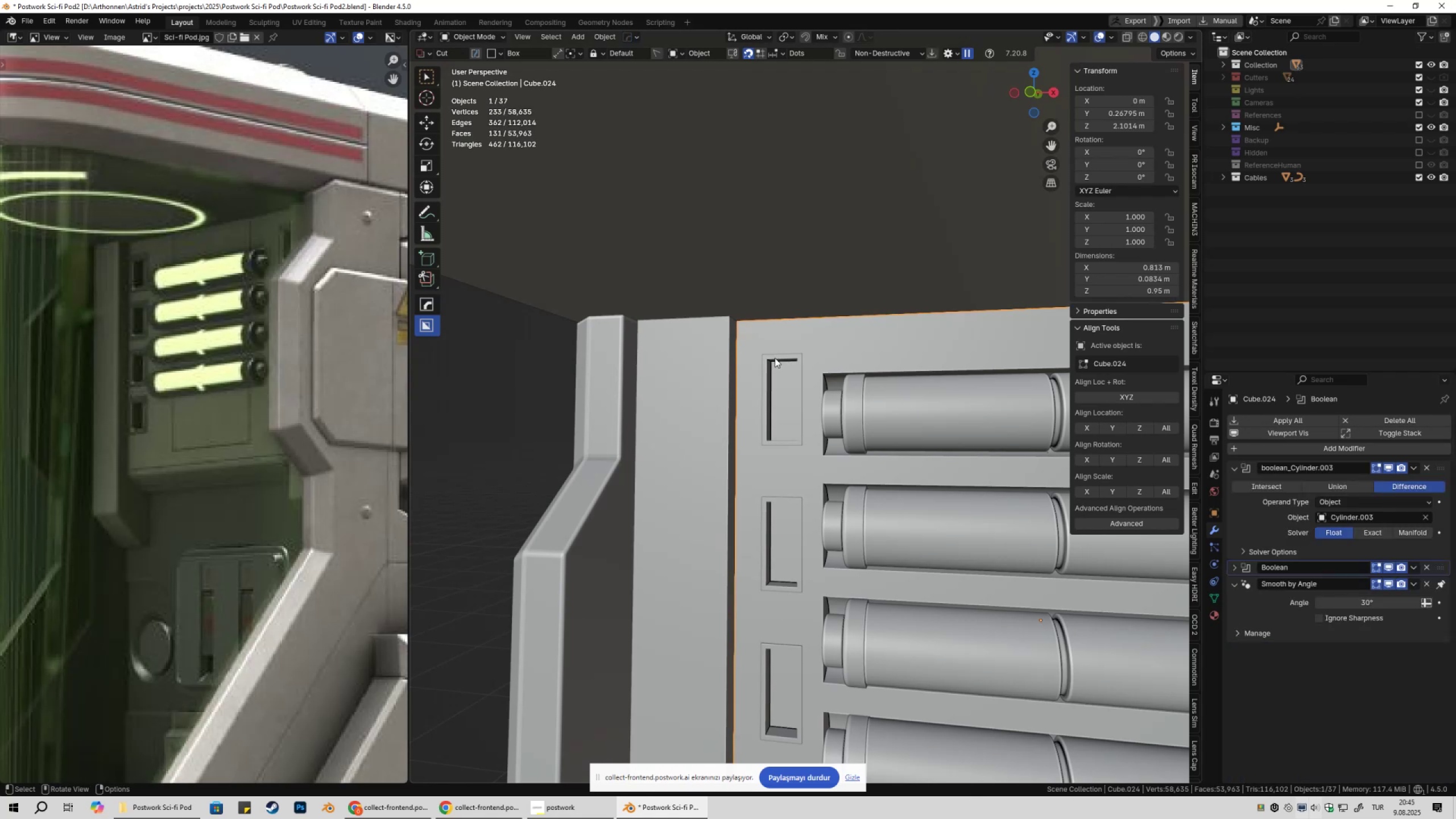 
left_click([775, 358])
 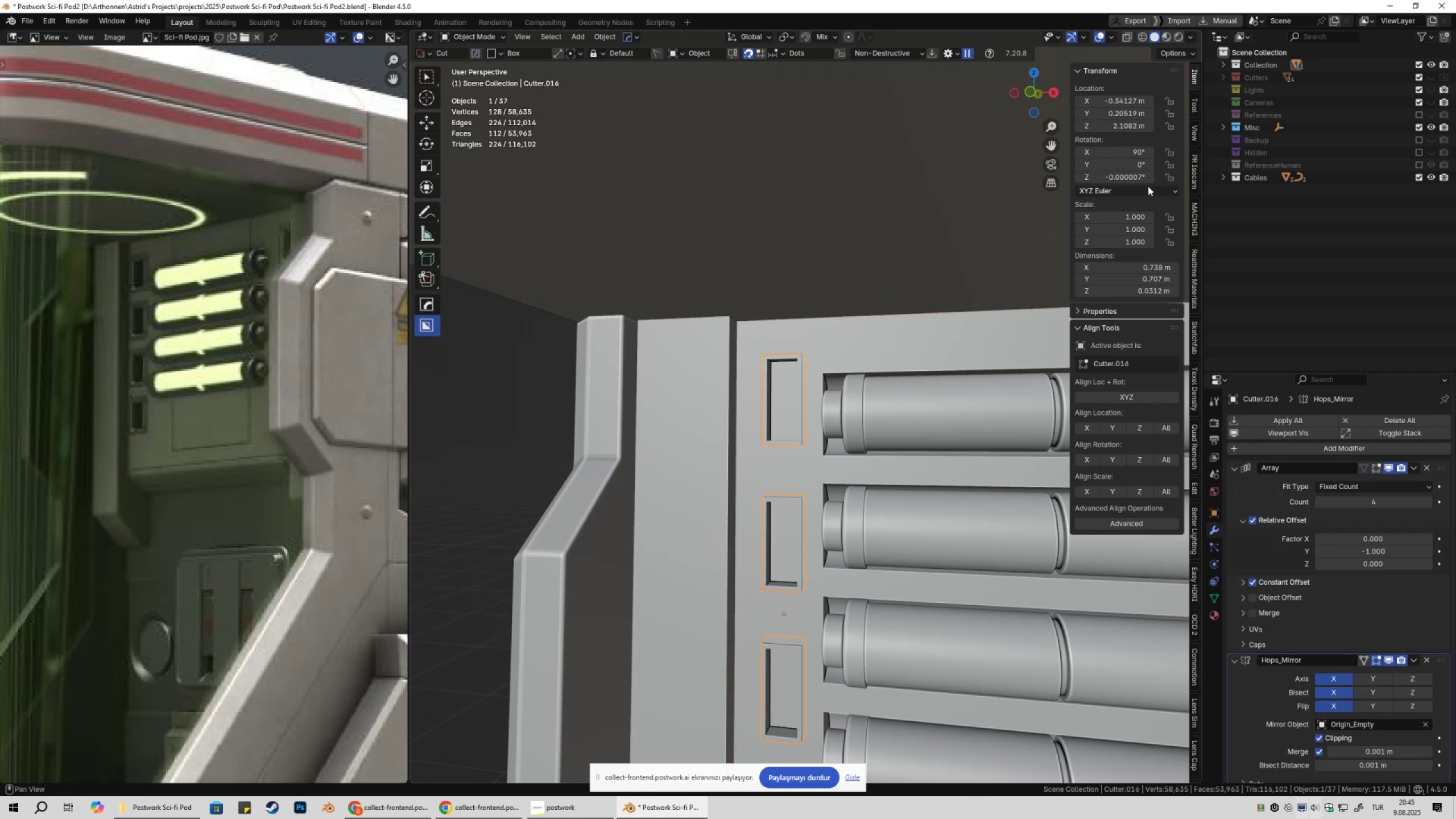 
left_click([1136, 174])
 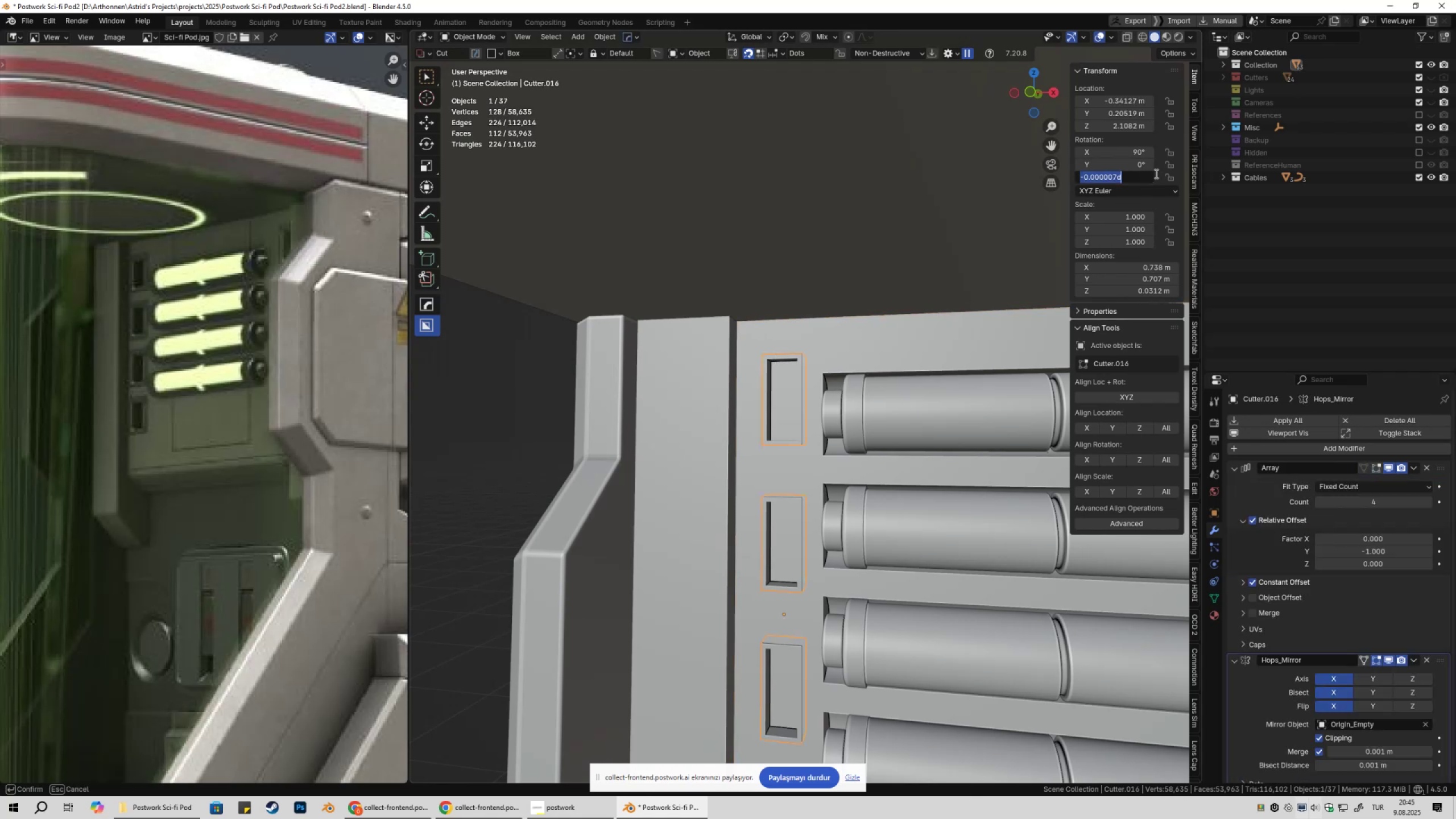 
key(Numpad0)
 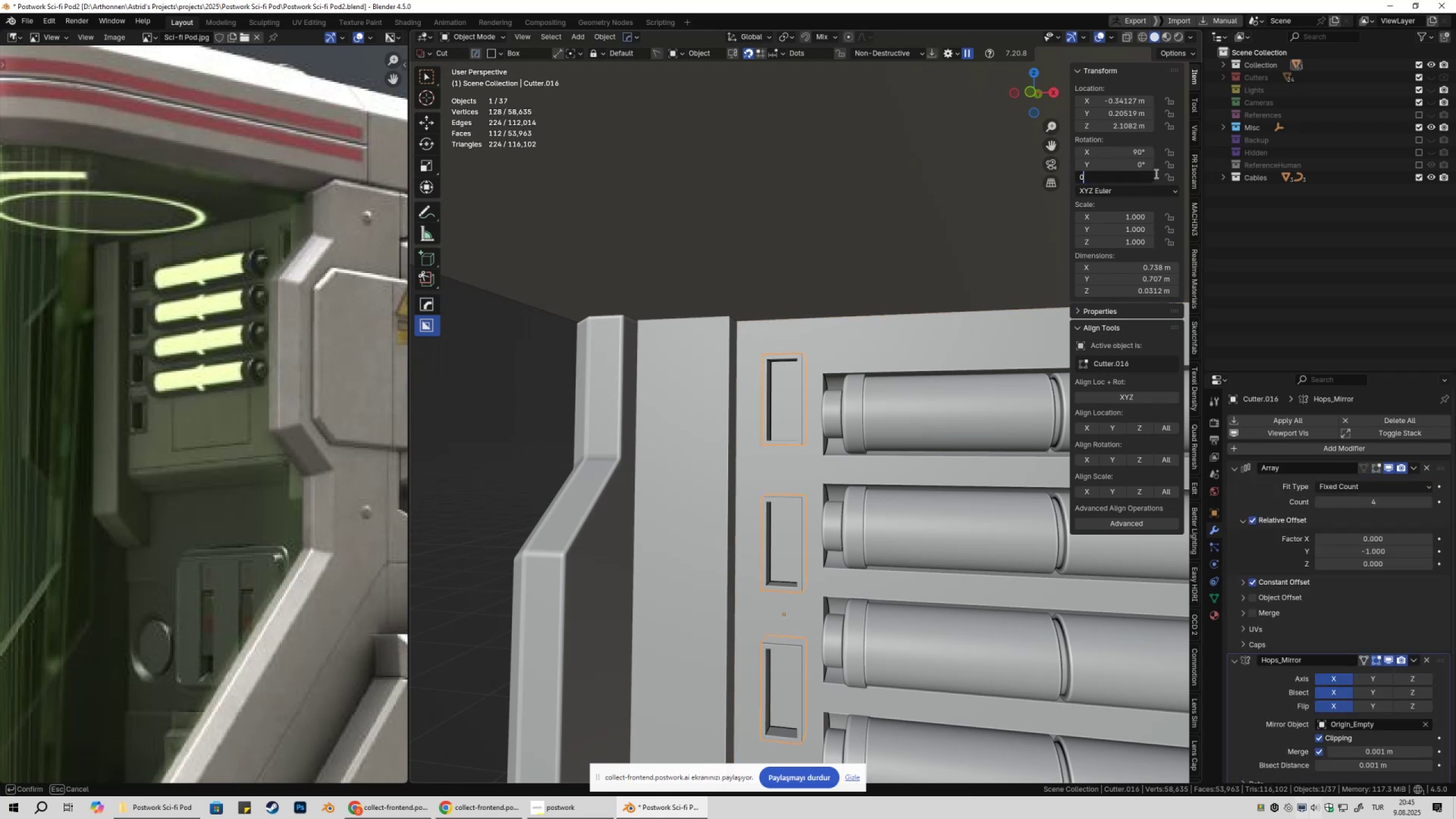 
key(NumpadEnter)
 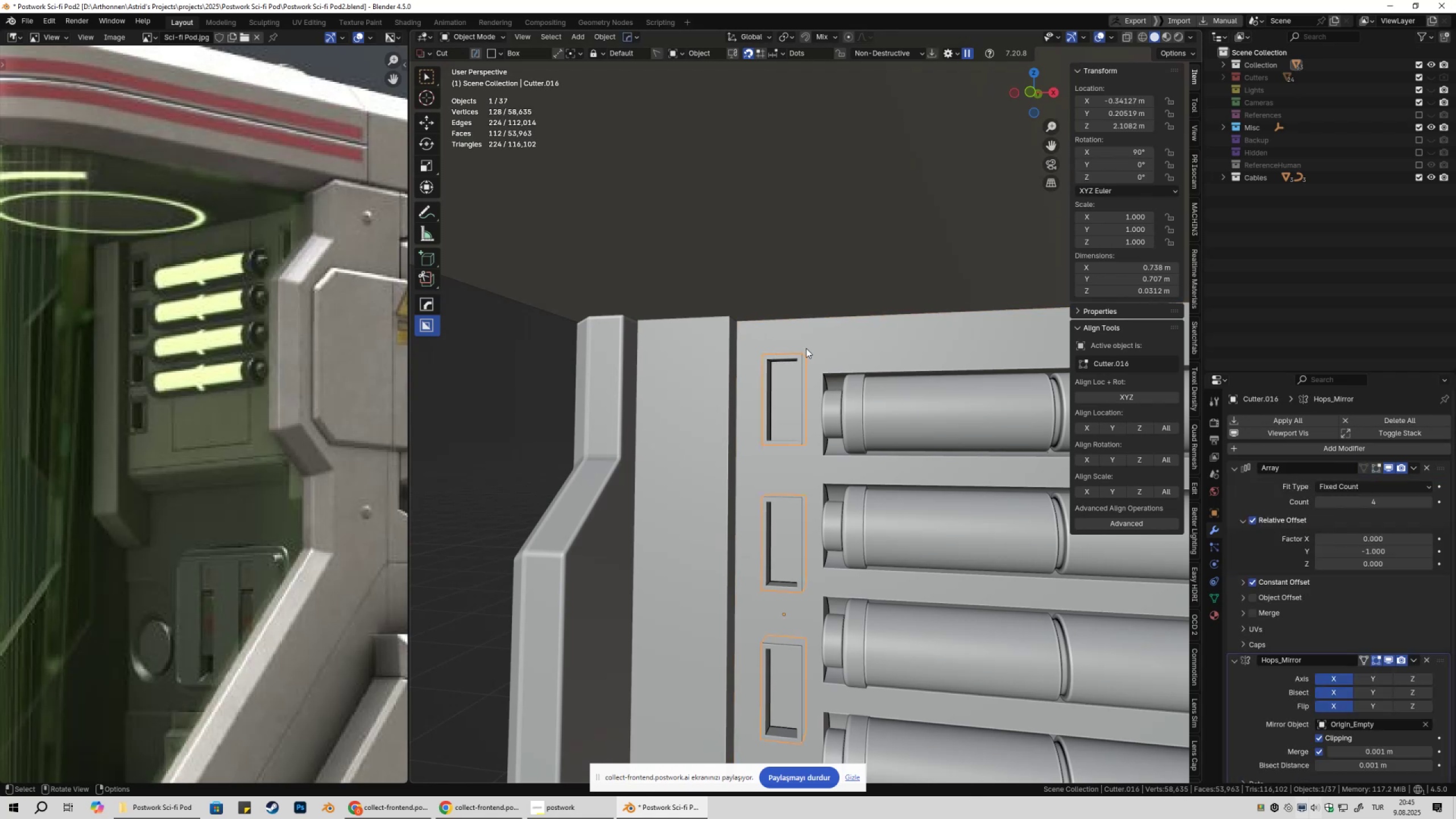 
scroll: coordinate [779, 419], scroll_direction: up, amount: 1.0
 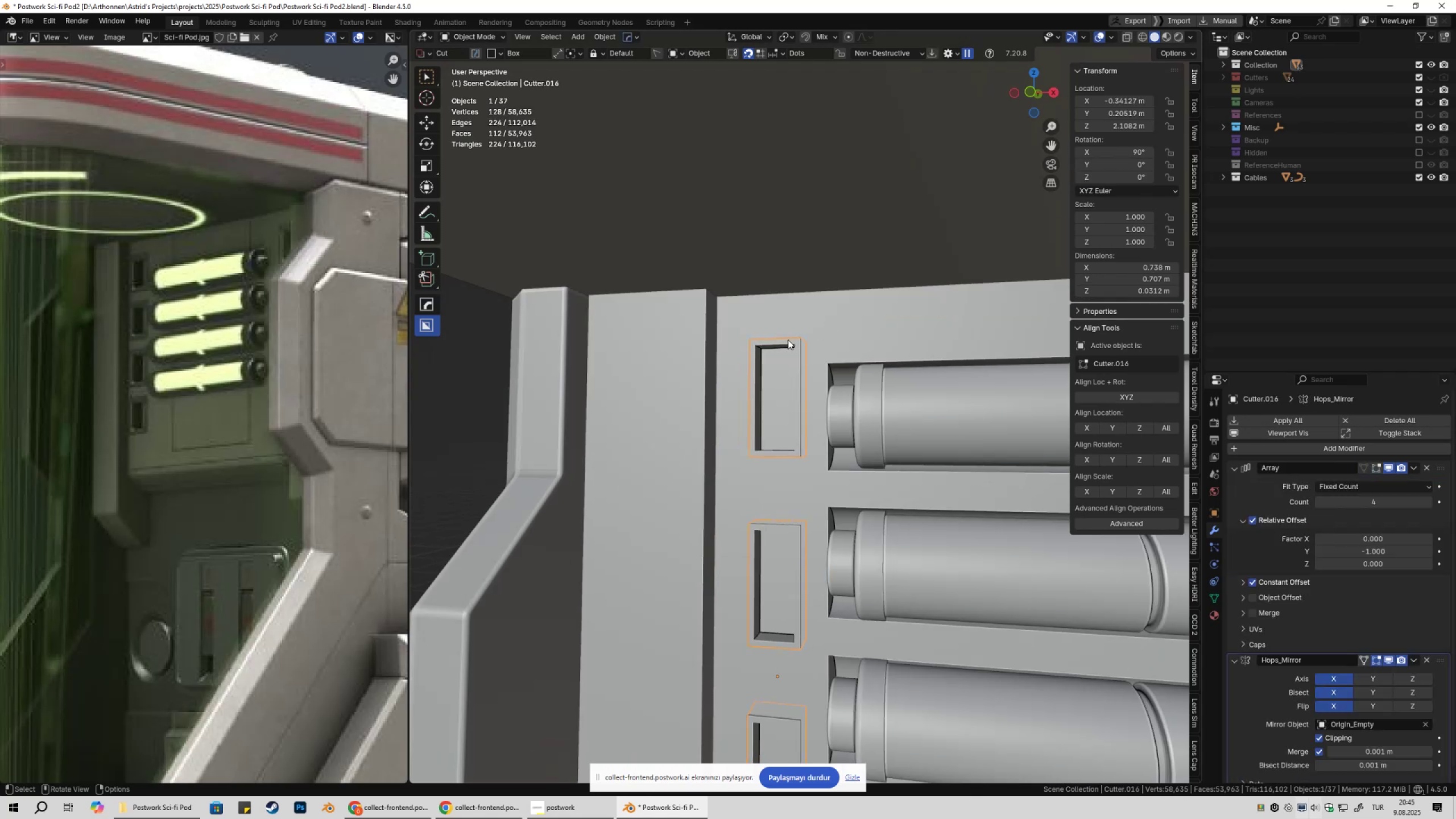 
left_click([824, 318])
 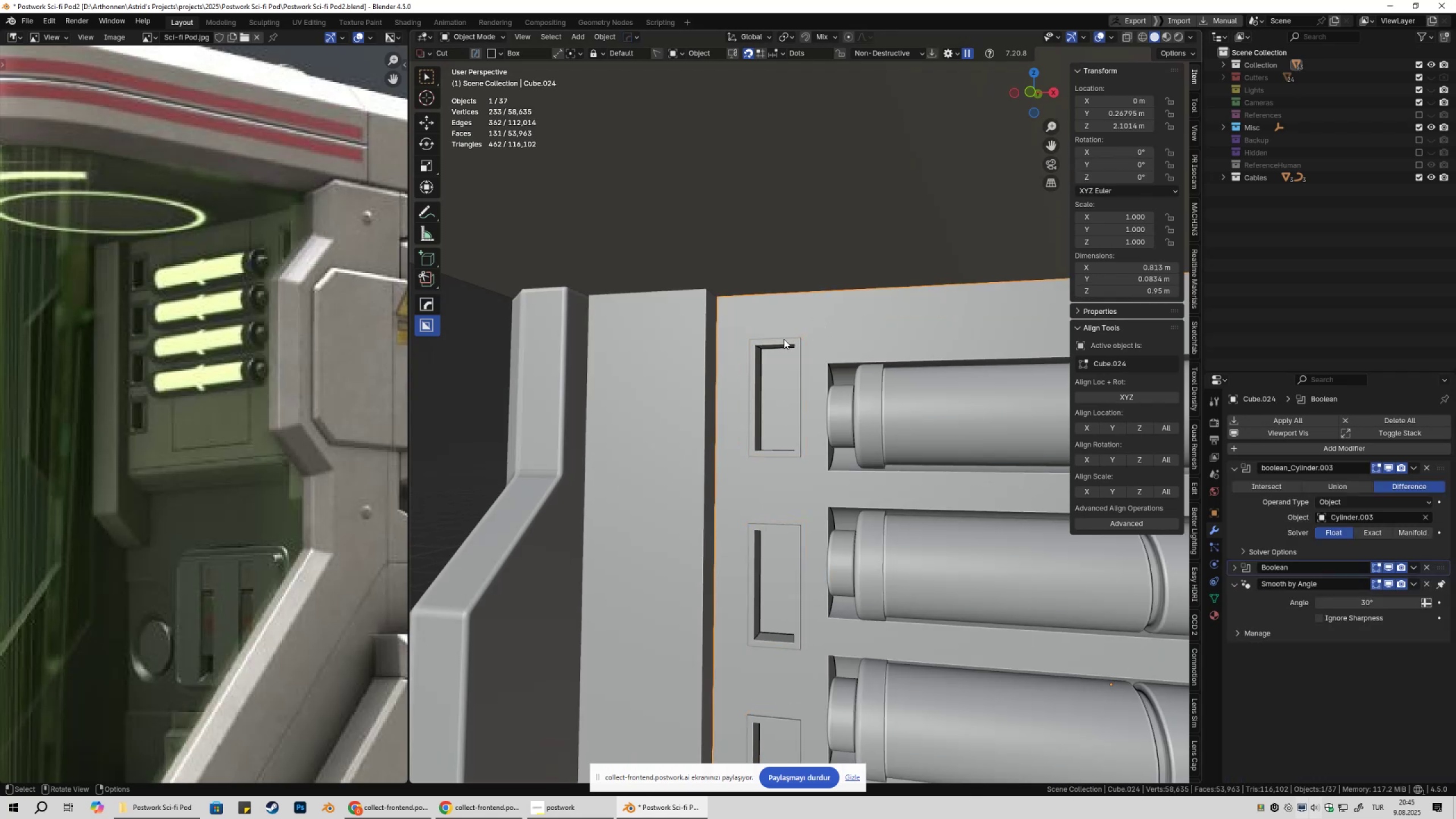 
double_click([783, 339])
 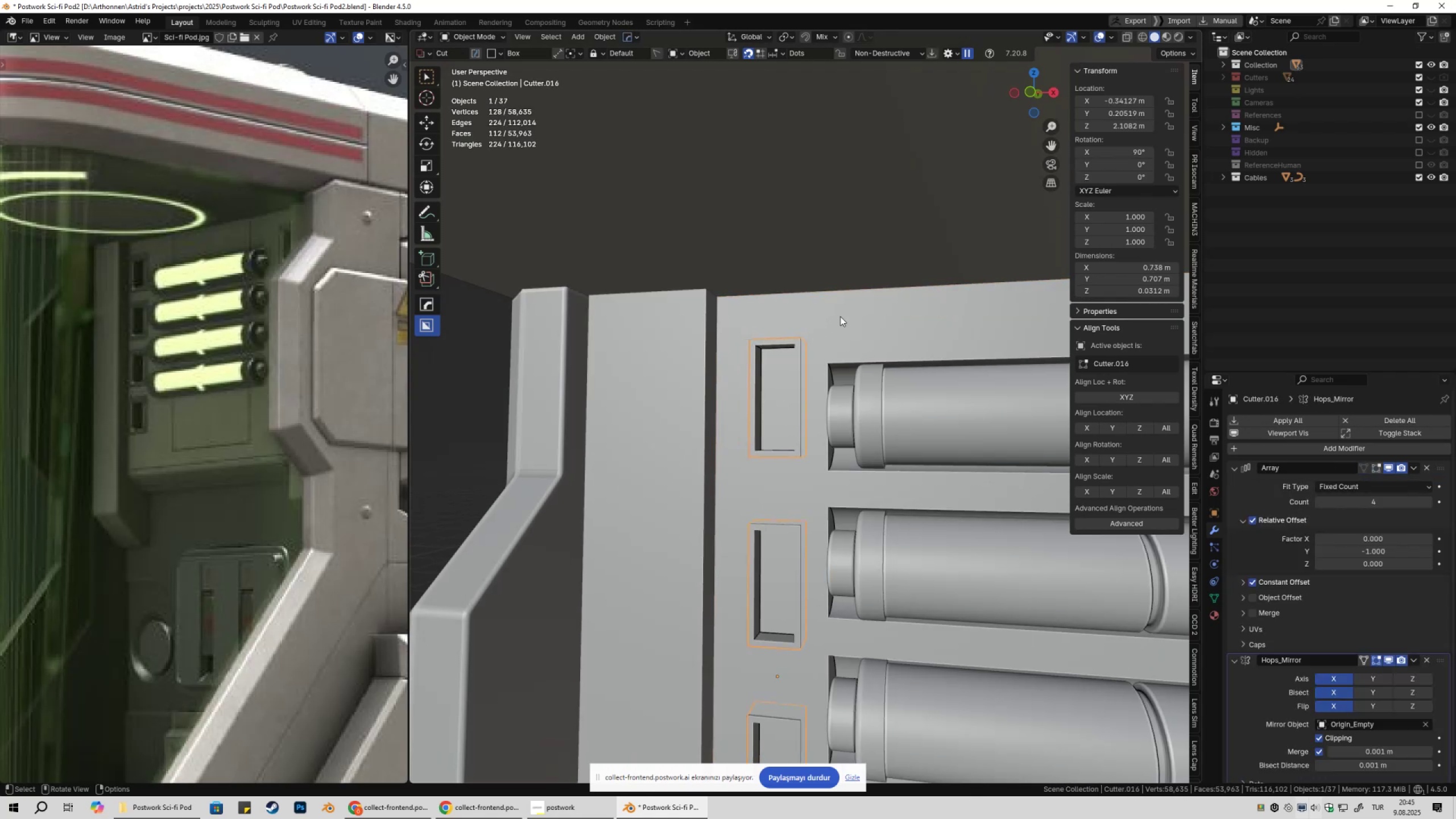 
triple_click([840, 316])
 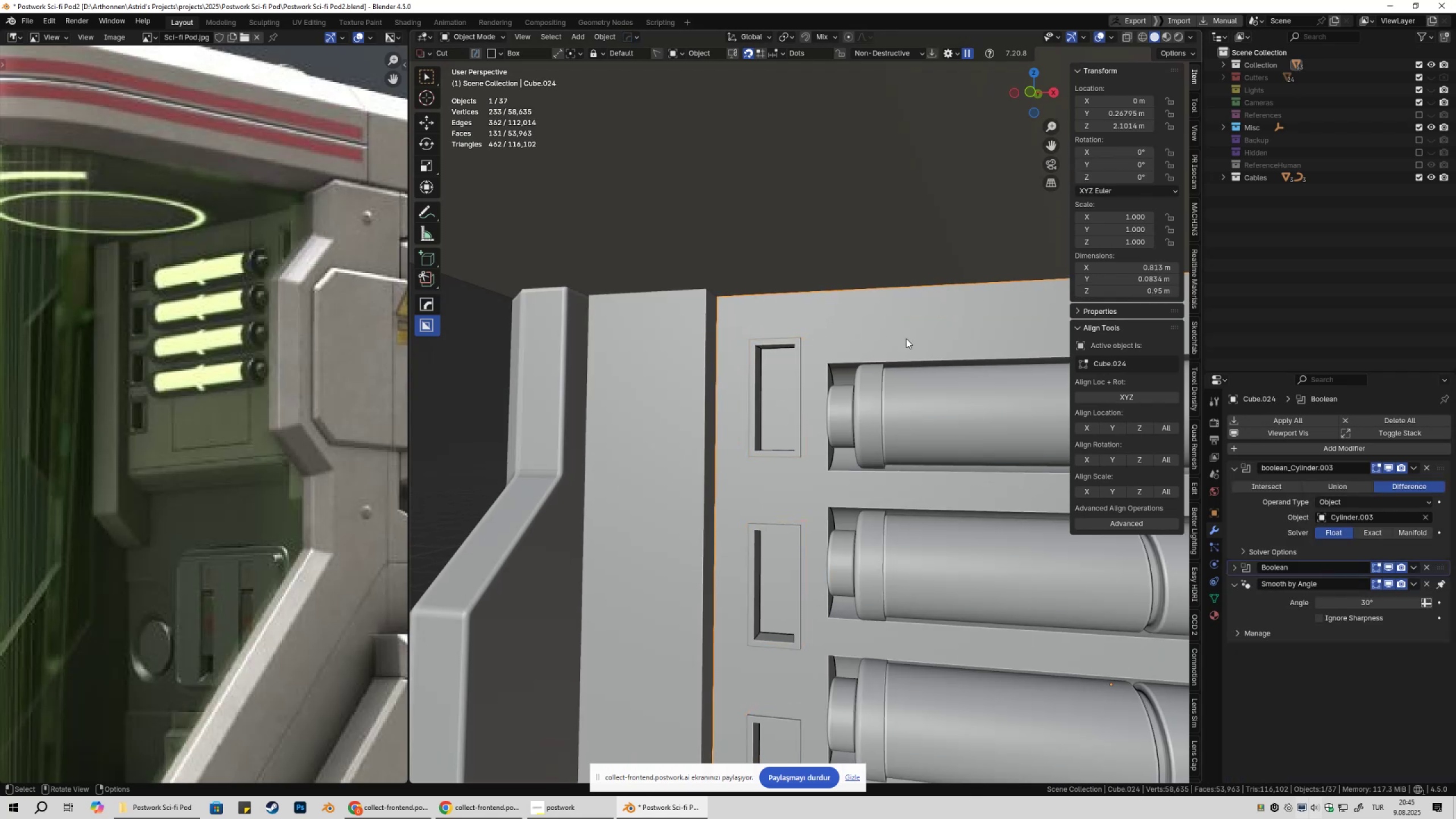 
key(Q)
 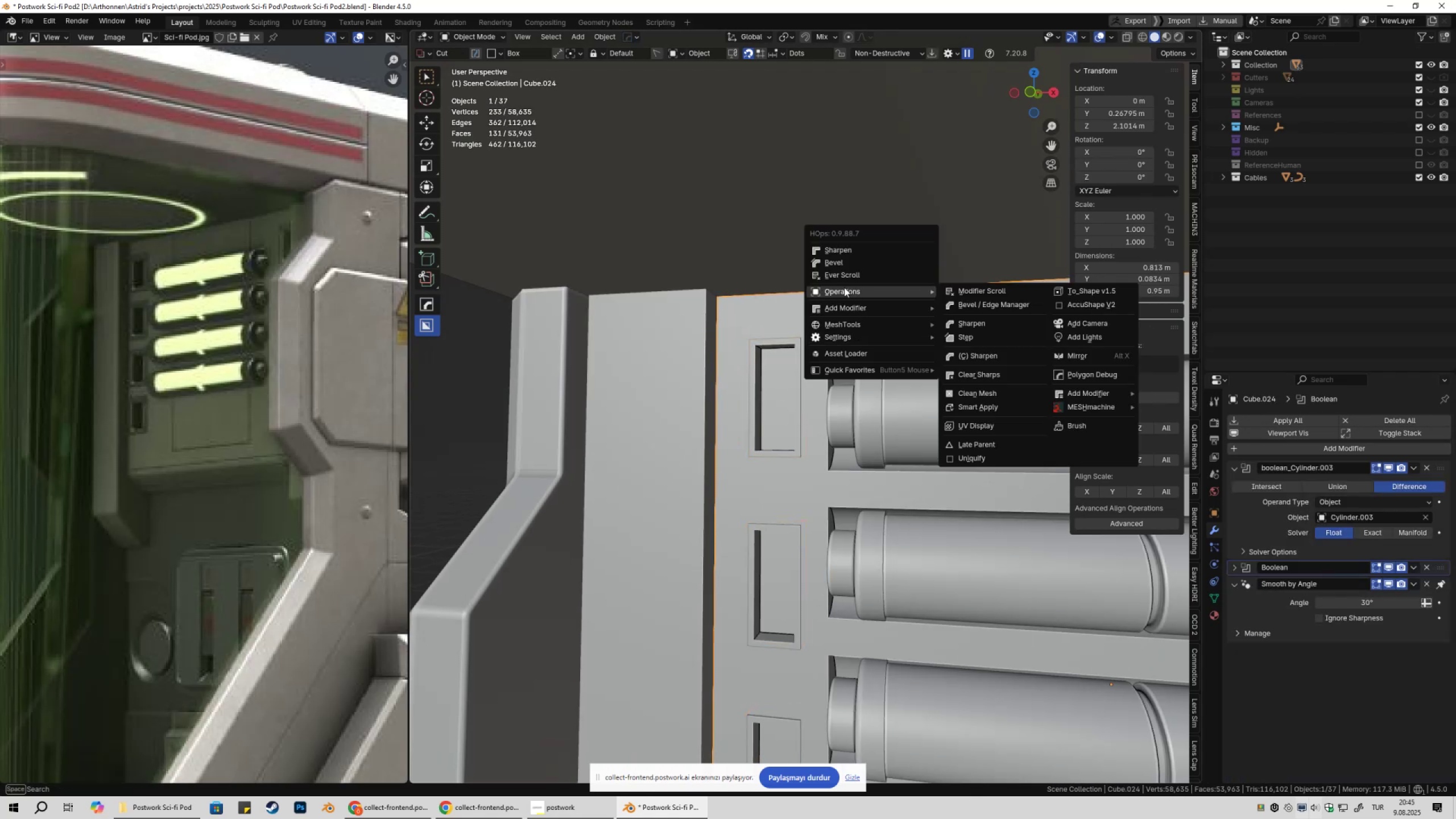 
left_click([872, 271])
 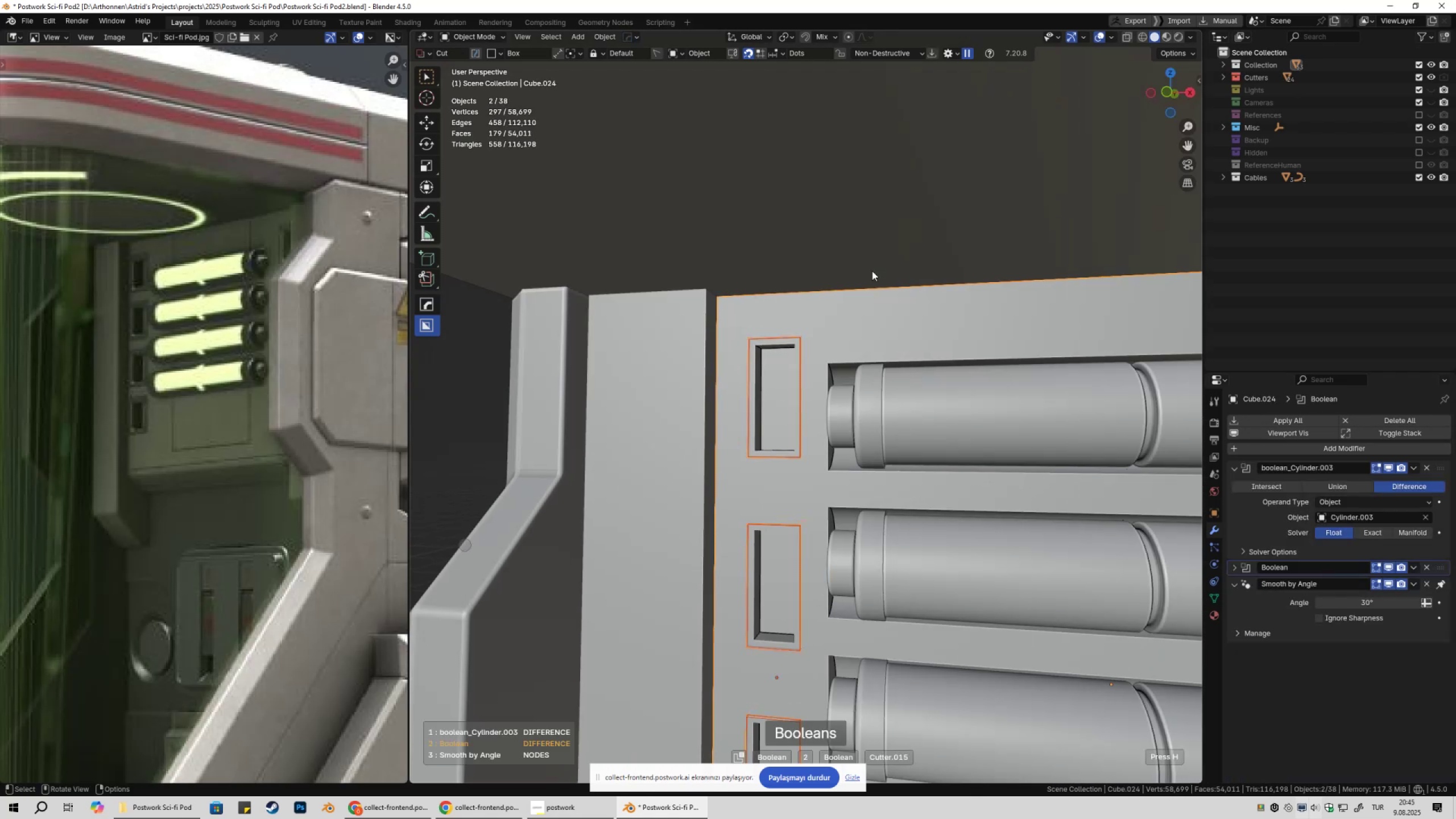 
left_click([872, 271])
 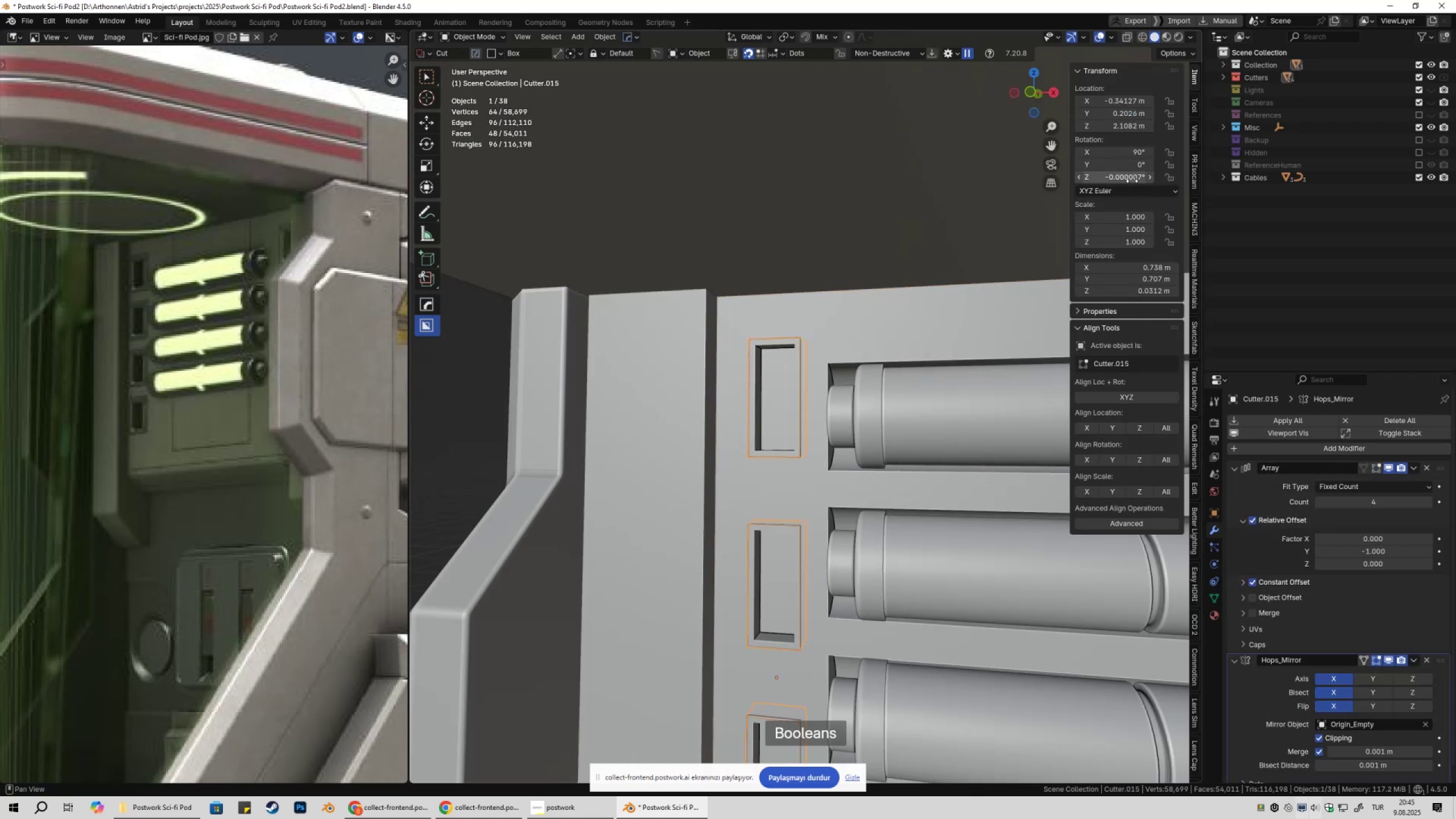 
left_click([1132, 181])
 